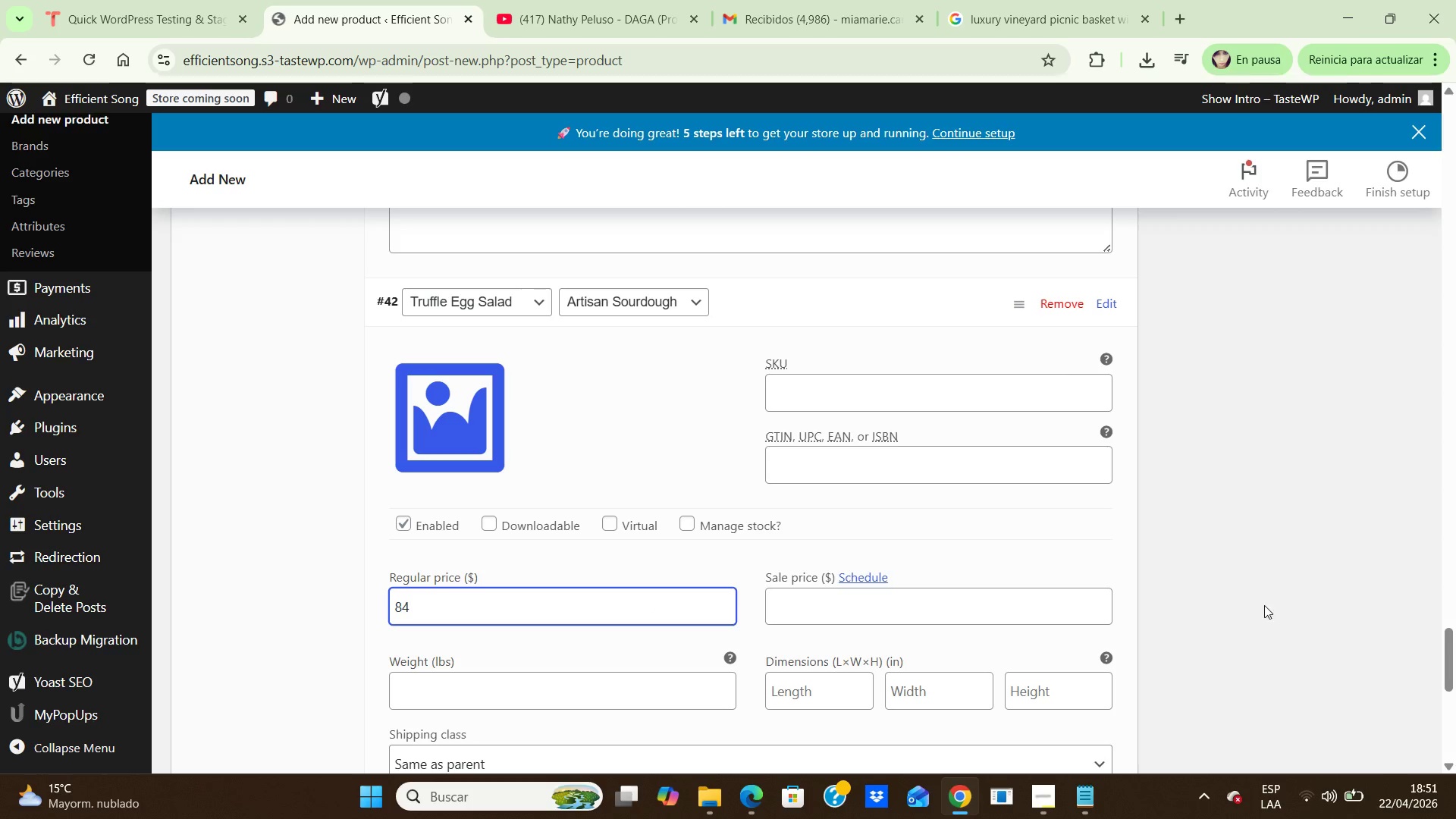 
left_click([1267, 604])
 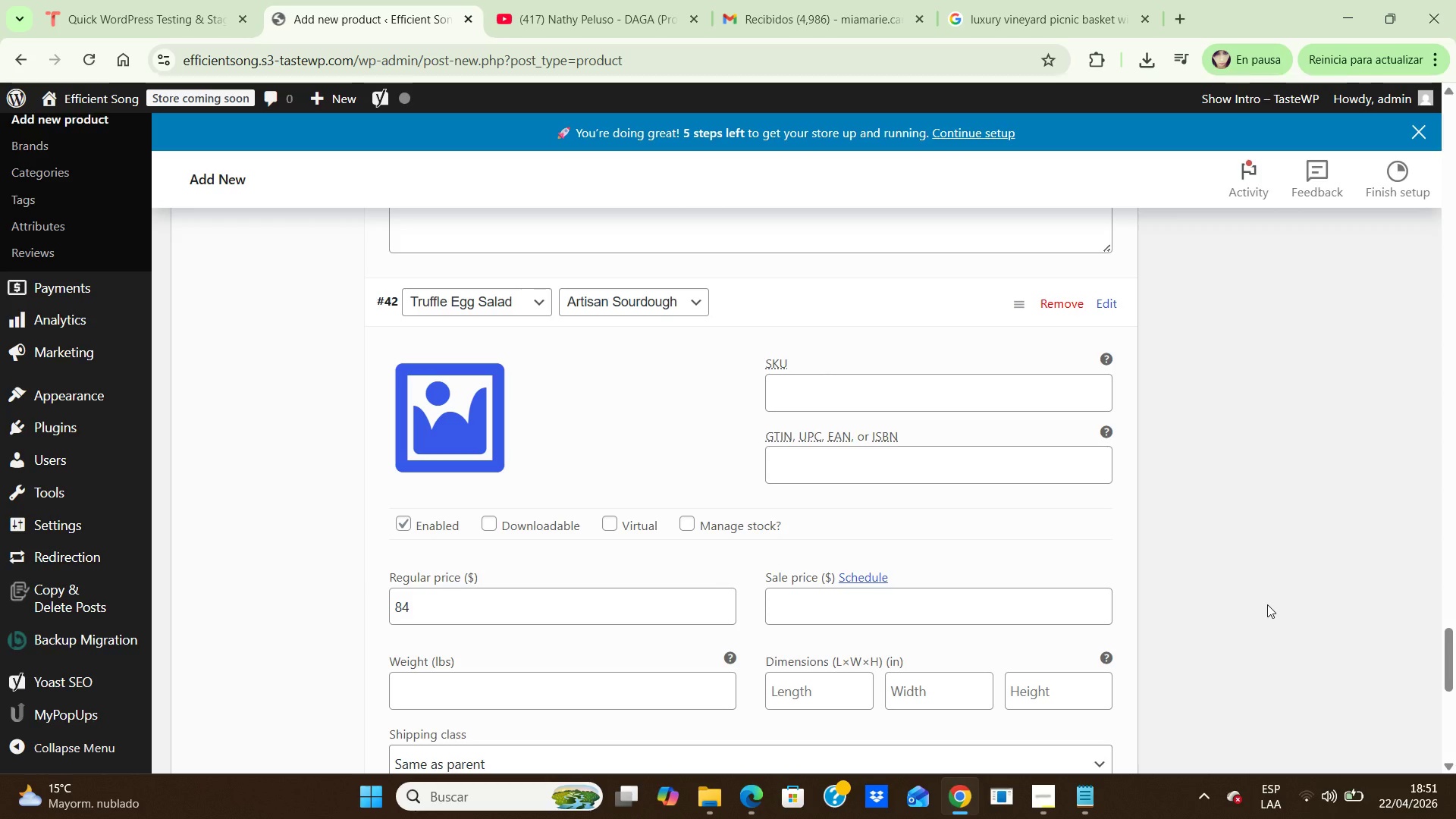 
hold_key(key=ArrowDown, duration=0.75)
 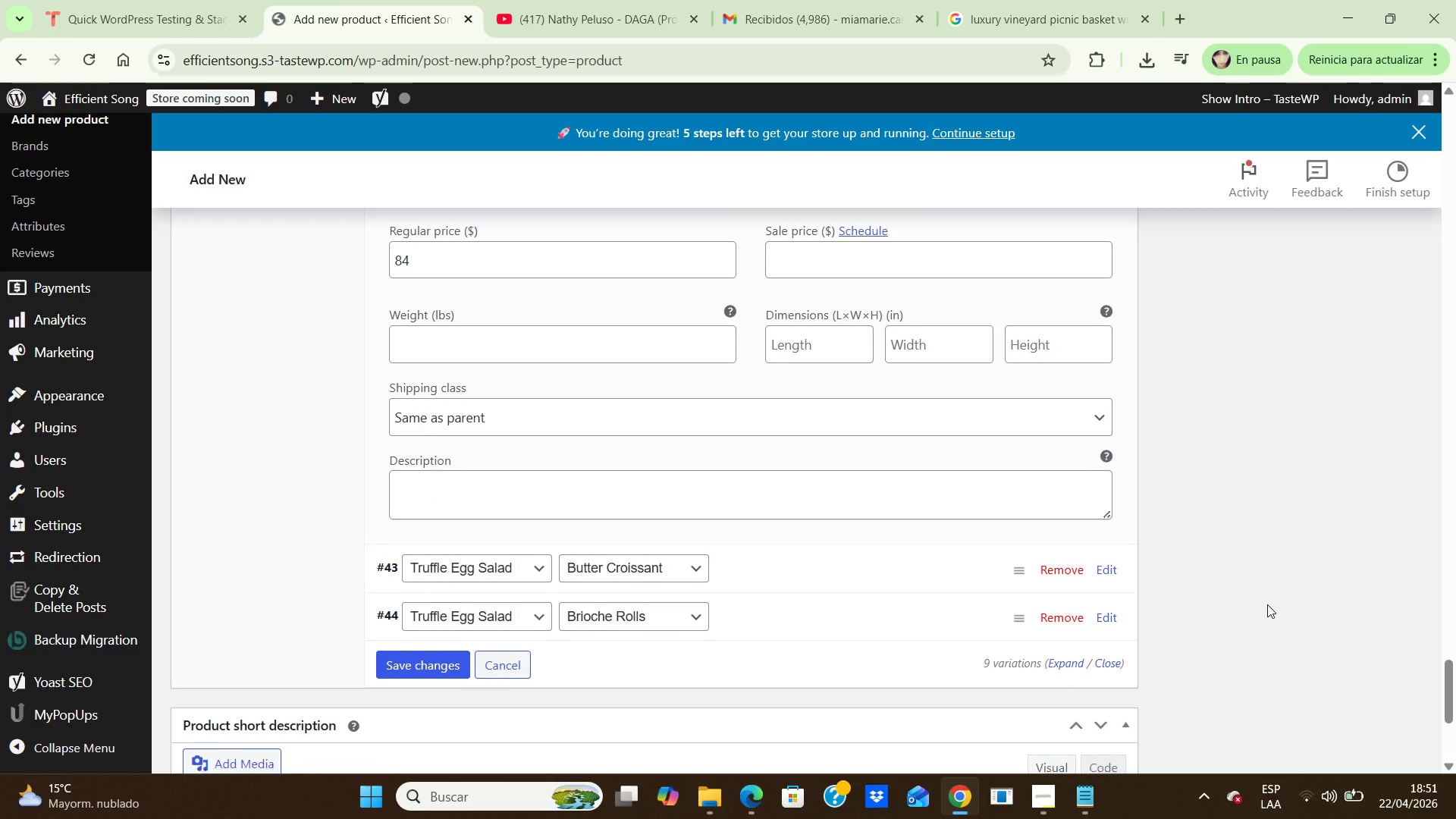 
hold_key(key=ArrowDown, duration=0.55)
 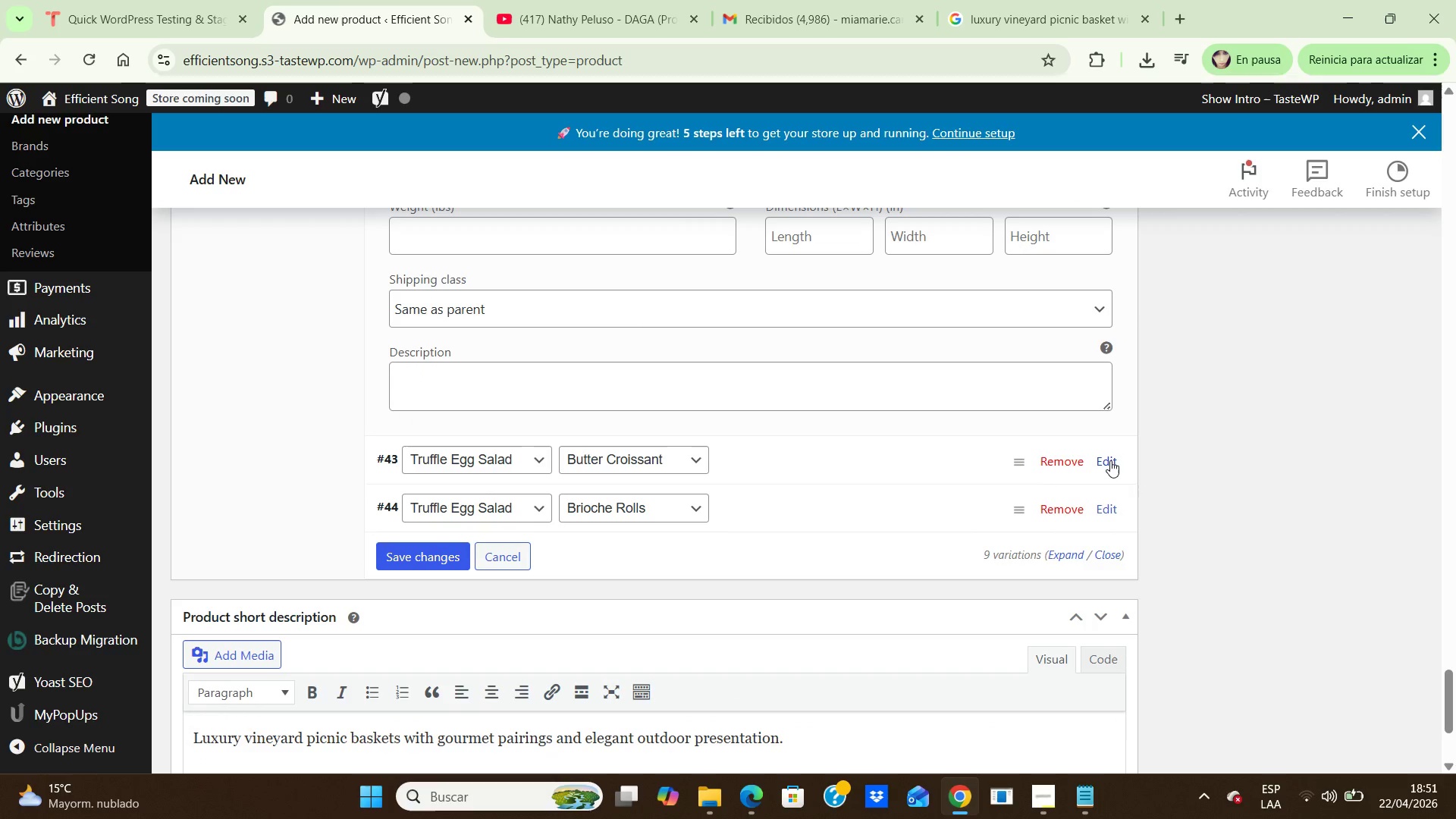 
left_click([1110, 460])
 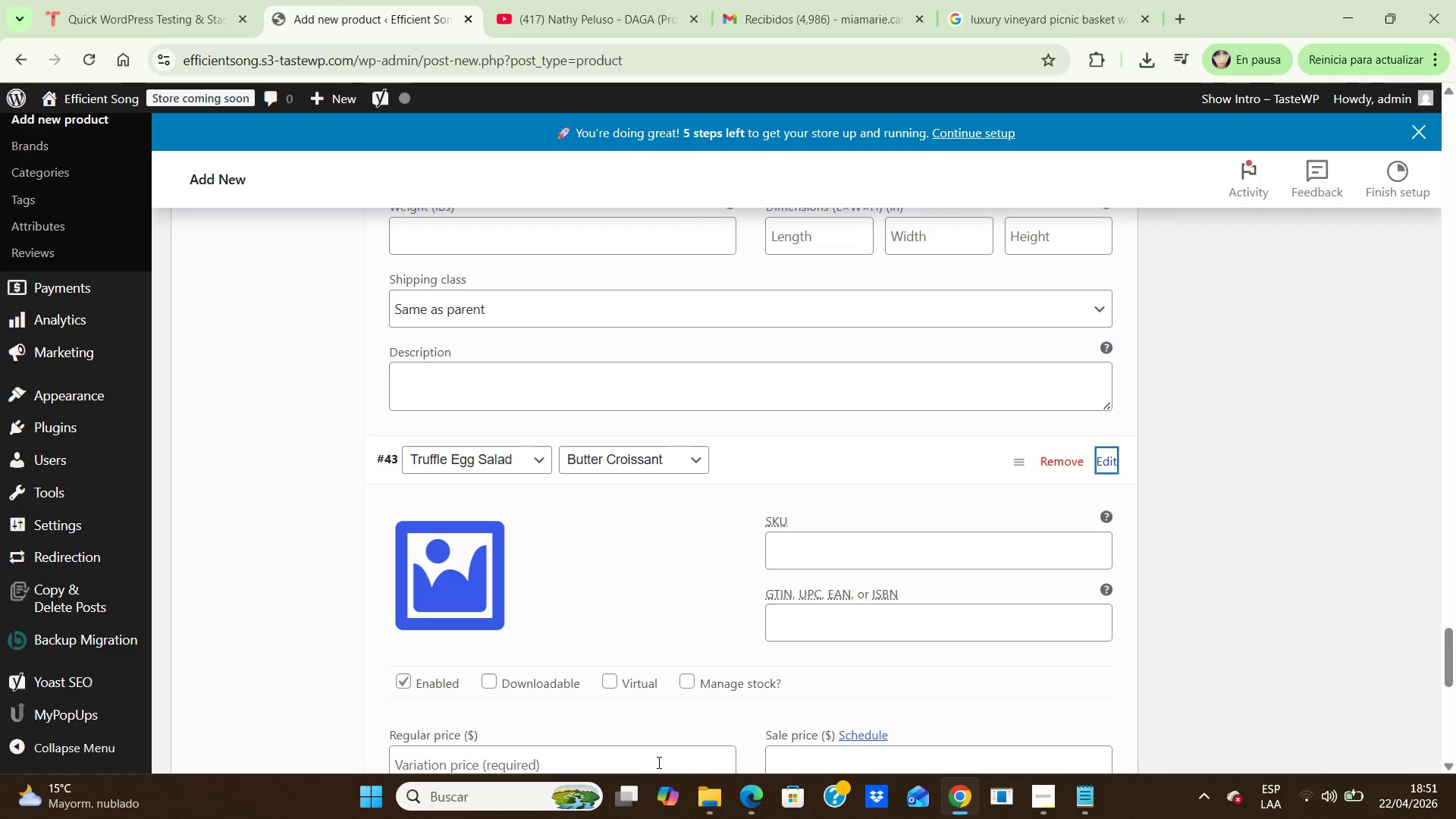 
left_click([658, 762])
 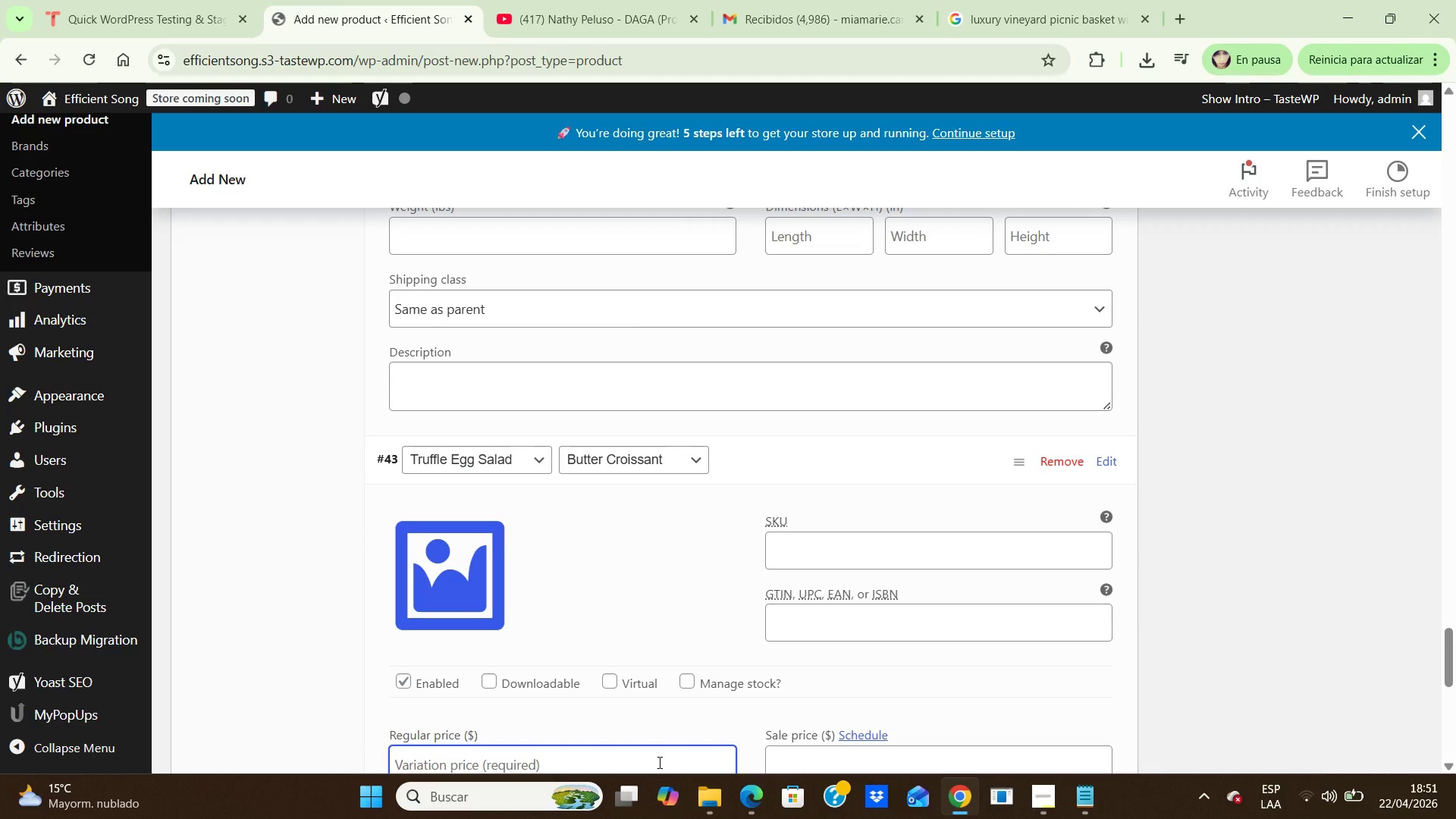 
key(Numpad8)
 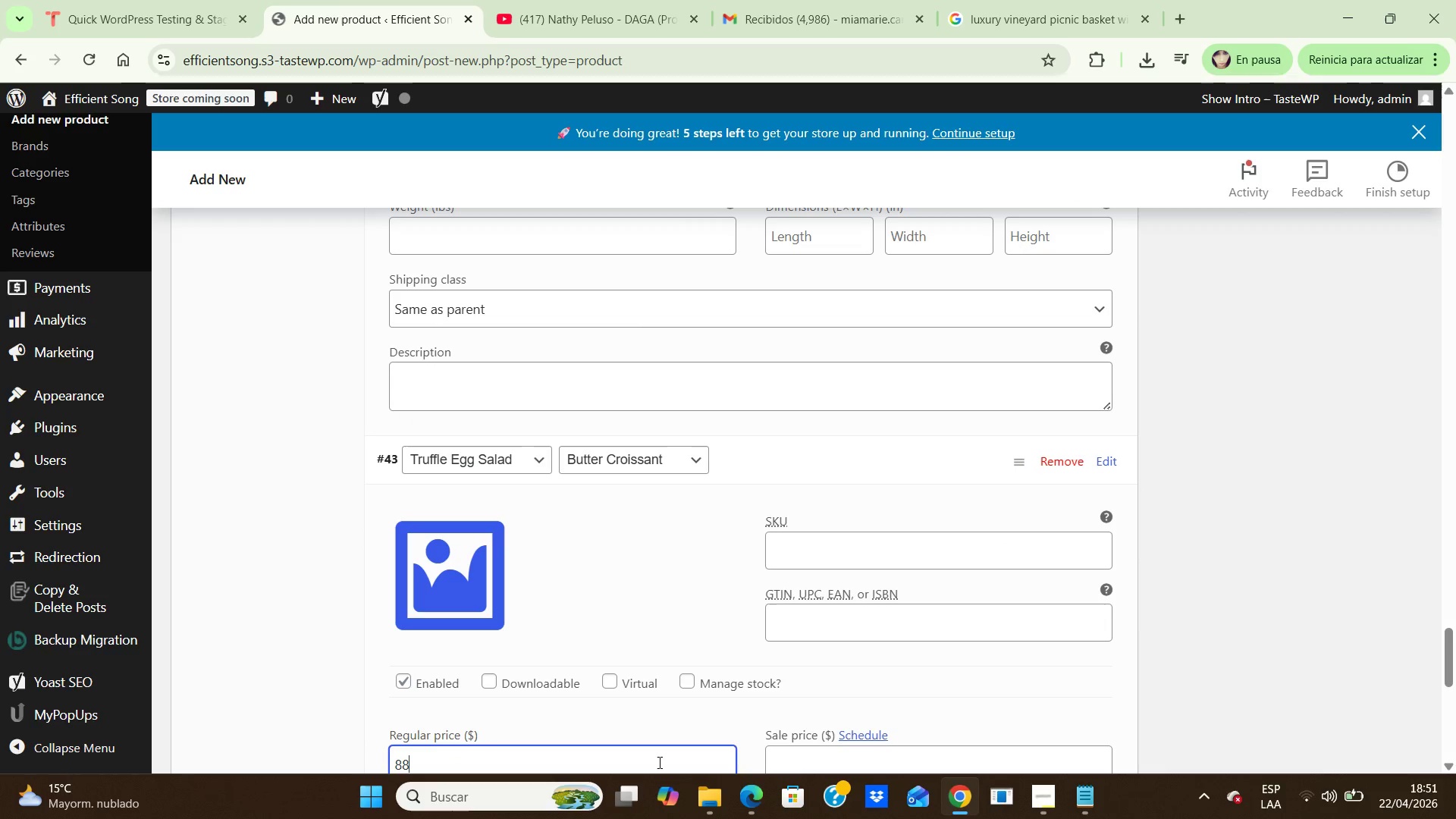 
key(Numpad8)
 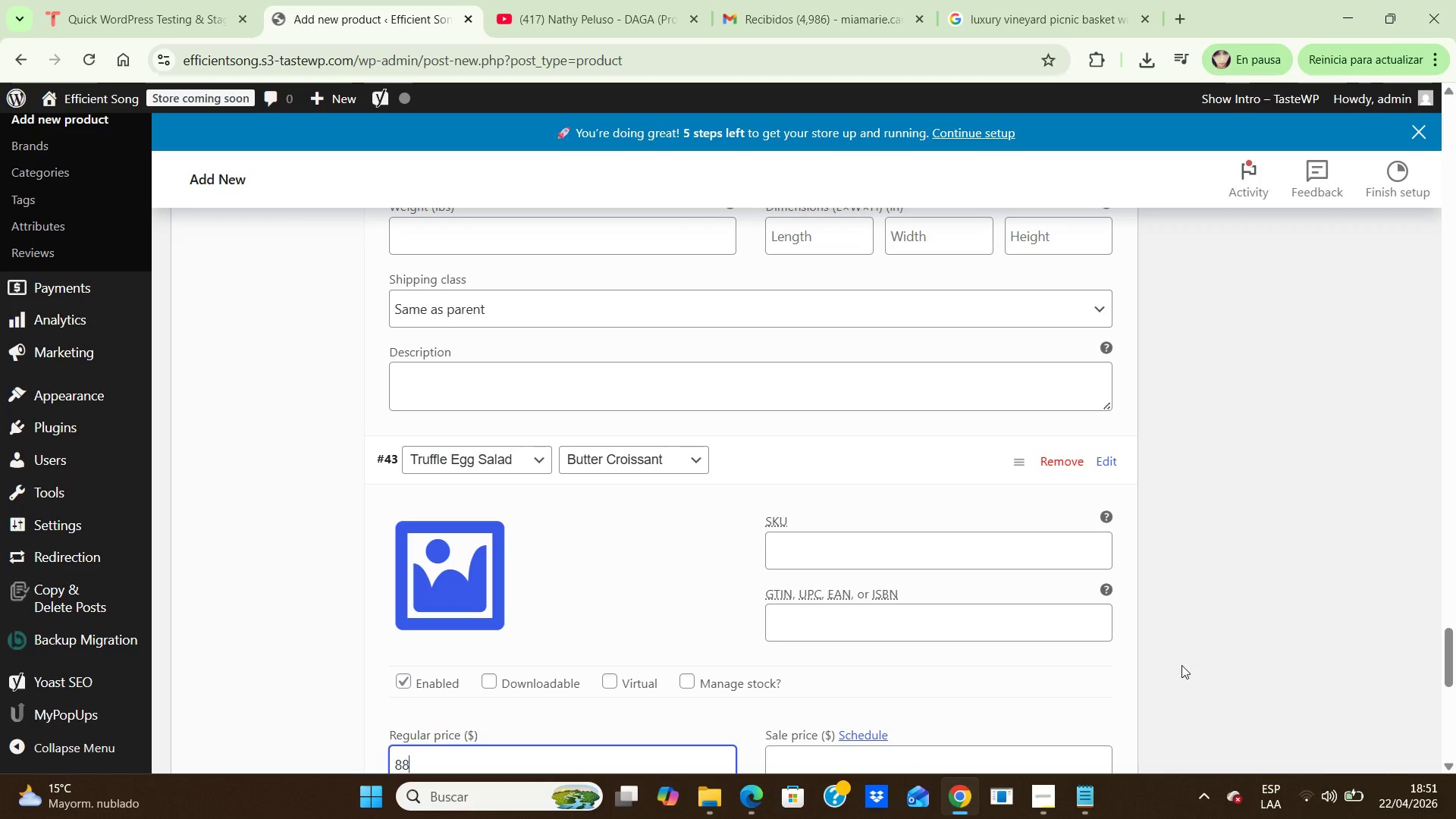 
left_click([1183, 664])
 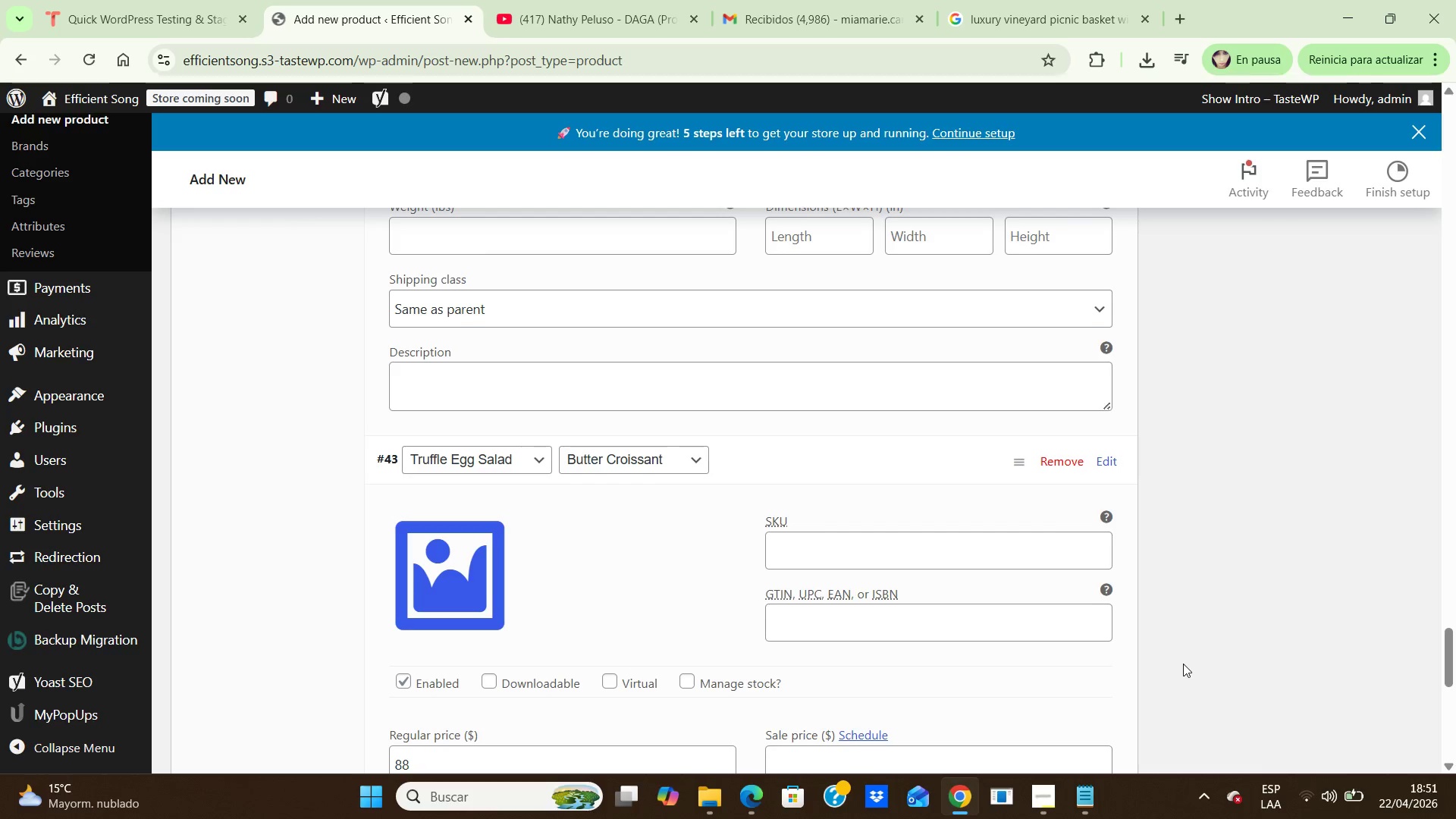 
hold_key(key=ArrowDown, duration=0.8)
 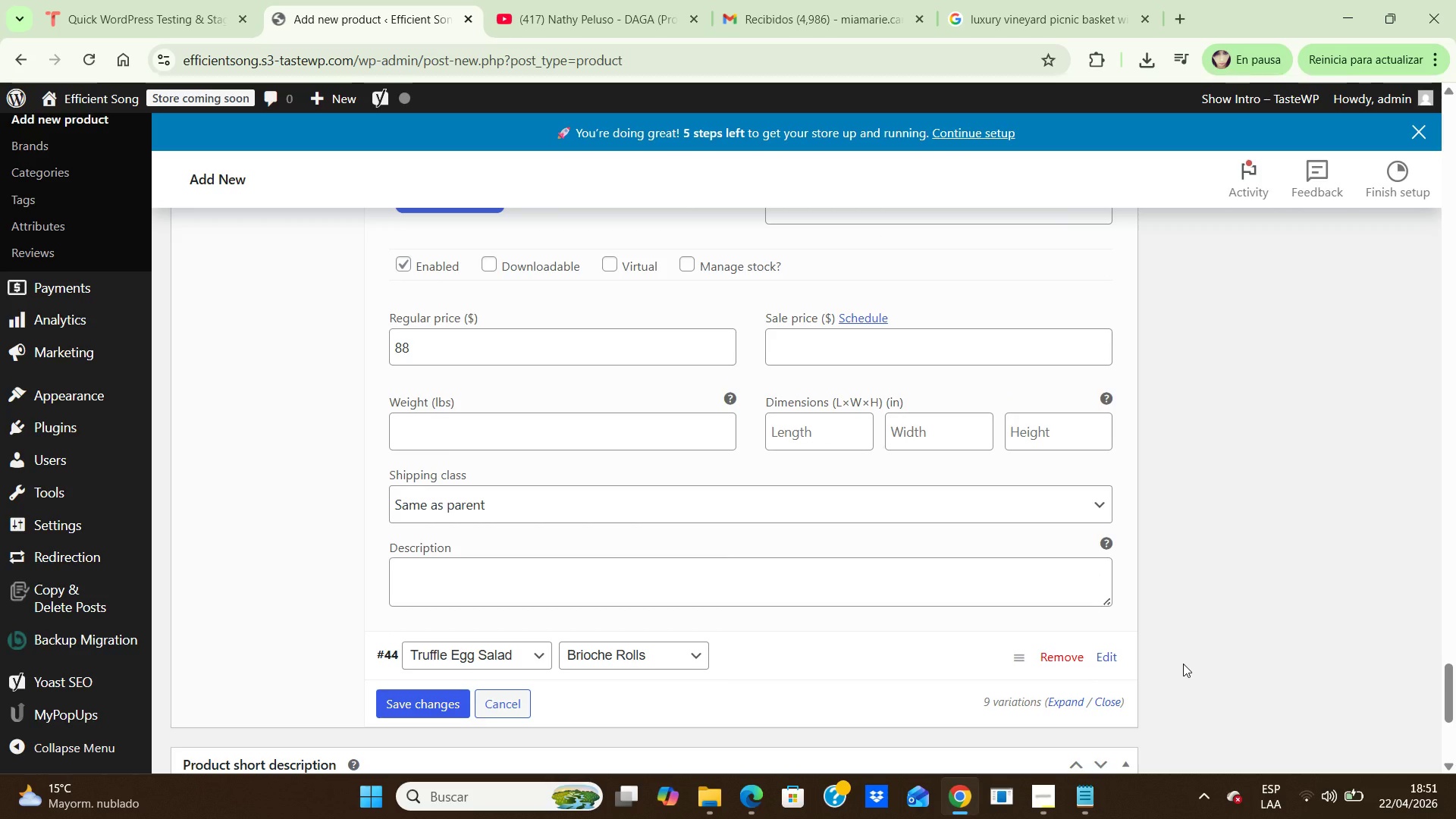 
key(ArrowDown)
 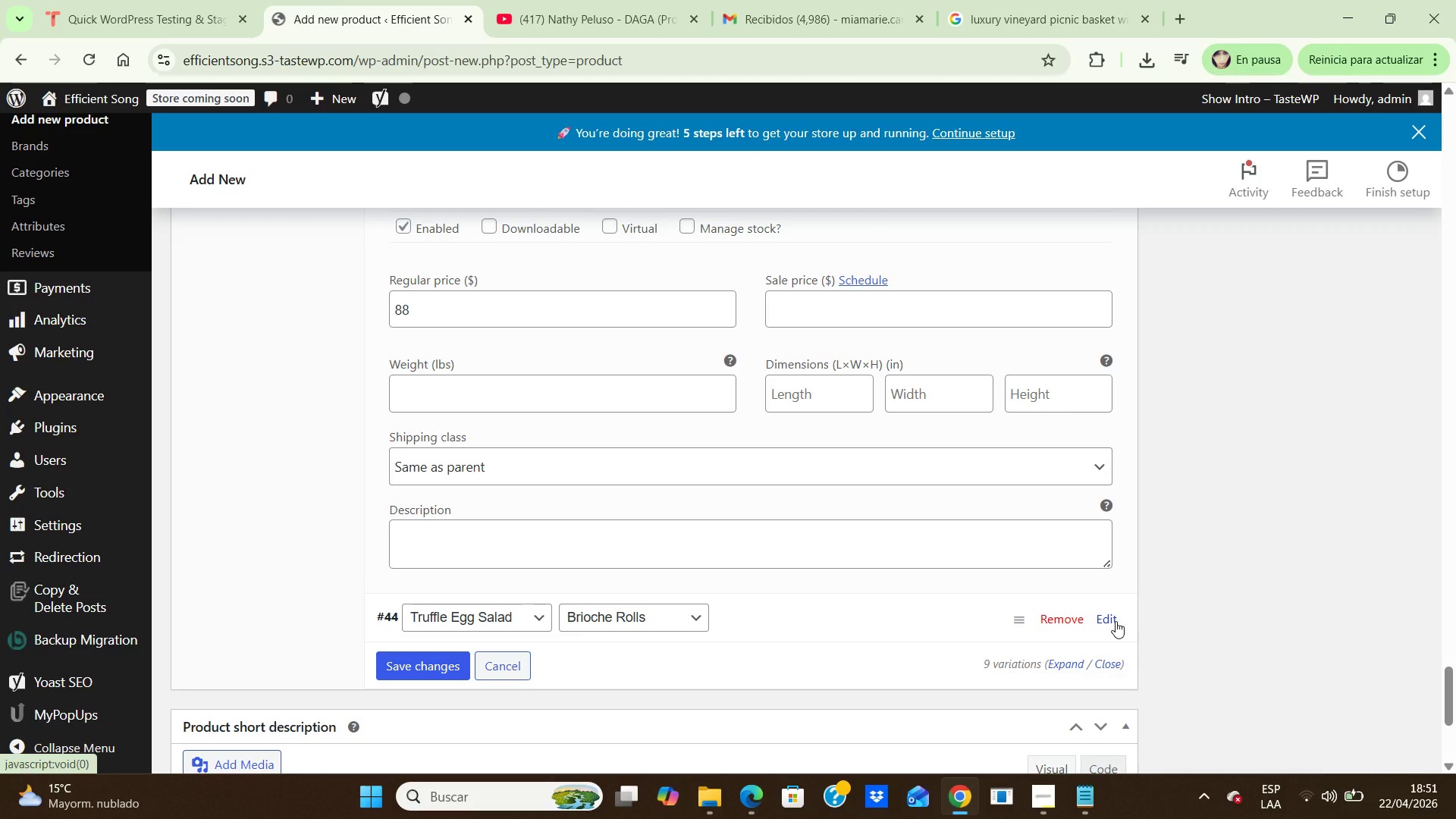 
left_click([1116, 621])
 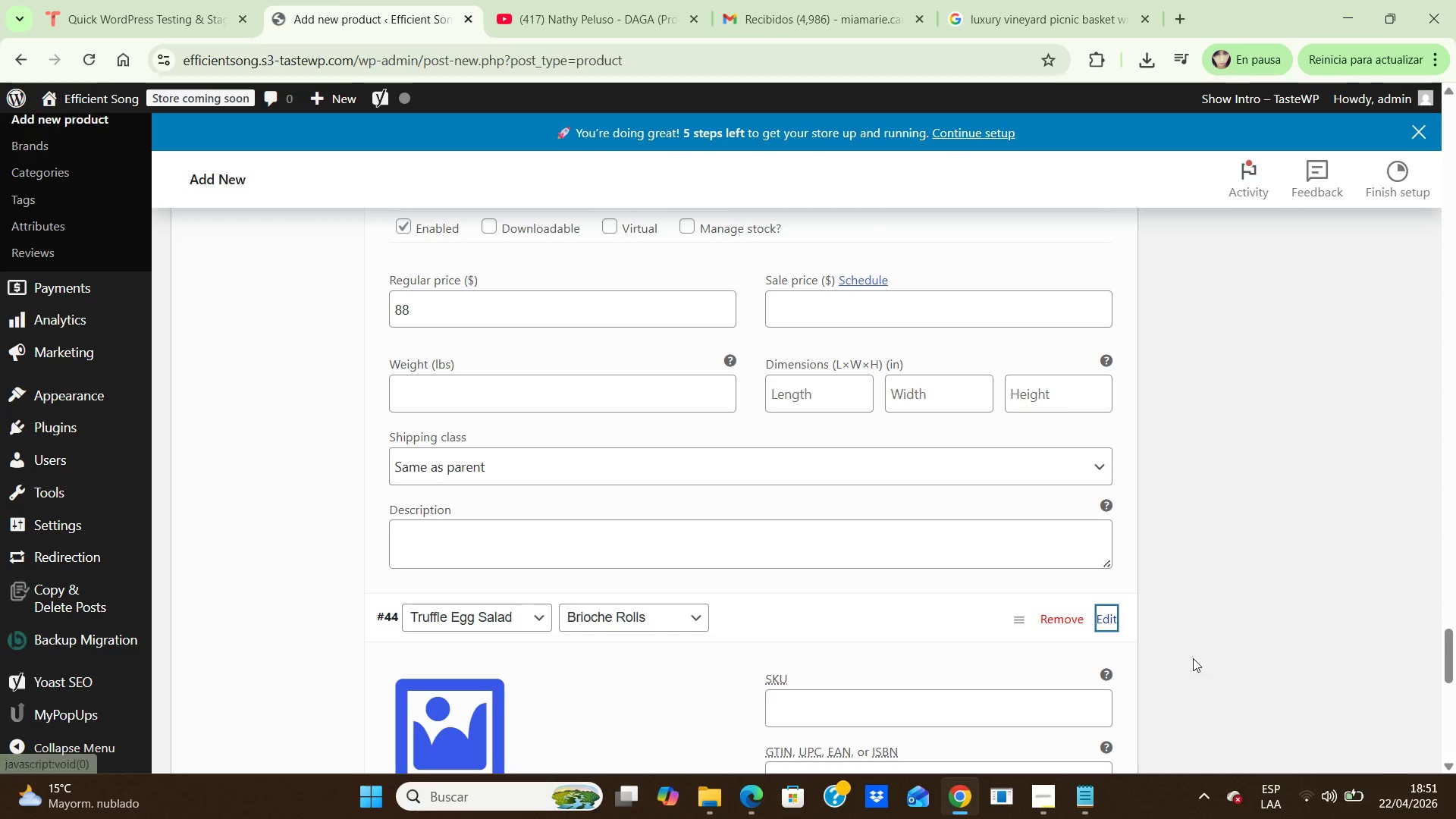 
left_click([1326, 603])
 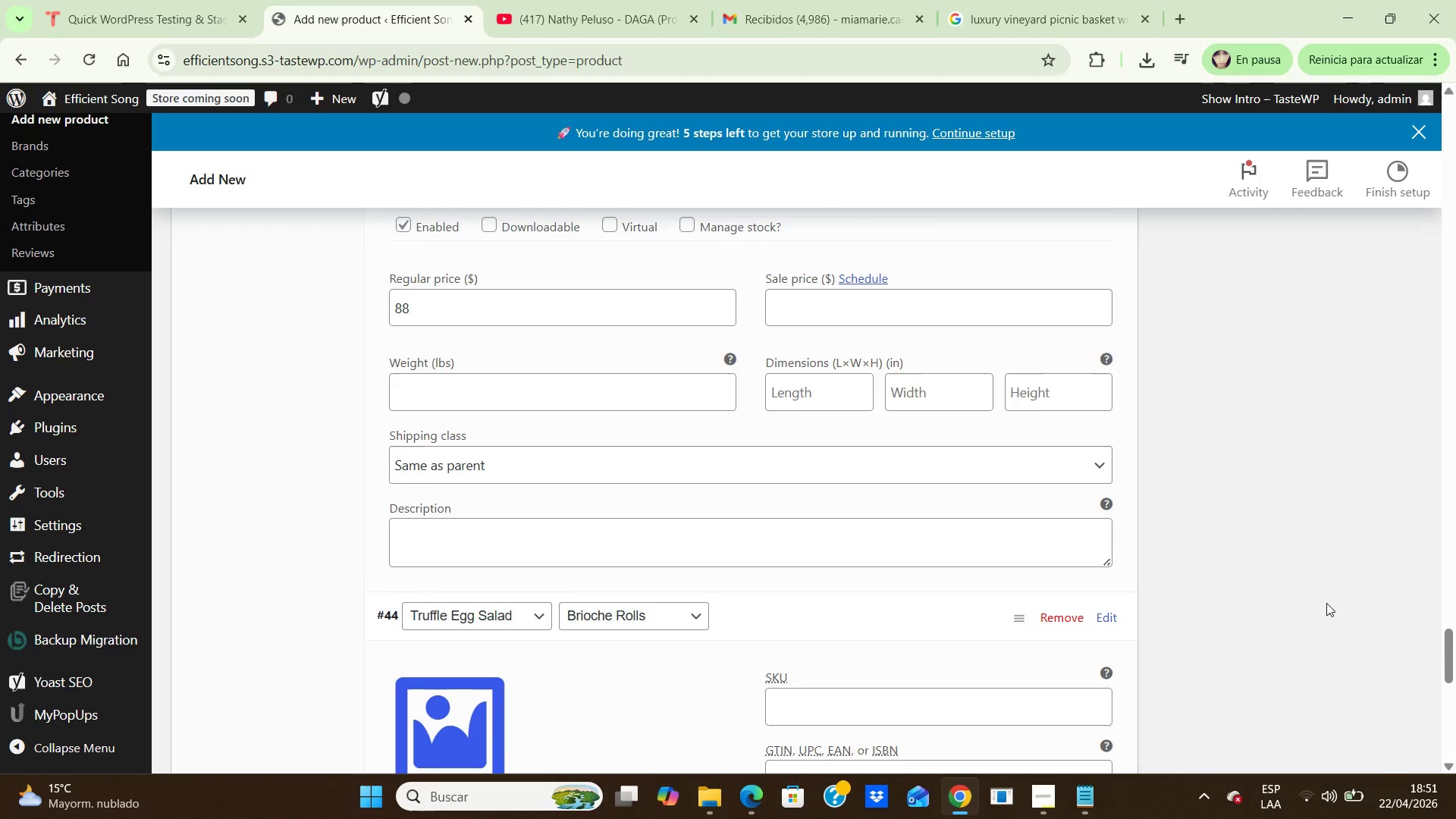 
hold_key(key=ArrowDown, duration=0.86)
 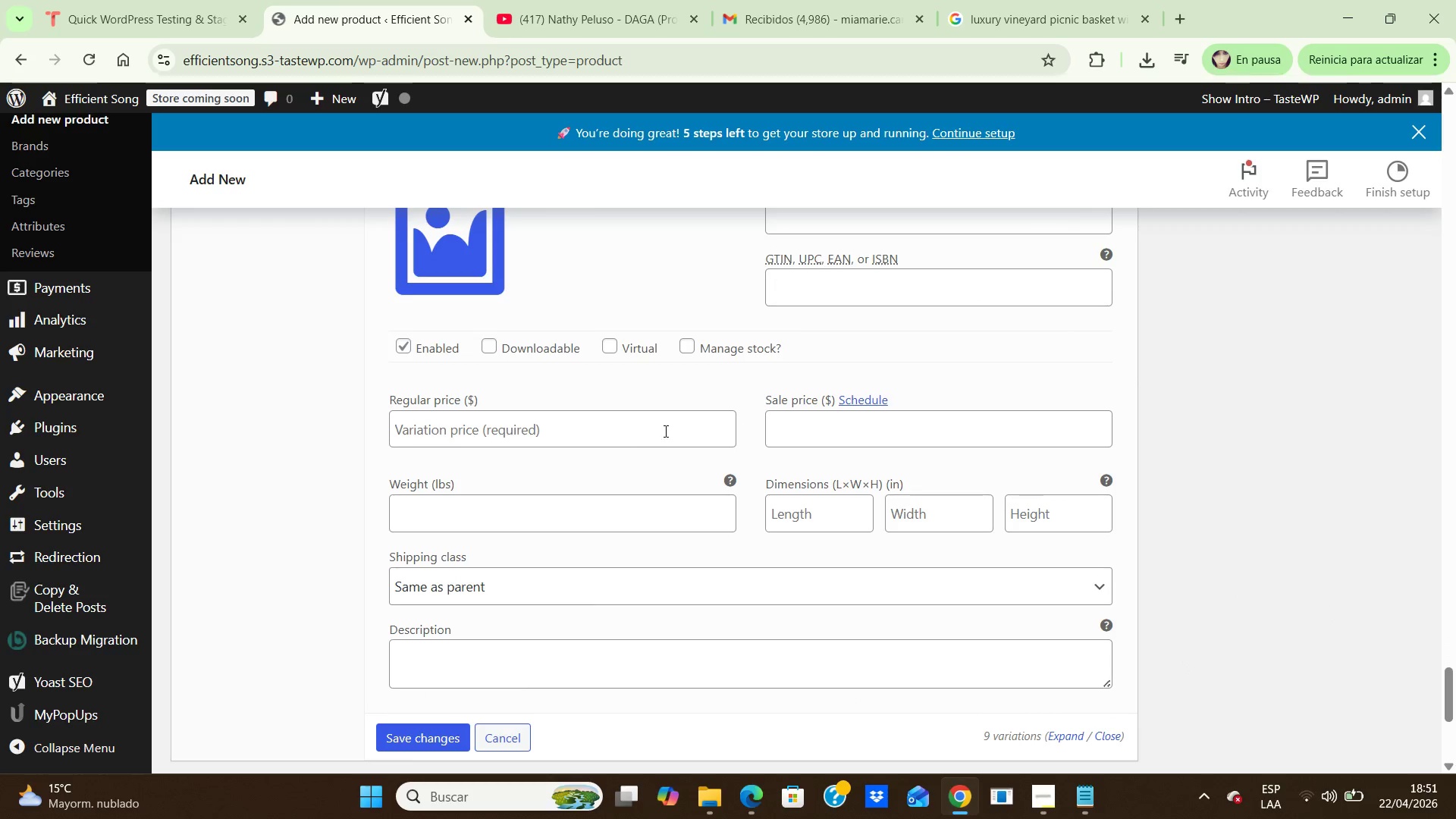 
left_click([667, 430])
 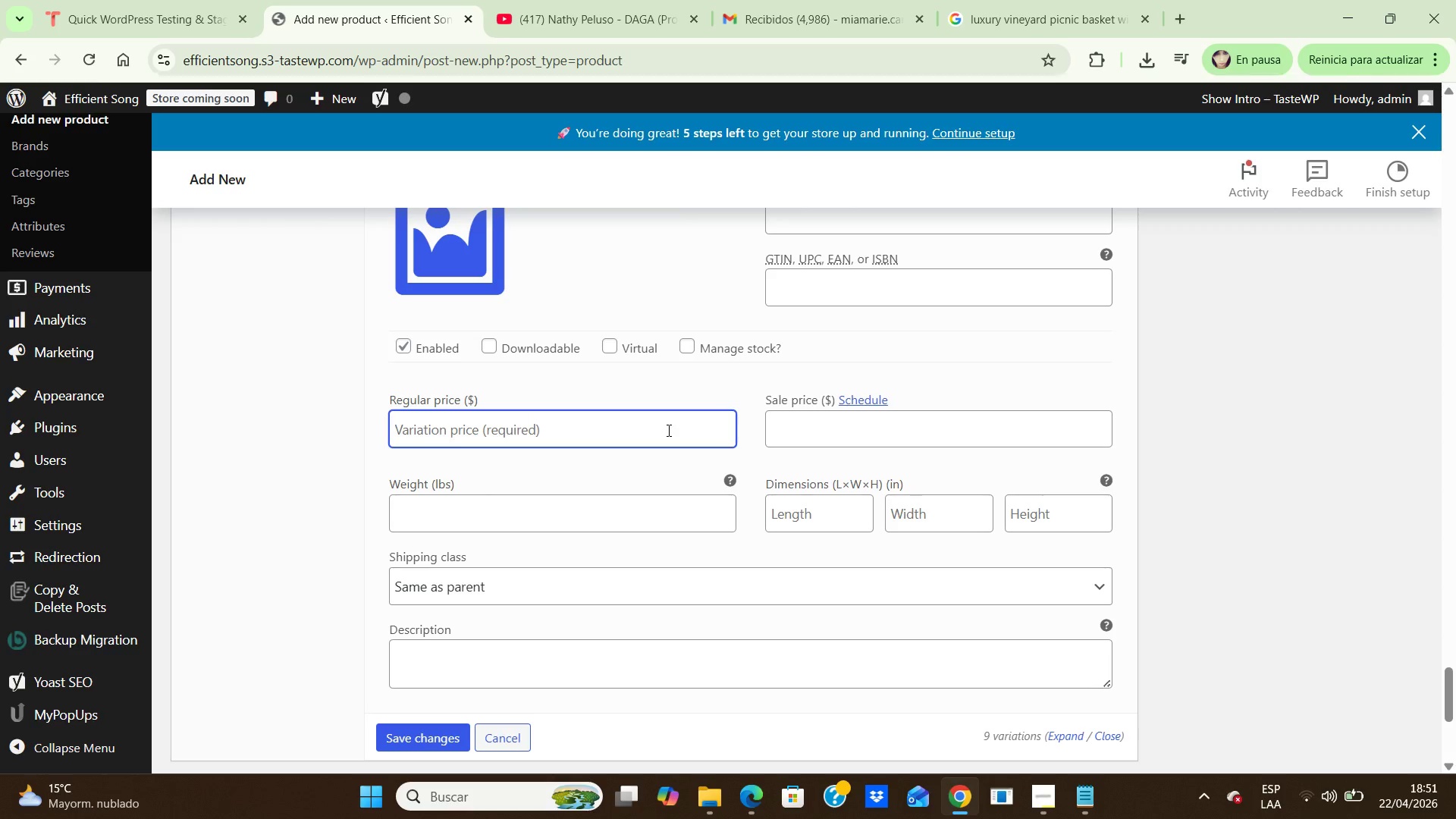 
key(Numpad8)
 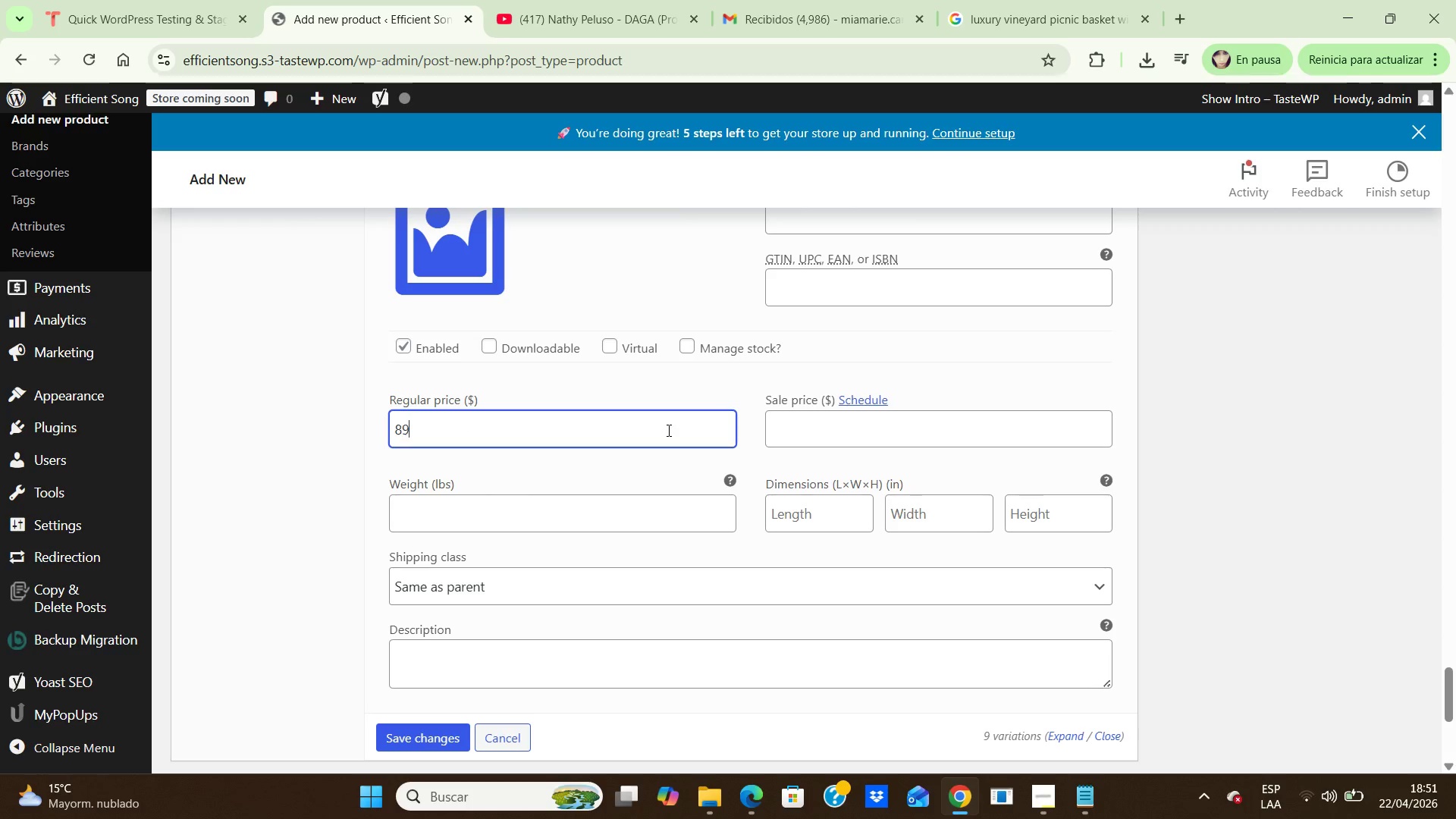 
key(Numpad9)
 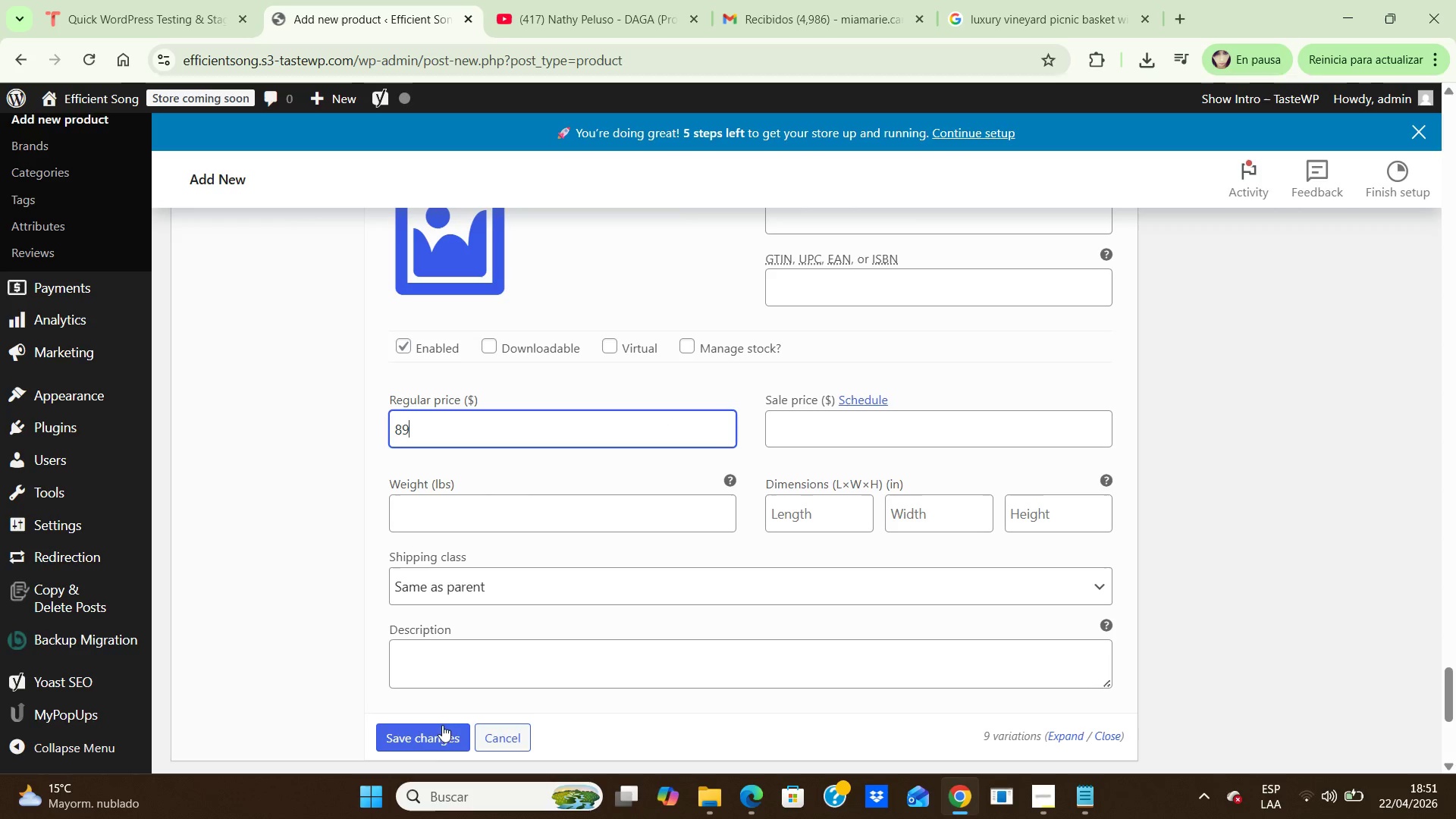 
left_click([428, 741])
 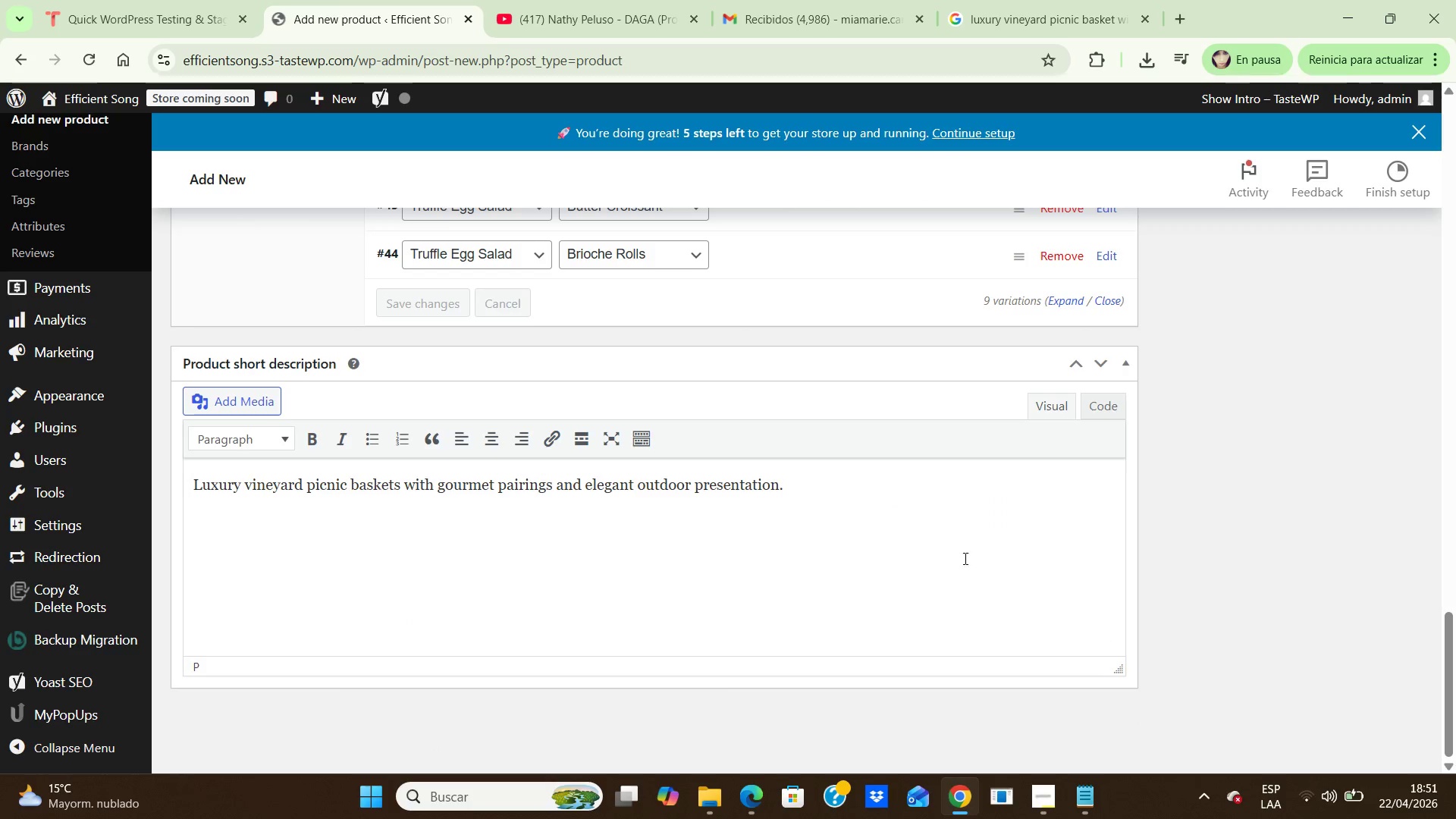 
left_click([1167, 519])
 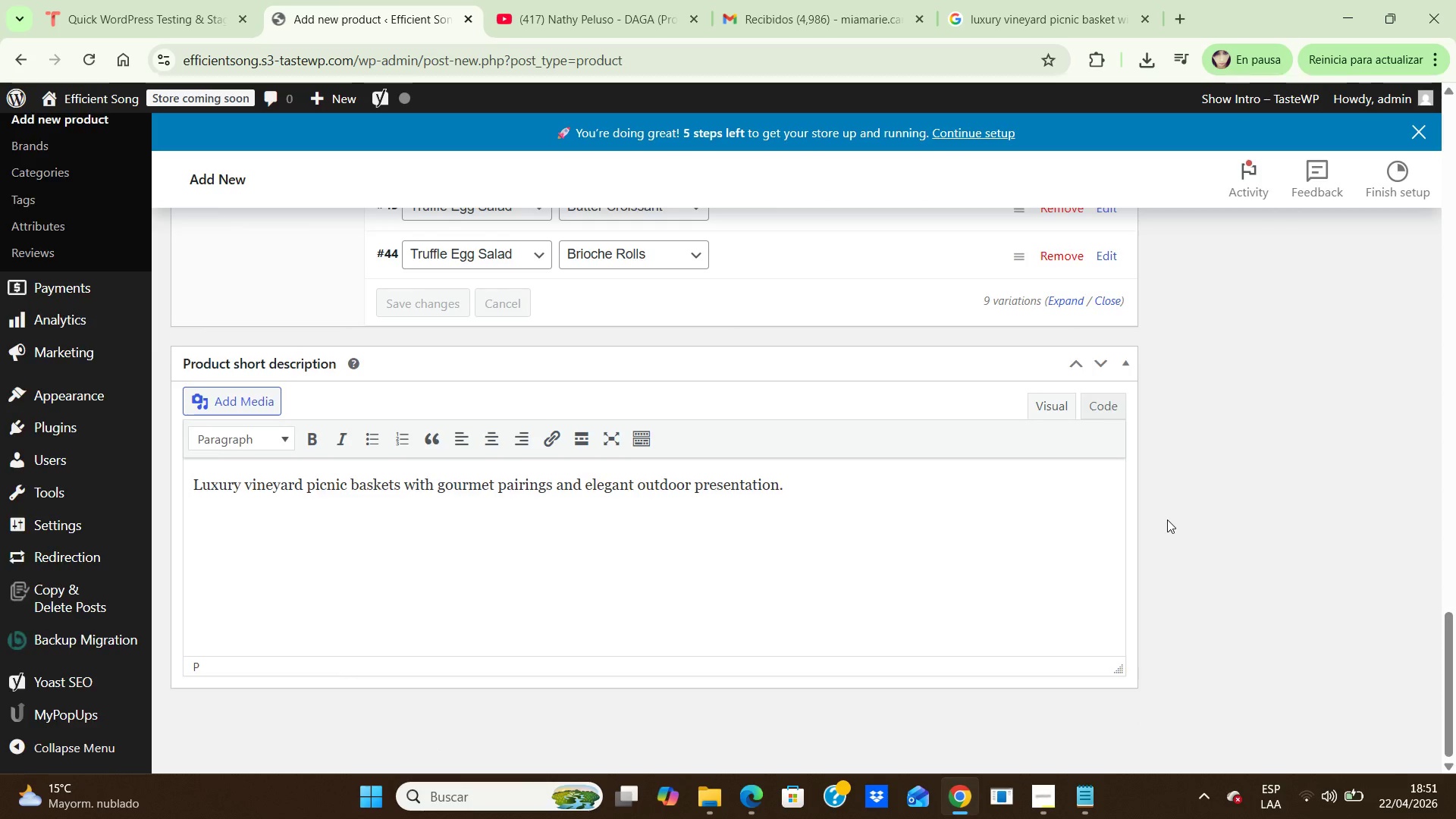 
hold_key(key=ArrowUp, duration=0.73)
 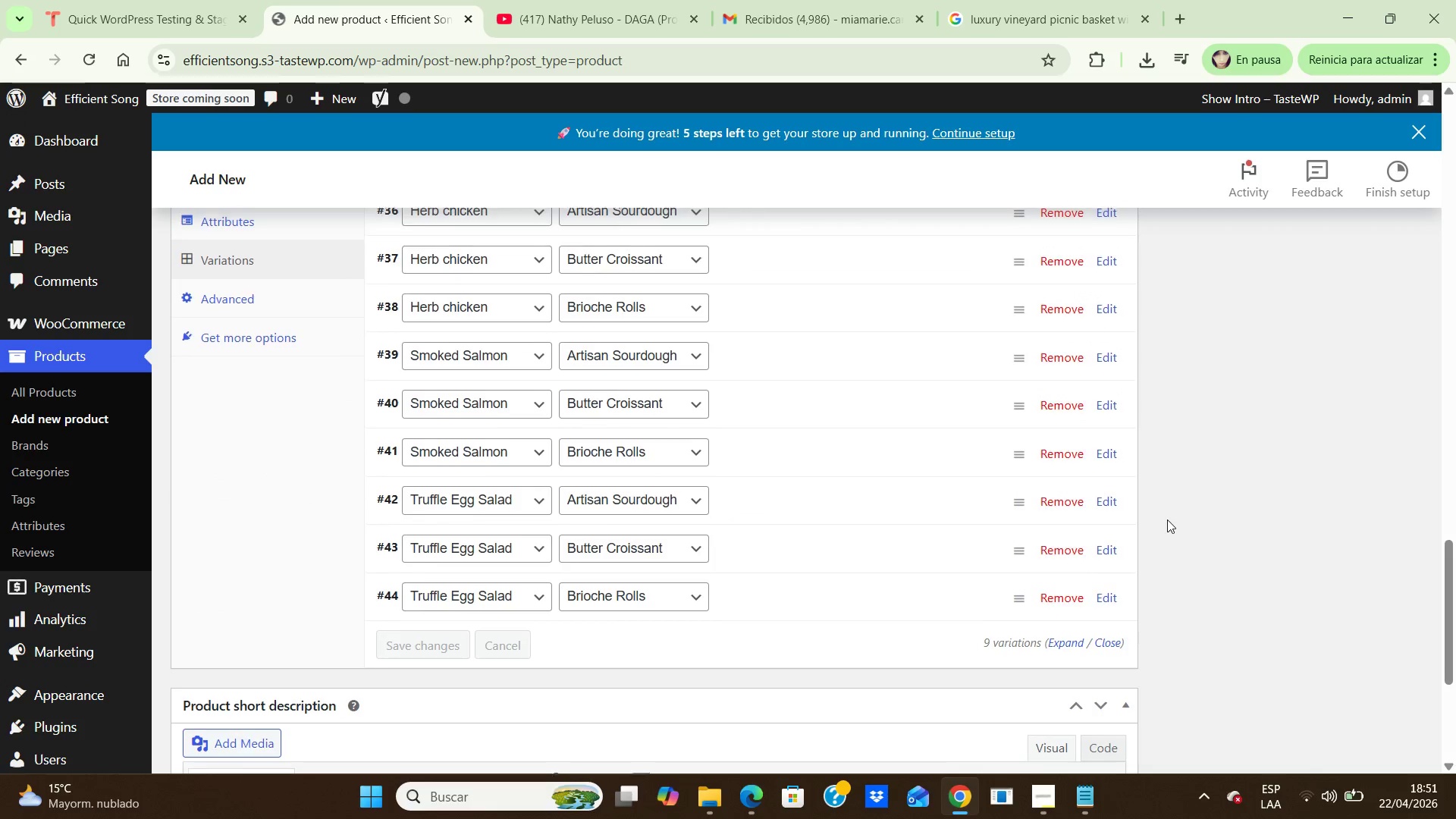 
hold_key(key=ArrowUp, duration=0.61)
 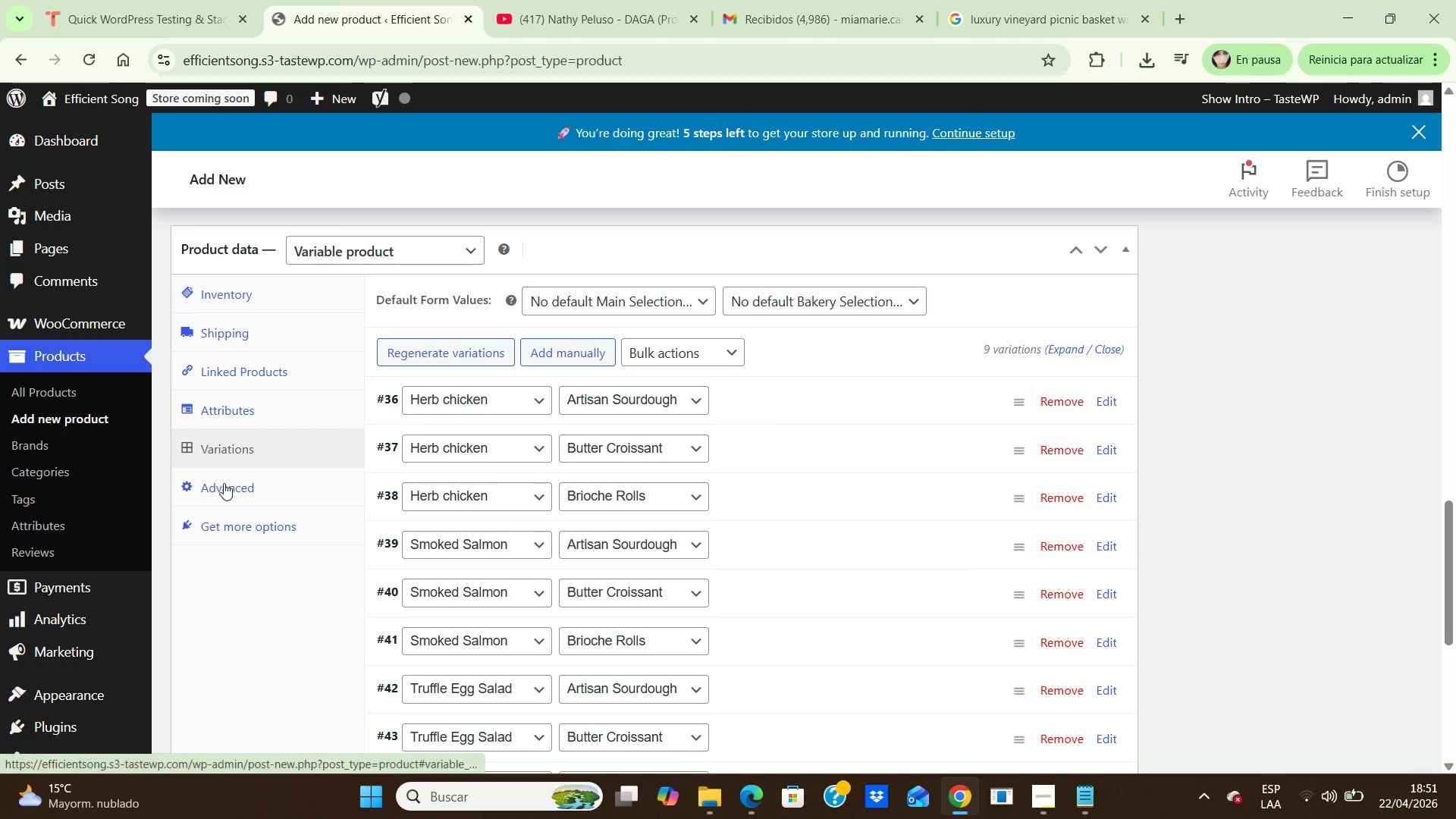 
left_click([215, 497])
 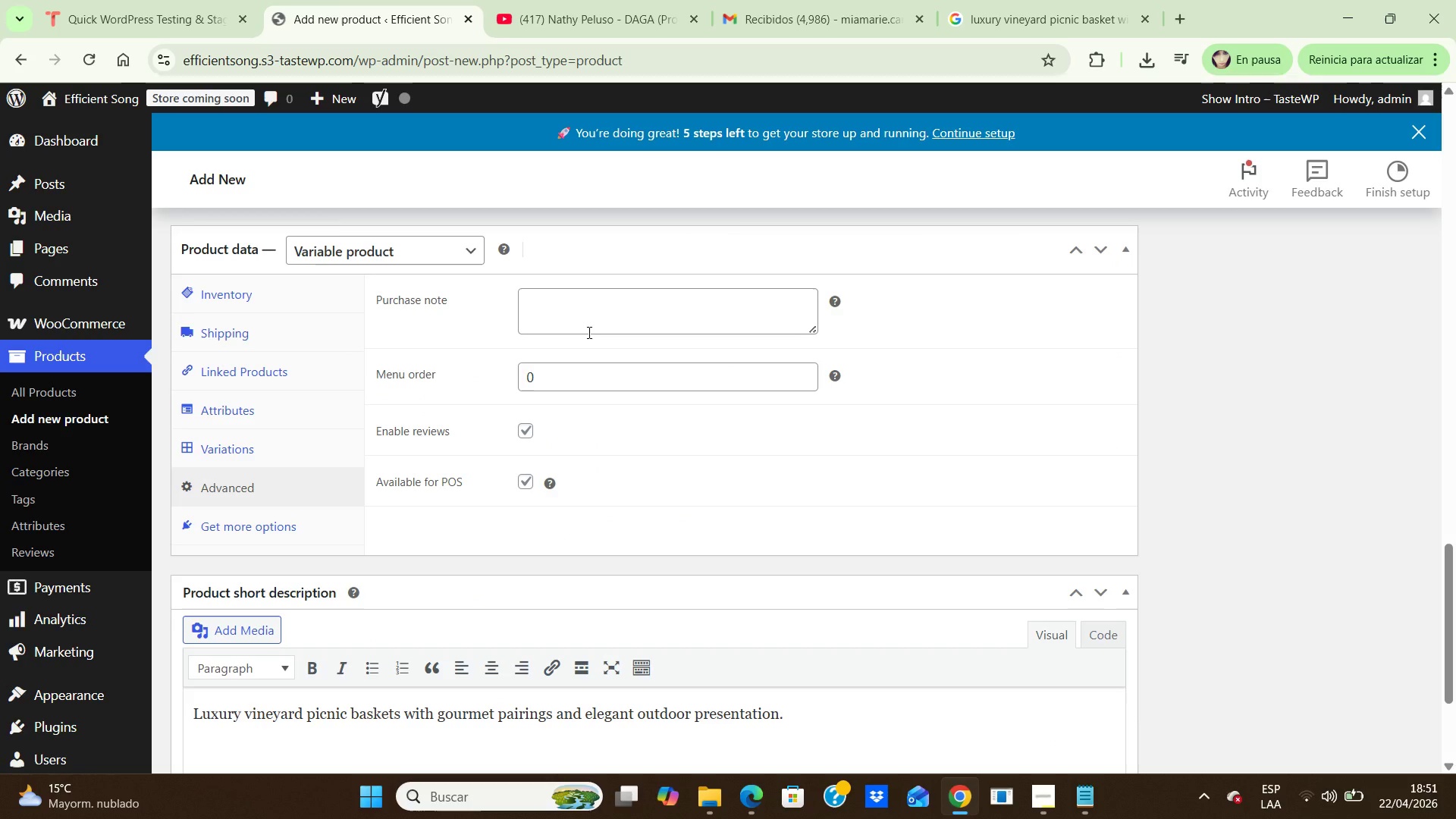 
left_click([588, 332])
 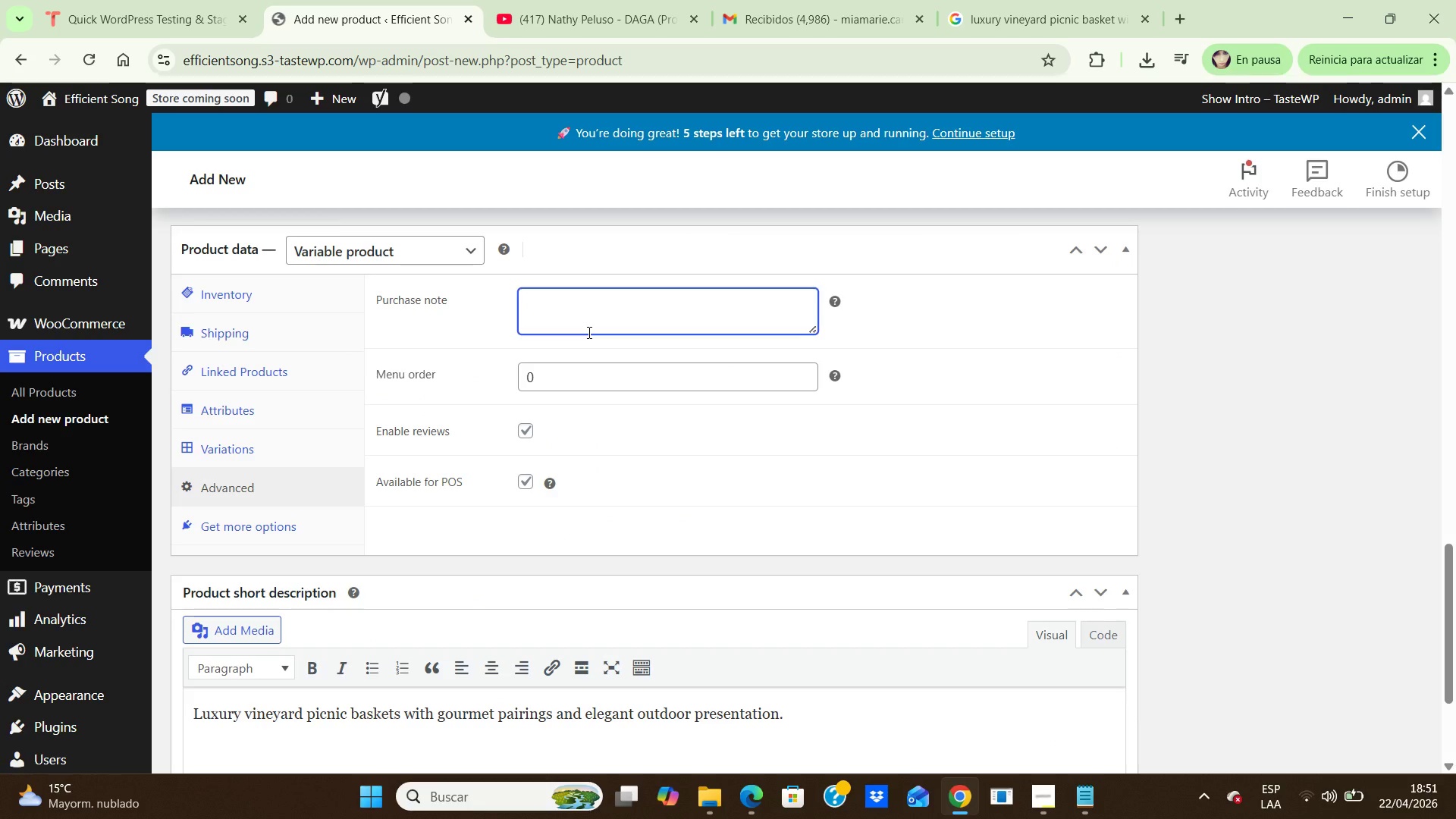 
type(Curated for refined outdoor dining and prepared fresh for premium local picnic pickup)
 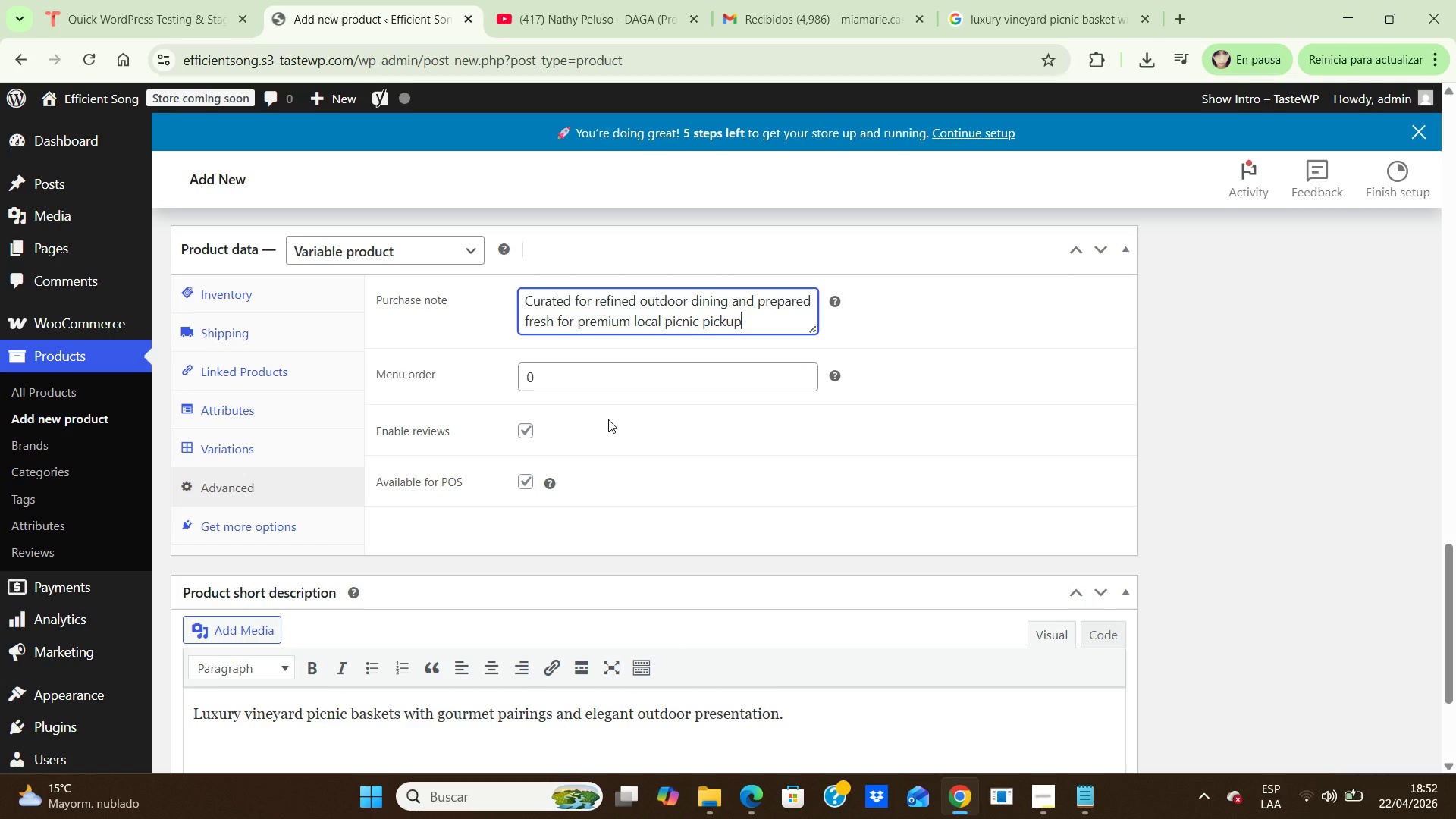 
left_click([608, 419])
 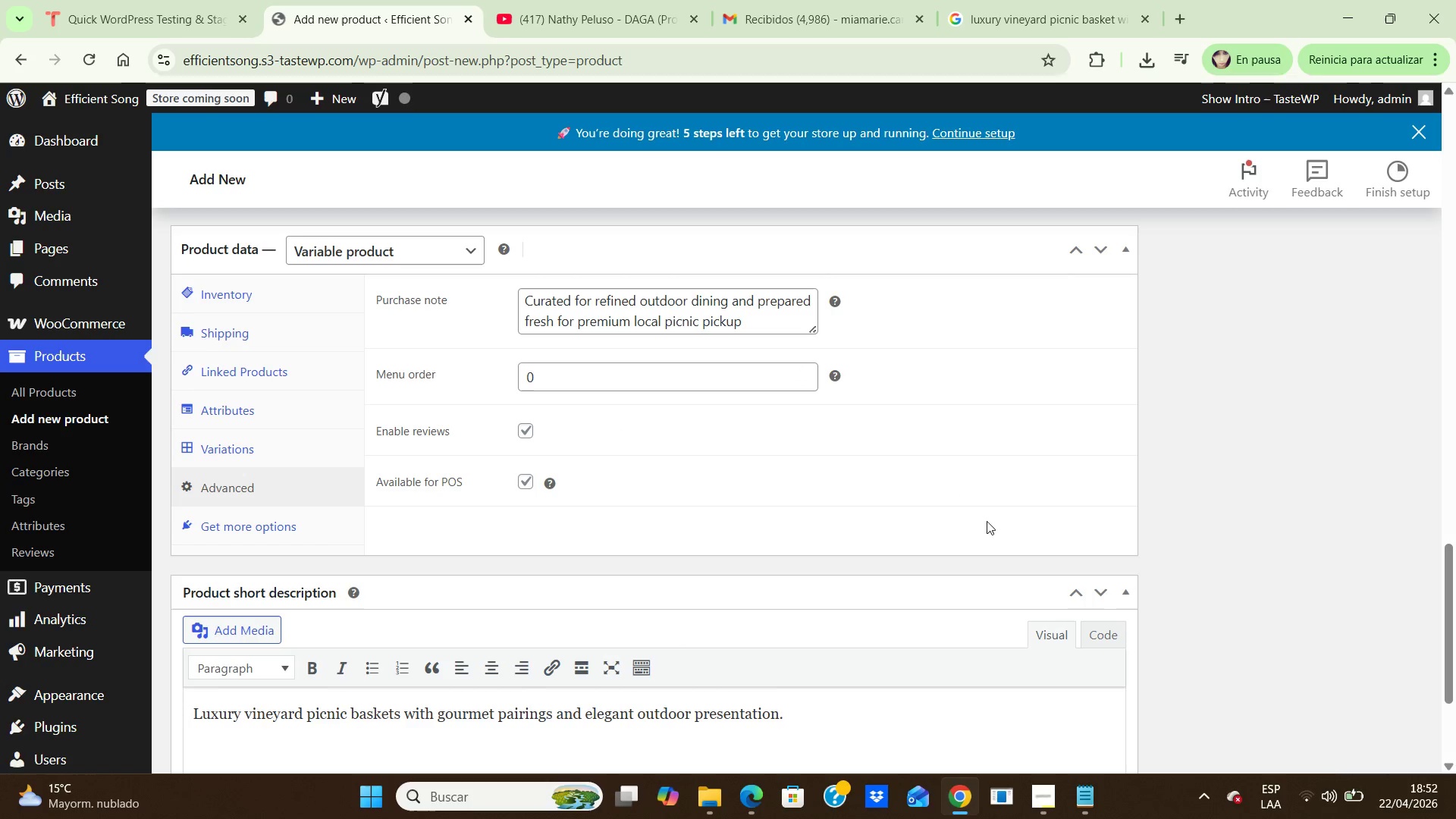 
left_click([1249, 539])
 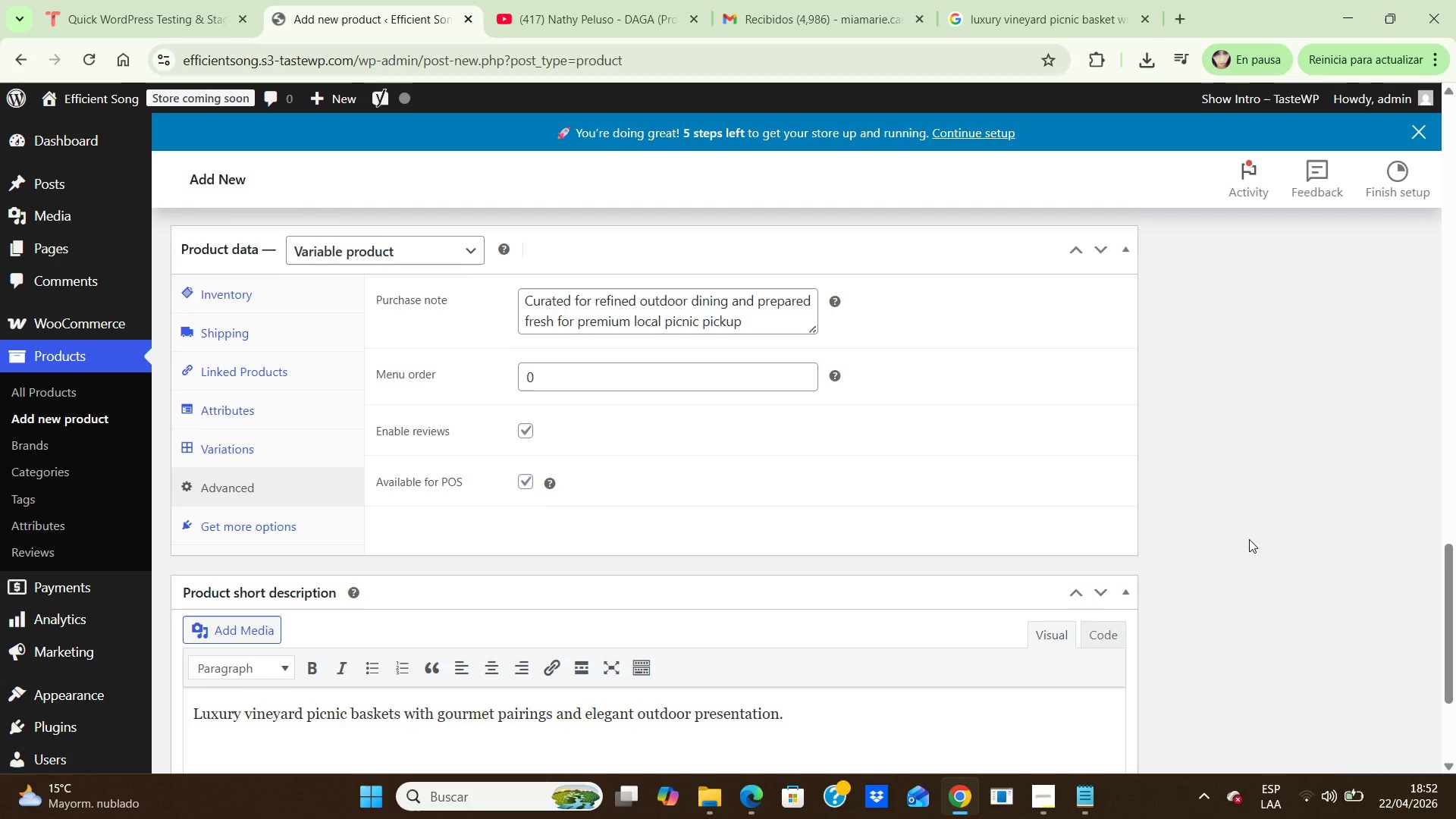 
hold_key(key=ArrowUp, duration=1.22)
 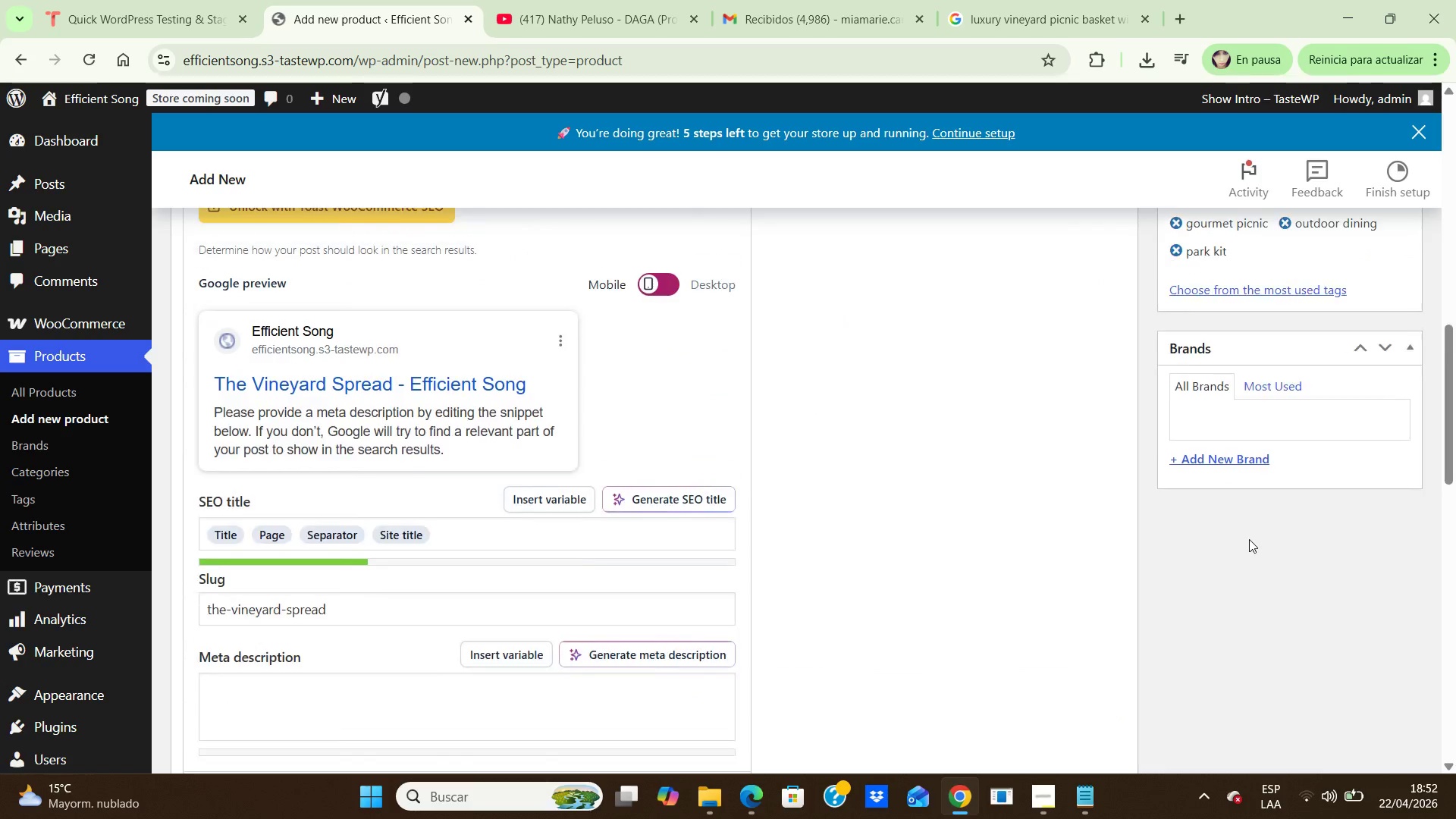 
hold_key(key=ArrowUp, duration=0.69)
 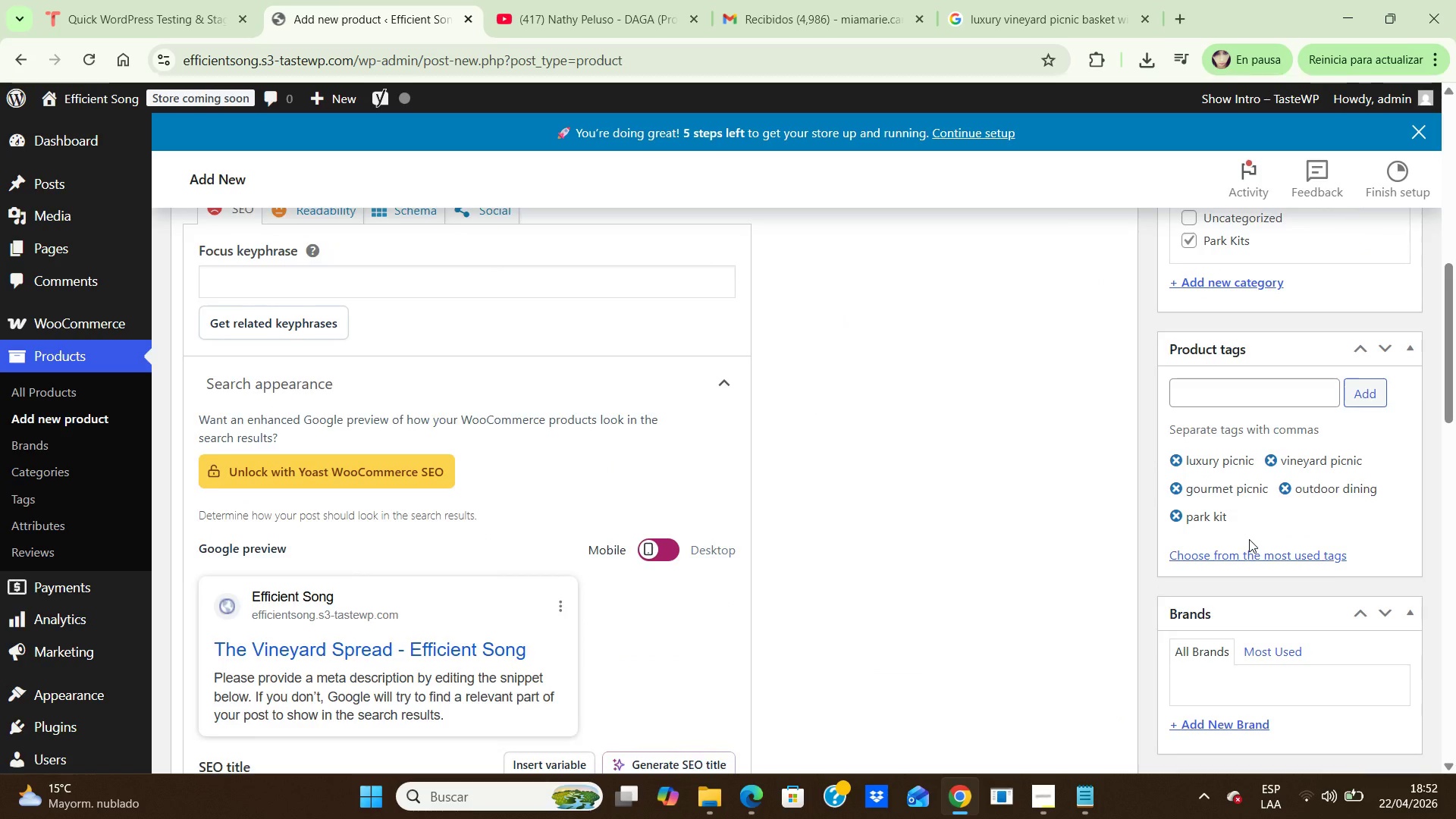 
key(ArrowUp)
 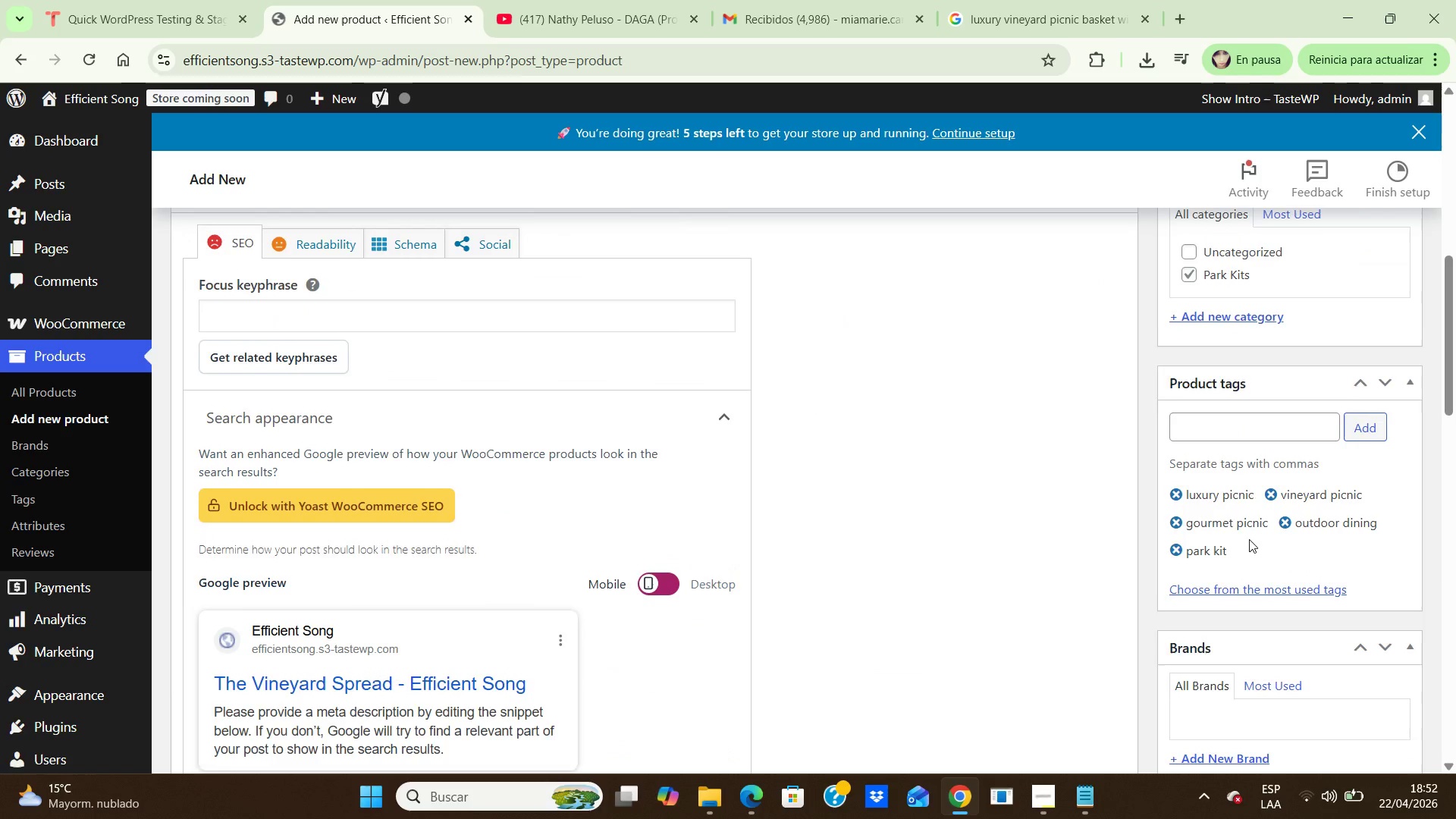 
key(ArrowUp)
 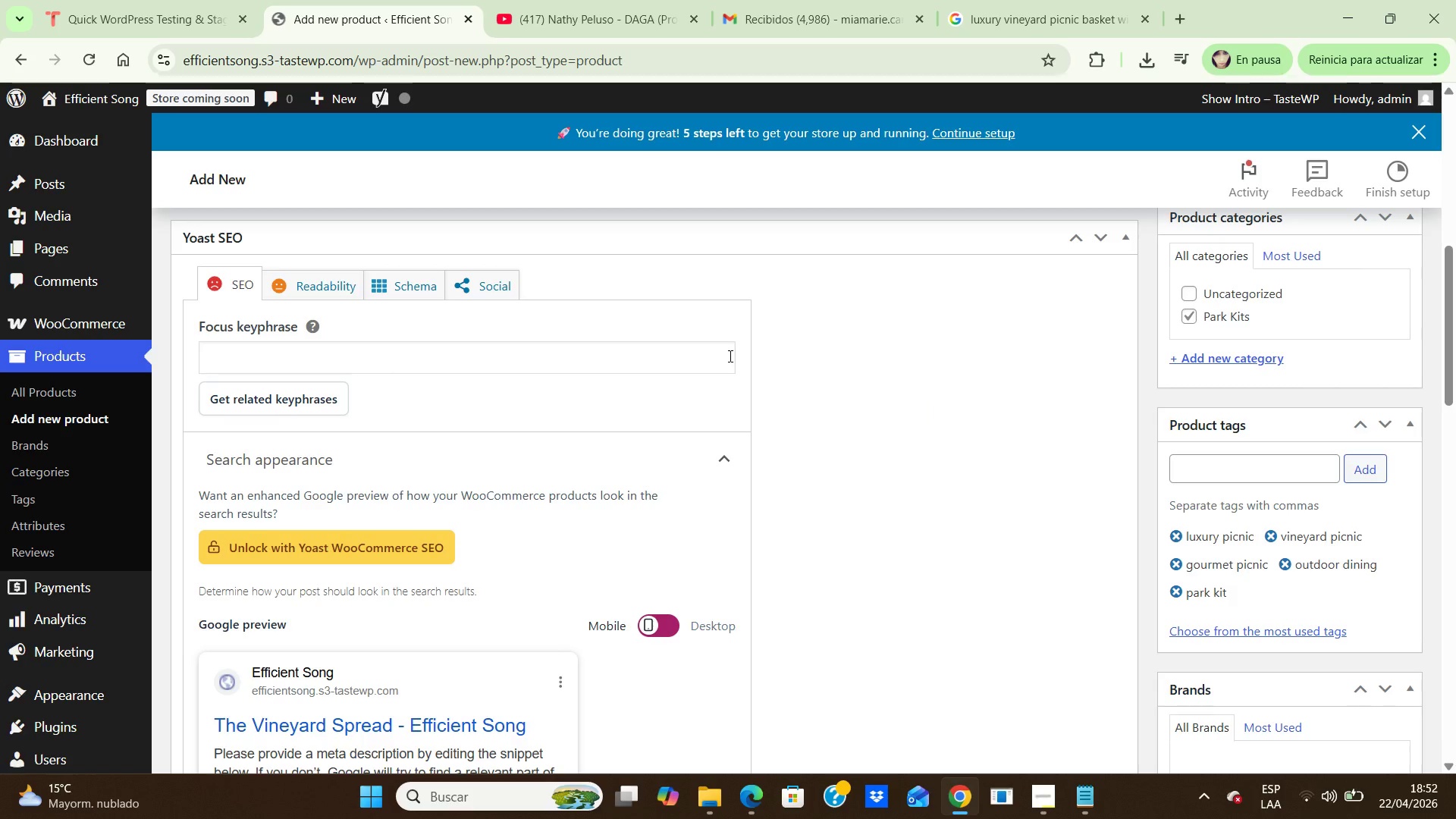 
left_click([710, 355])
 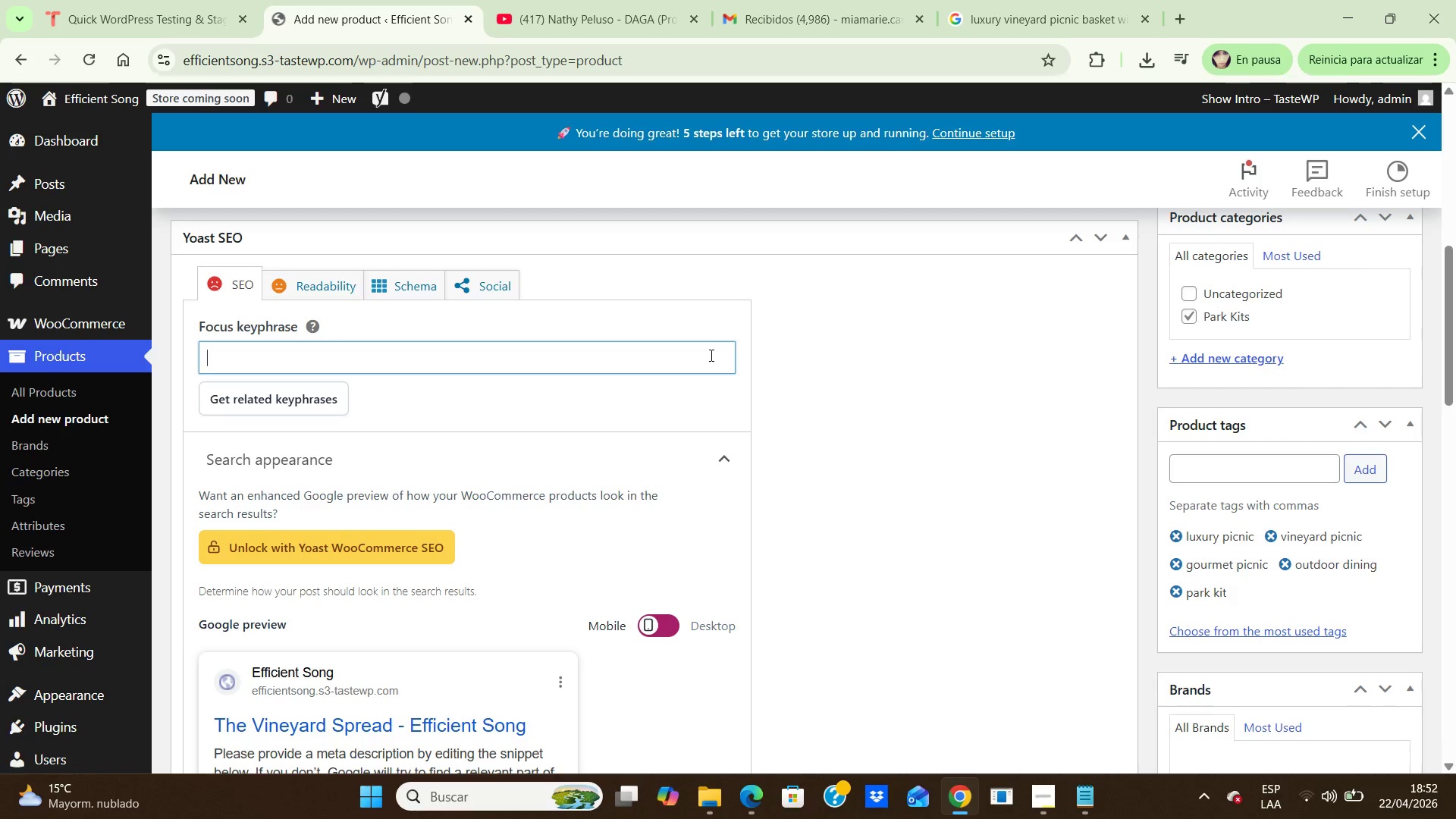 
type(luxury vineyard picnic basket )
 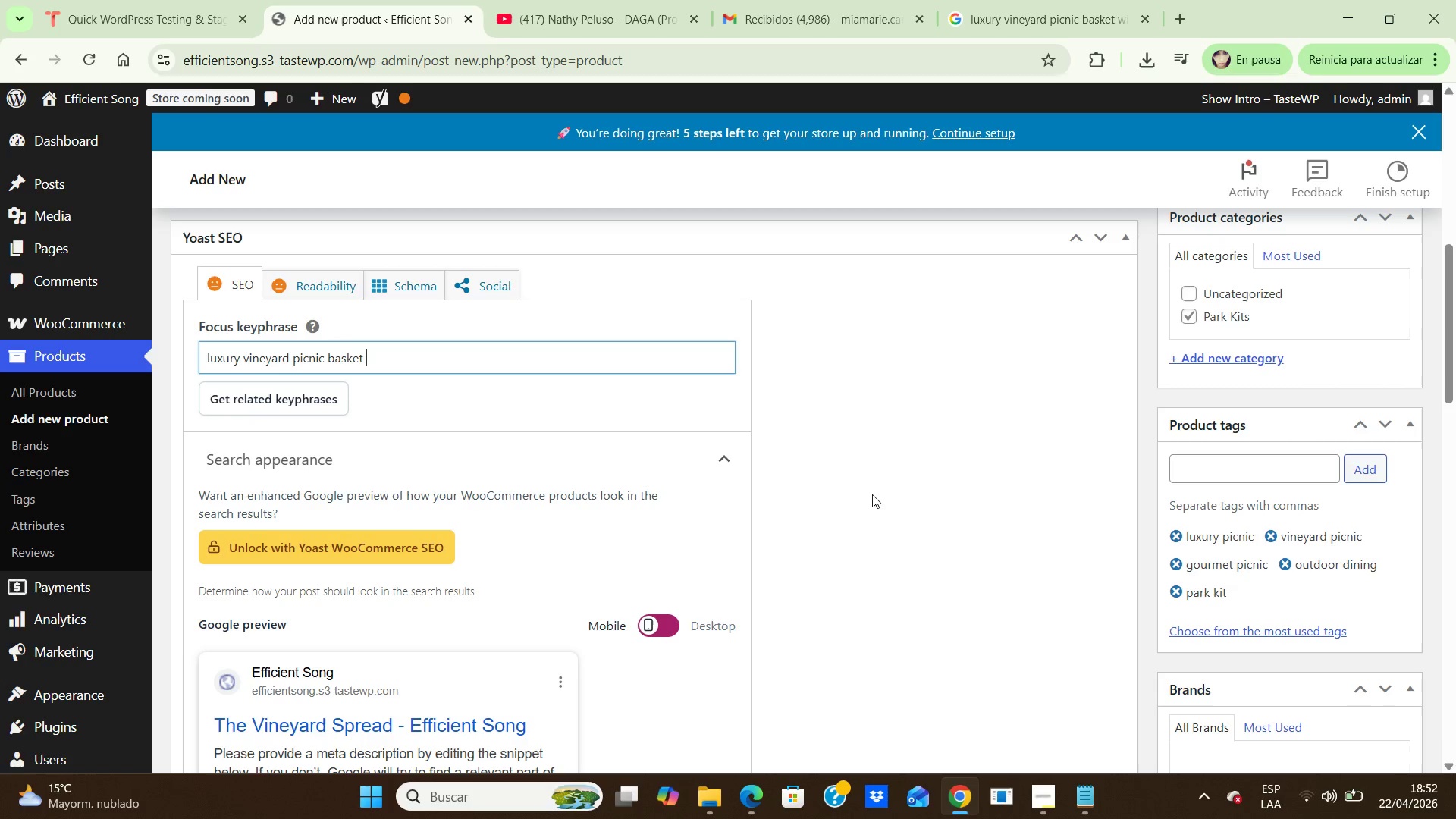 
left_click([871, 494])
 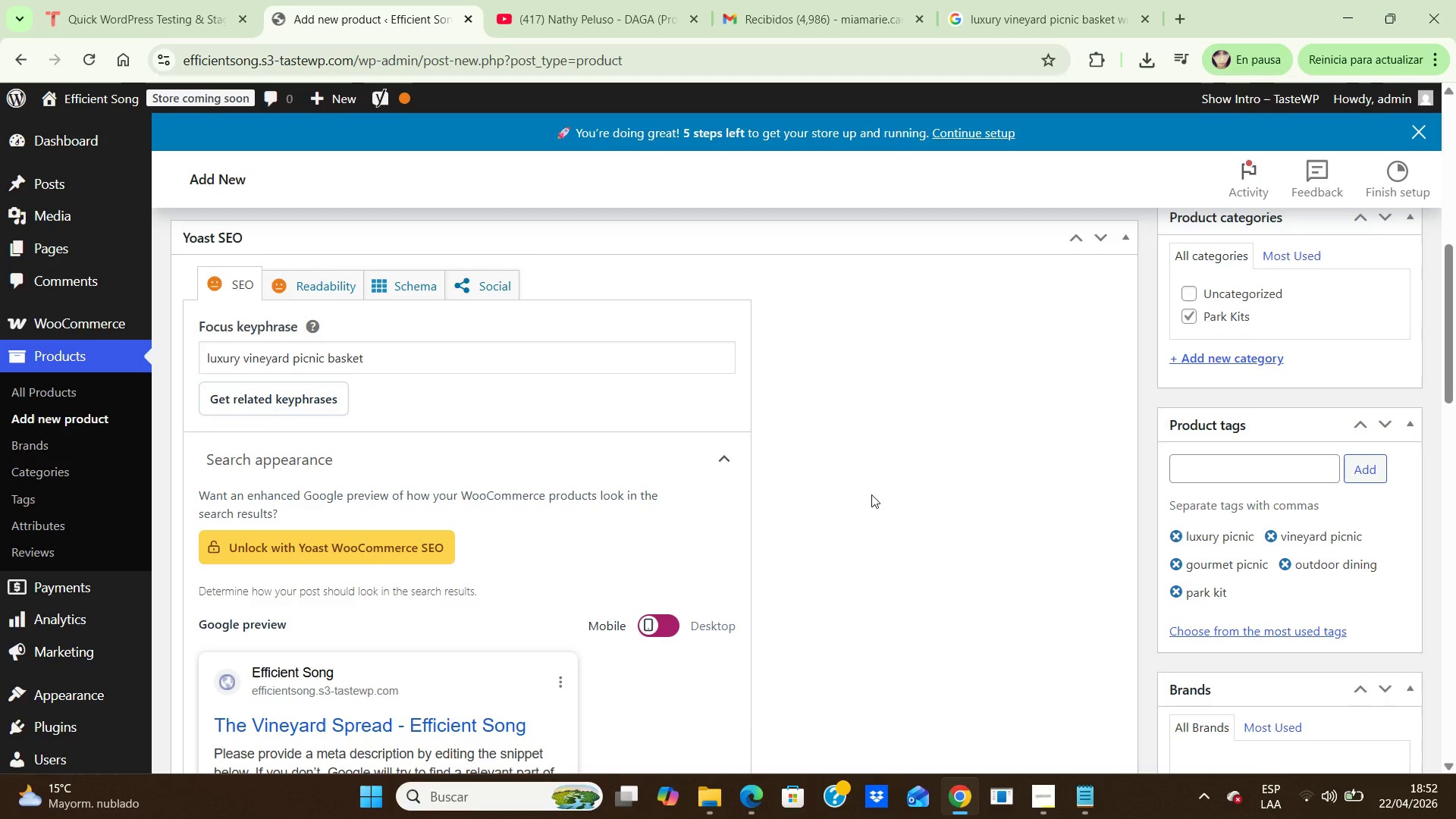 
hold_key(key=ArrowDown, duration=0.89)
 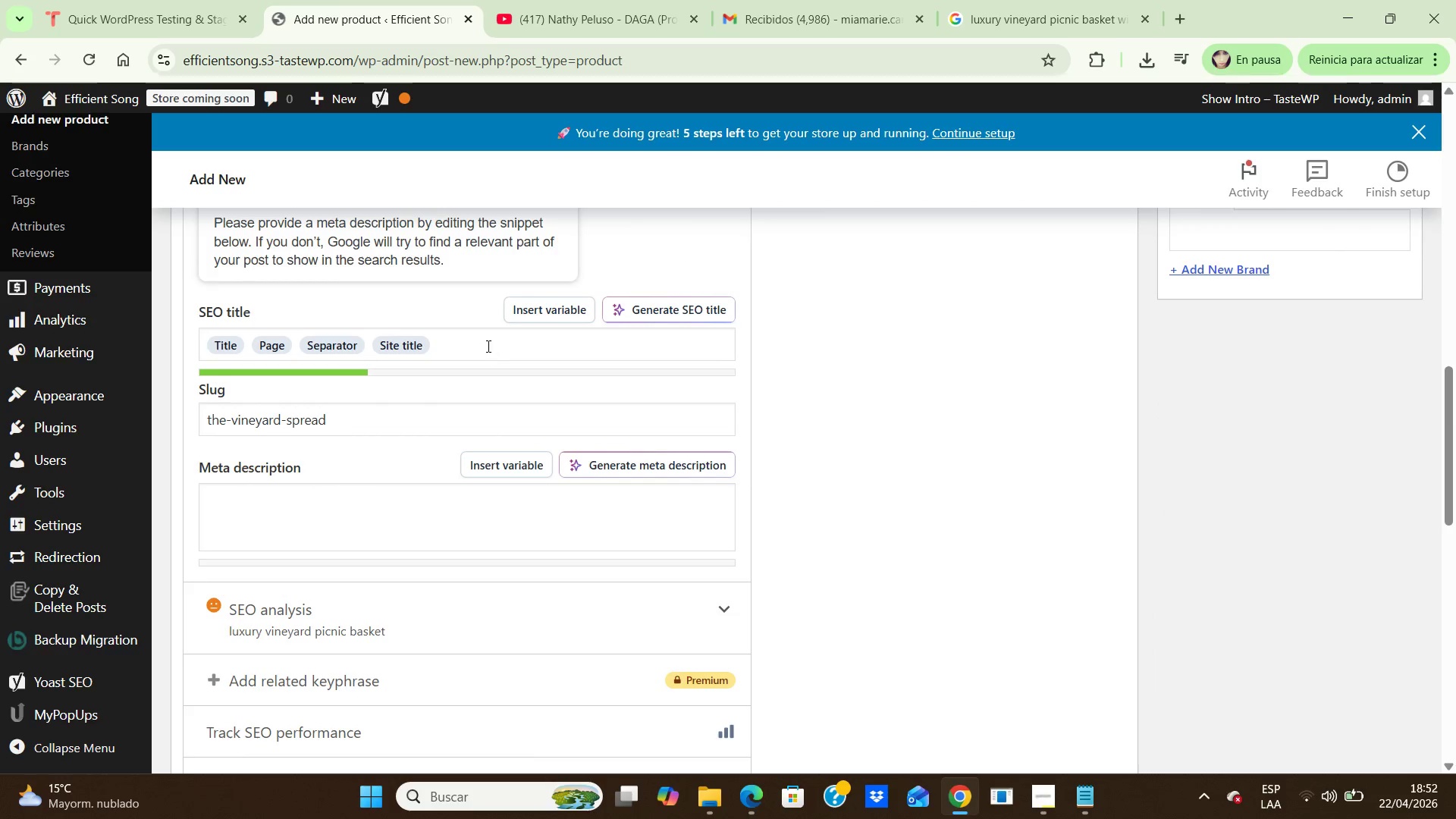 
left_click([487, 346])
 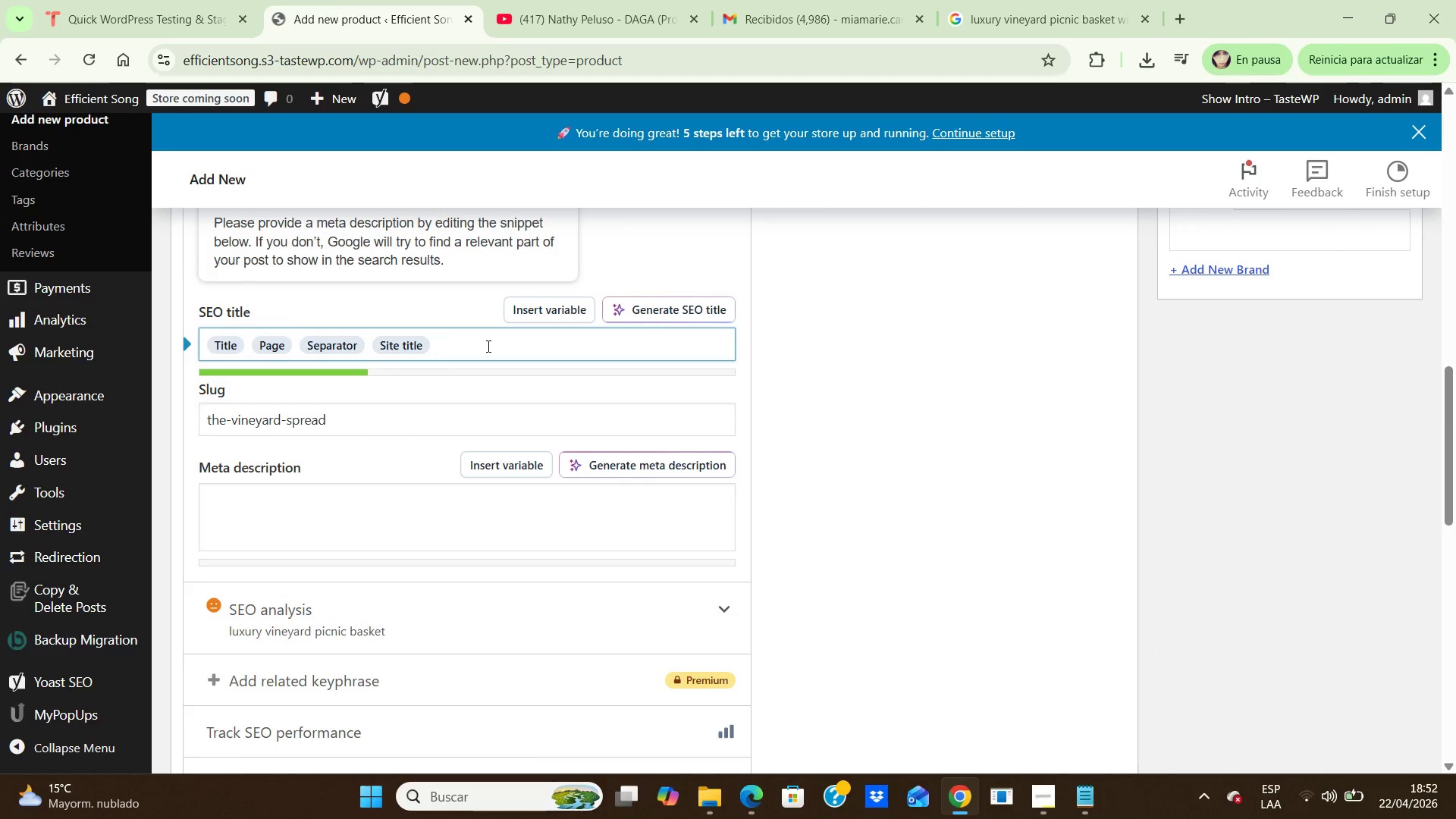 
key(Backspace)
key(Backspace)
key(Backspace)
key(Backspace)
key(Backspace)
key(Backspace)
key(Backspace)
key(Backspace)
key(Backspace)
key(Backspace)
key(Backspace)
type(Luxury Vineyard Picnic Baket \ Gourmet )
 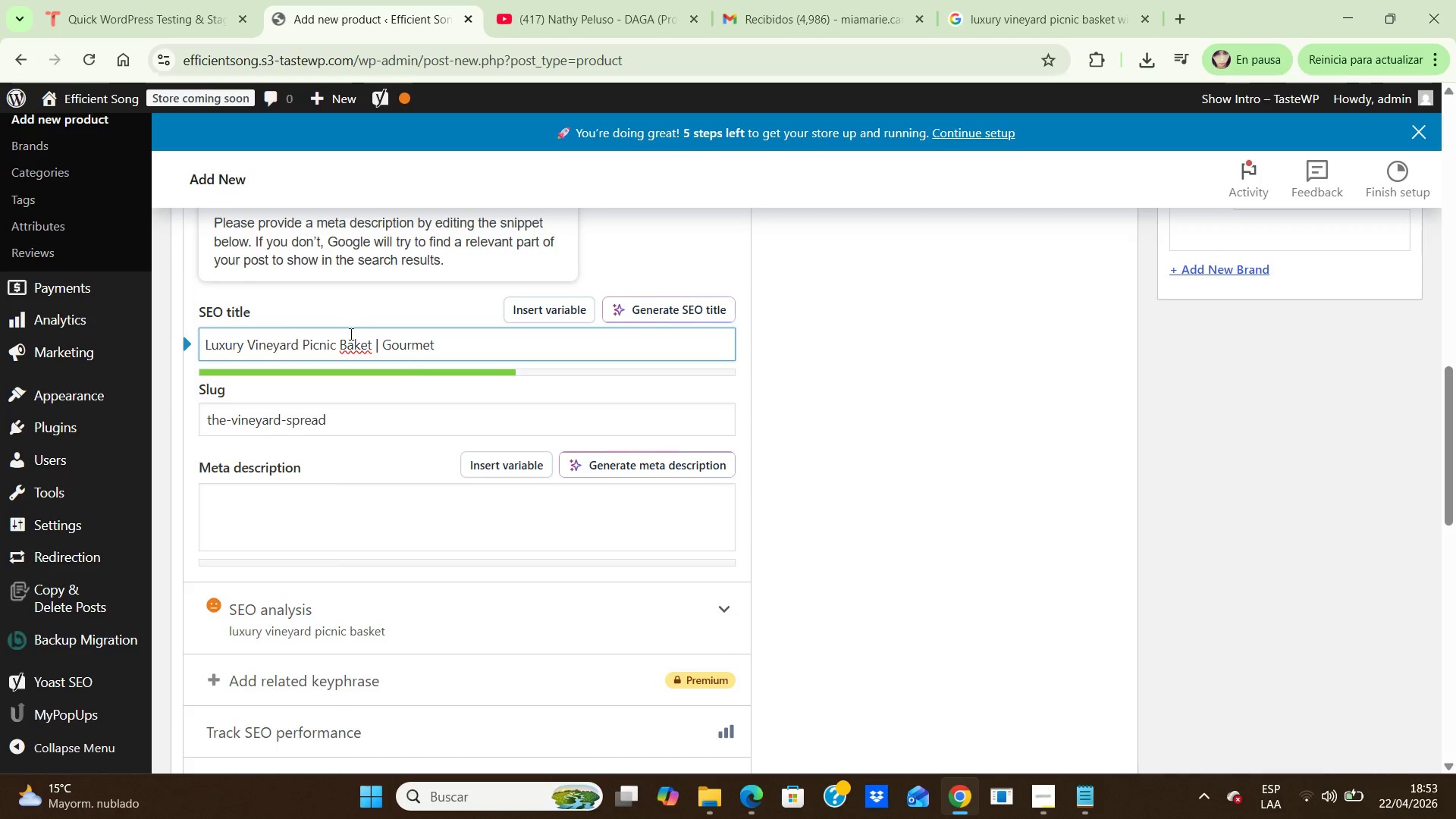 
left_click([350, 340])
 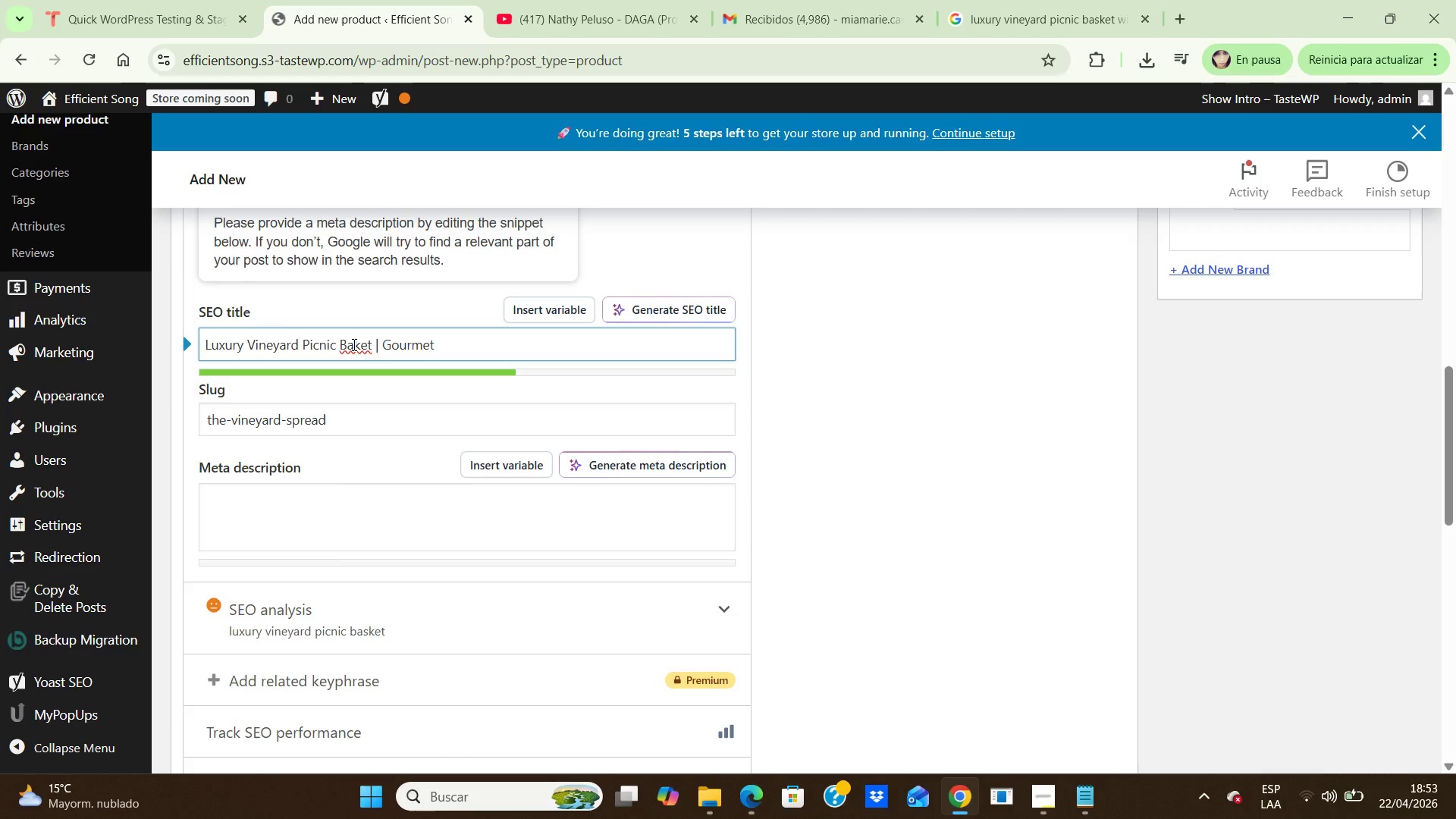 
left_click([353, 344])
 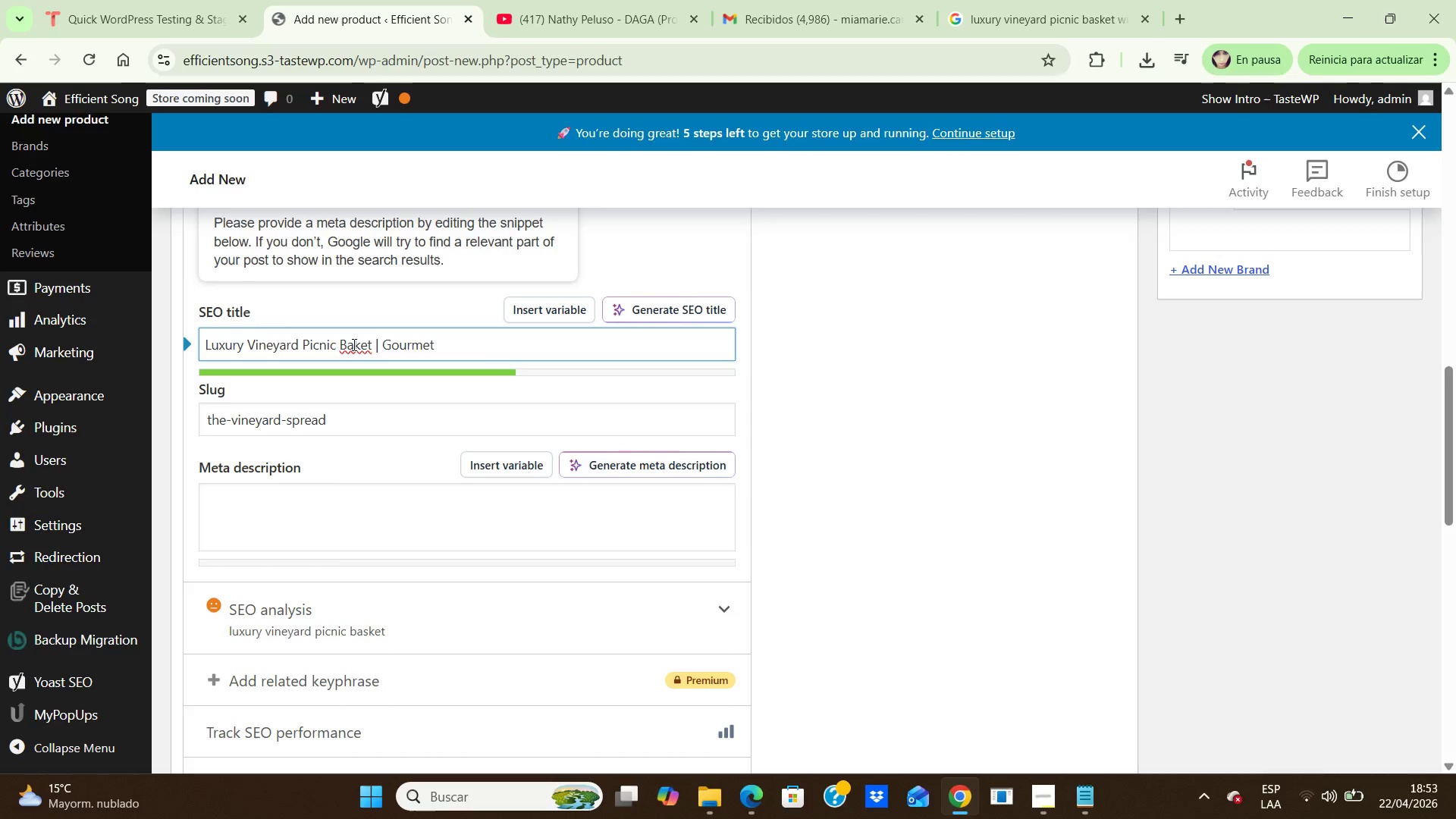 
key(S)
 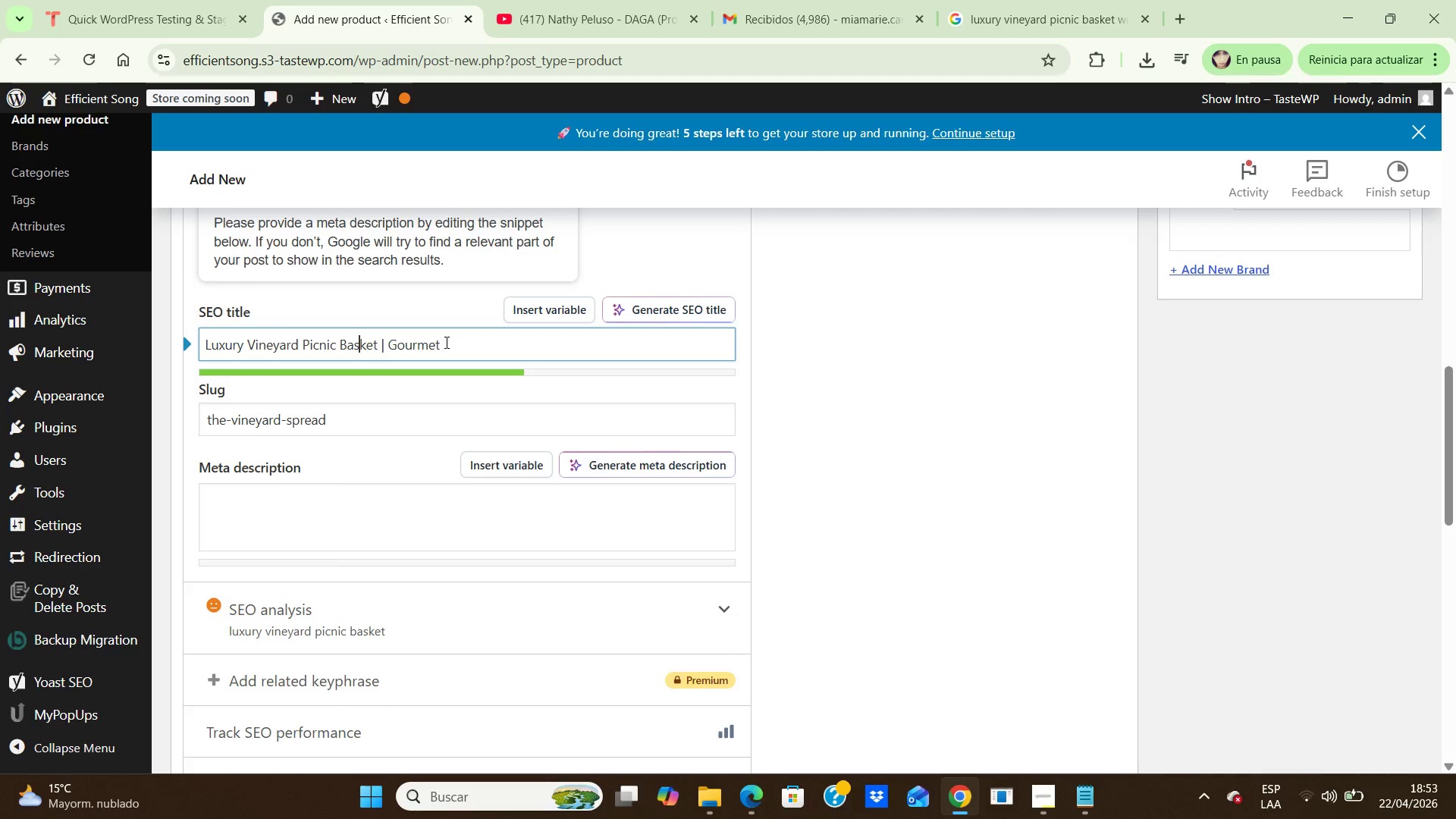 
left_click([445, 342])
 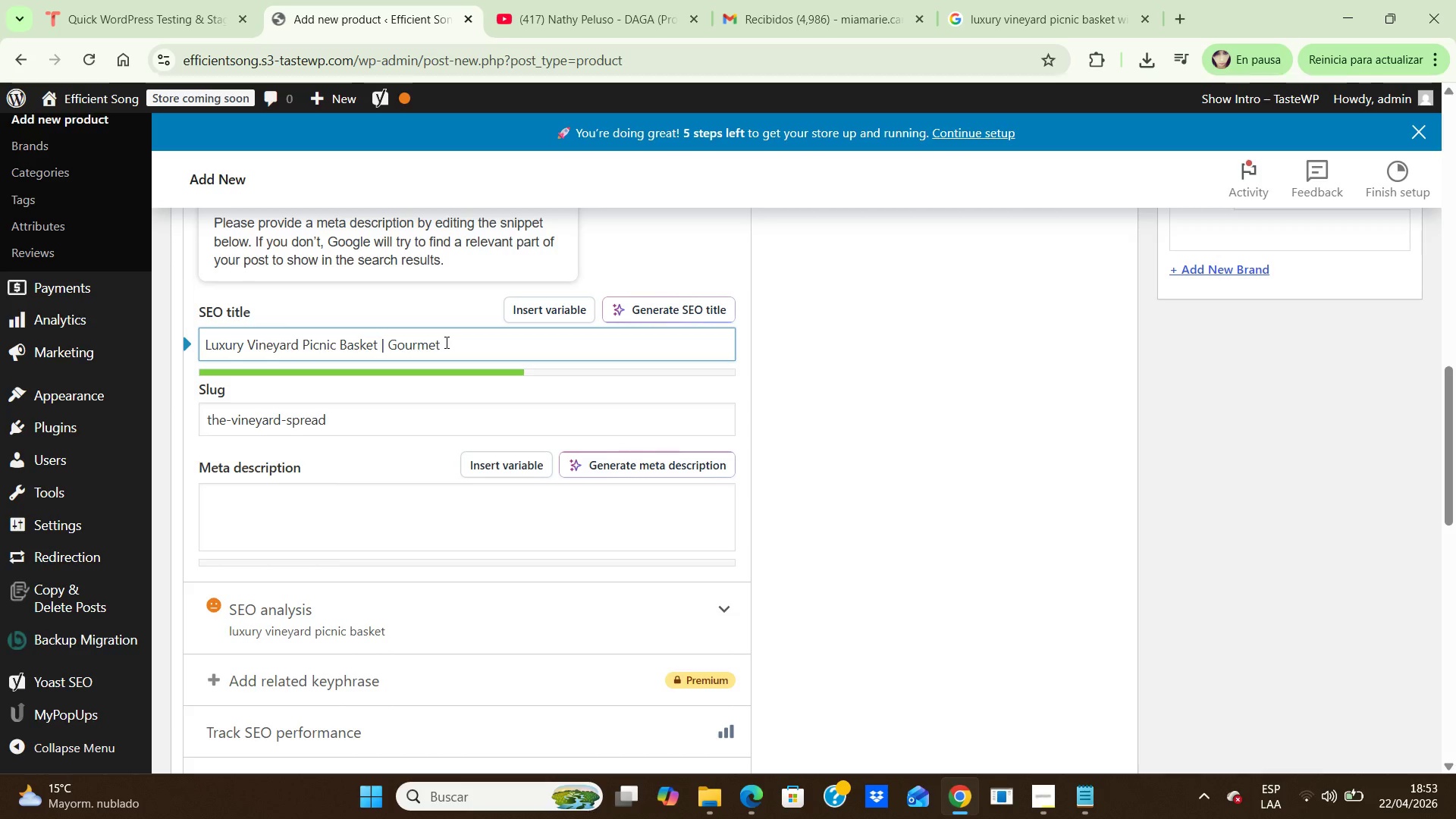 
type(Outdoor Experience)
 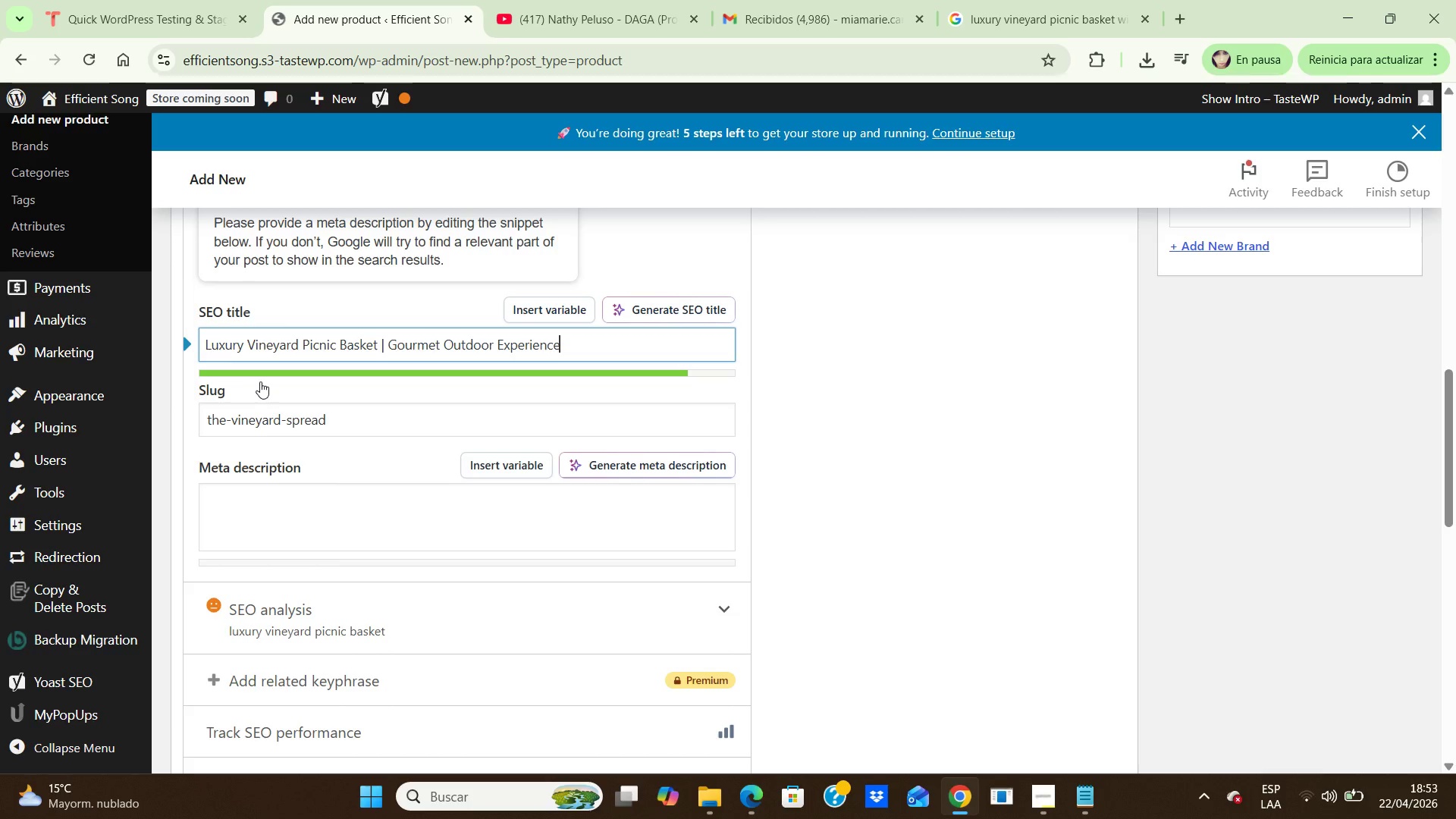 
left_click([337, 414])
 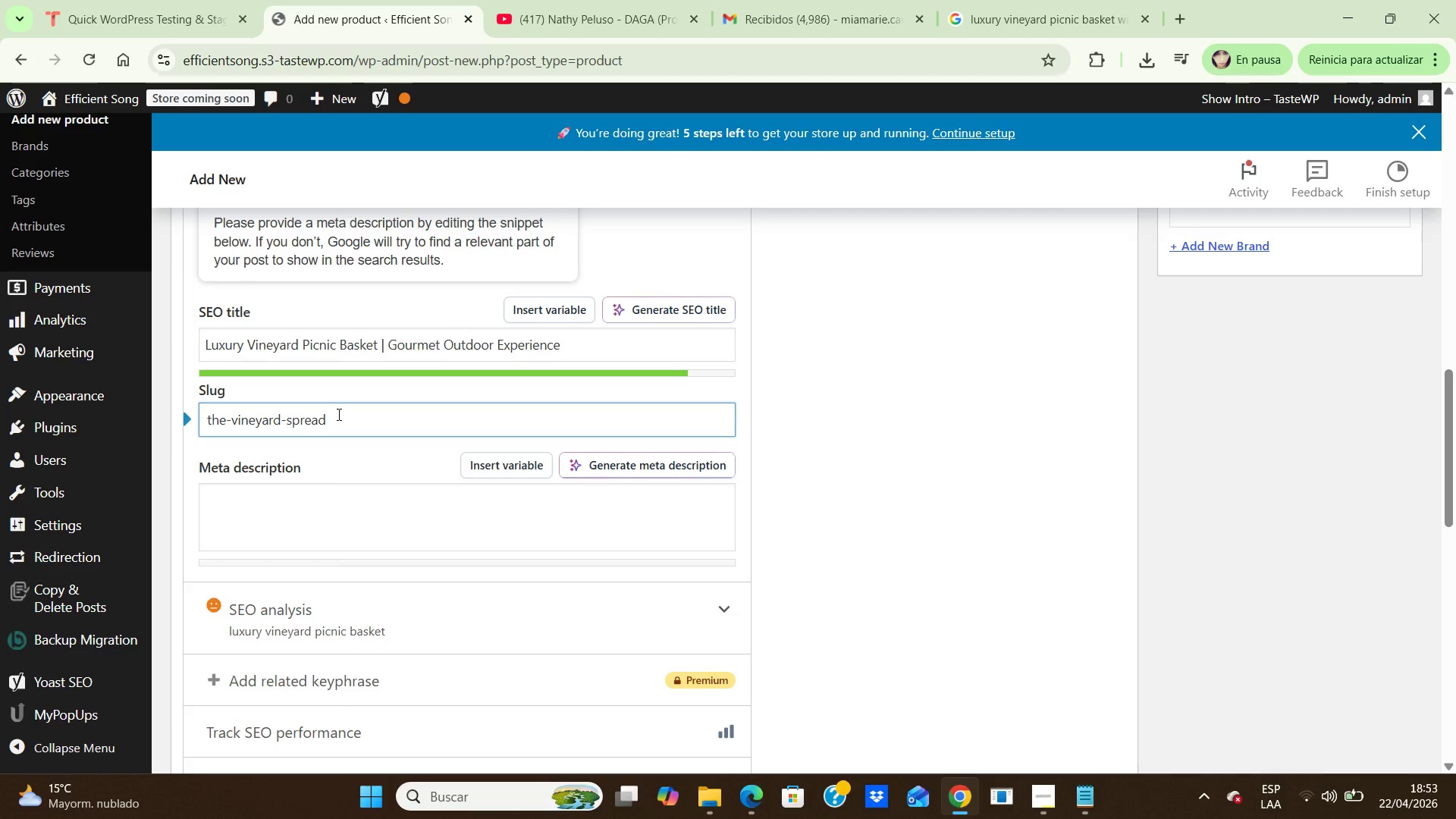 
key(Backspace)
 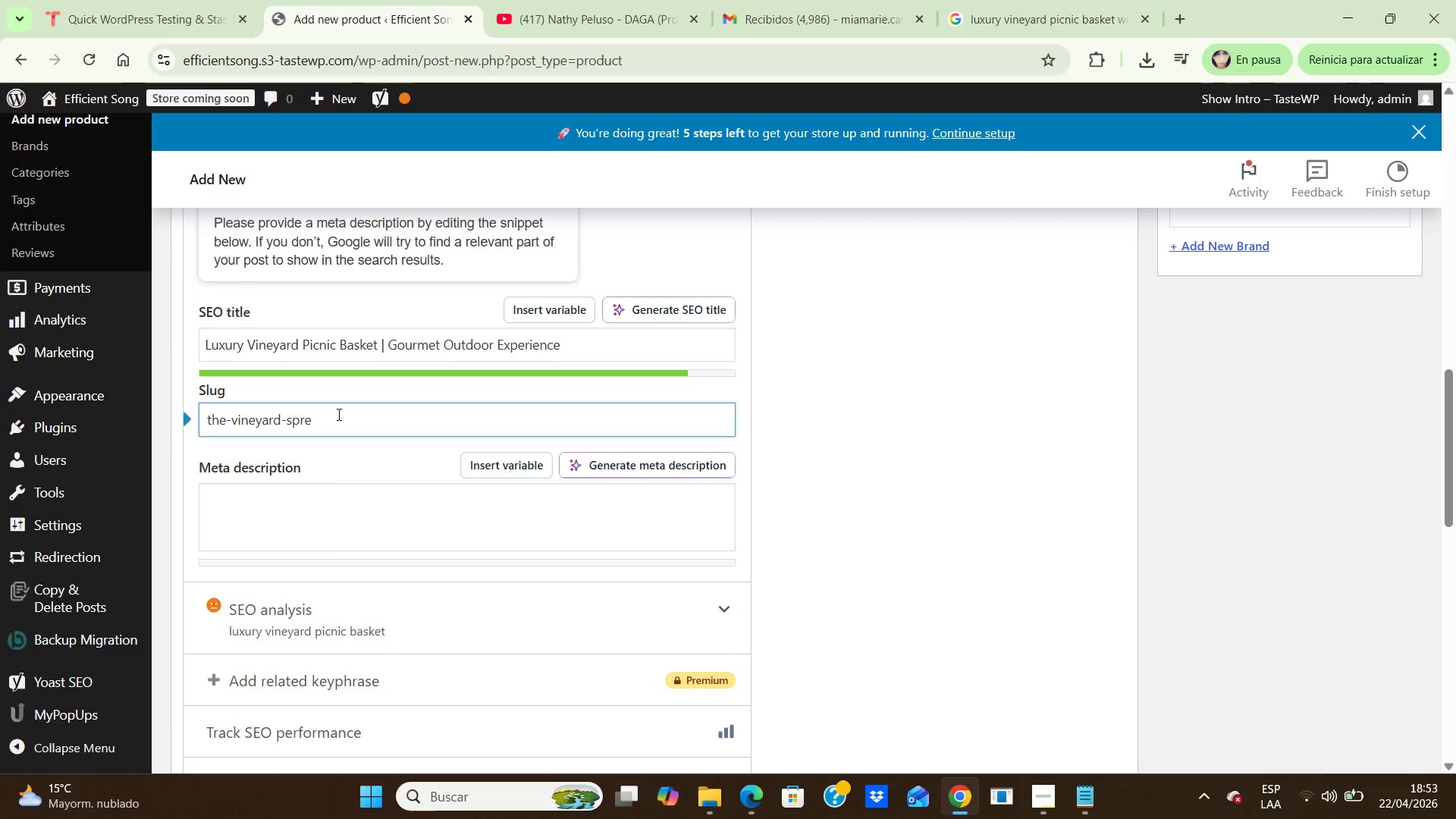 
key(Backspace)
 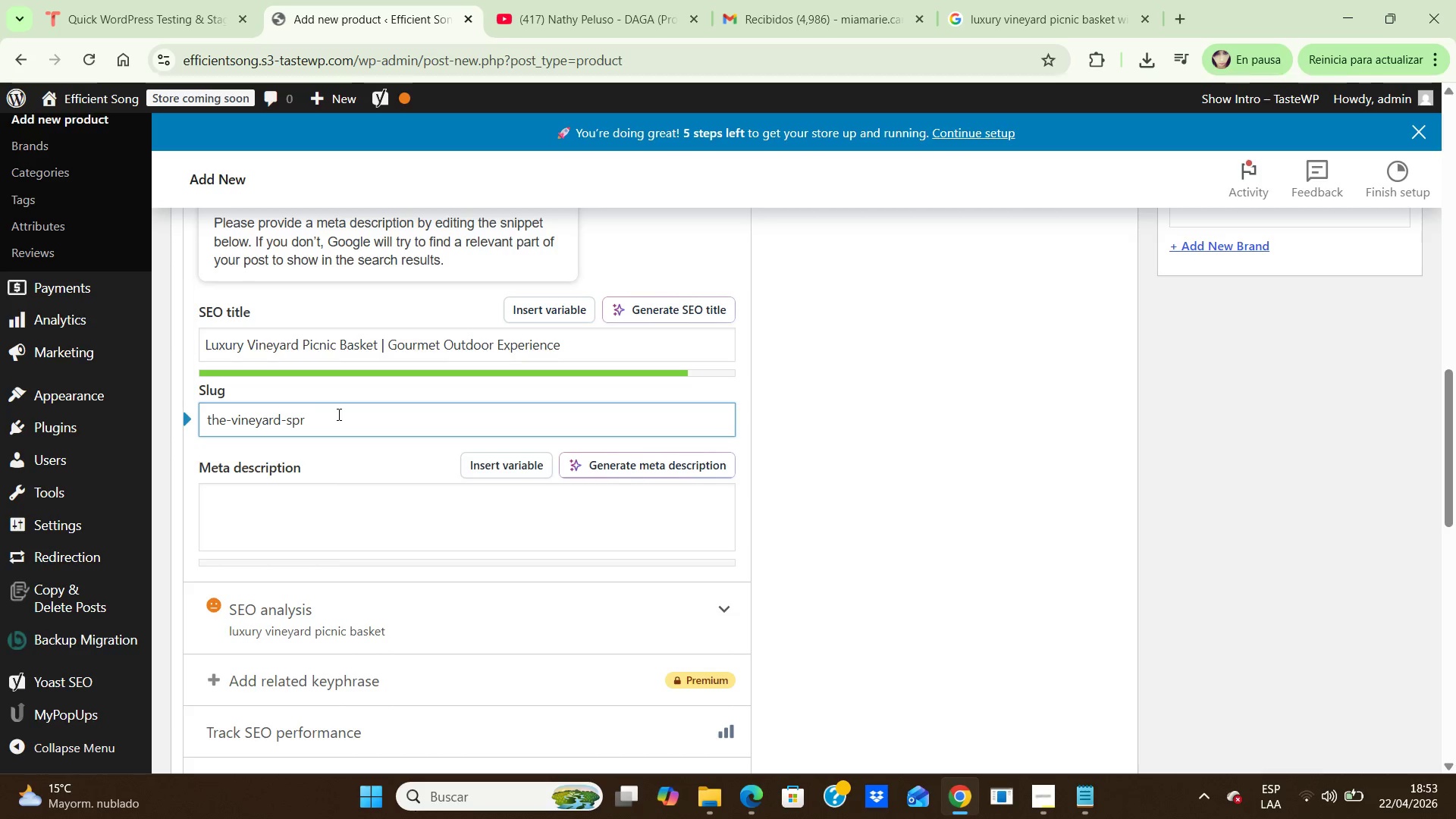 
key(Backspace)
 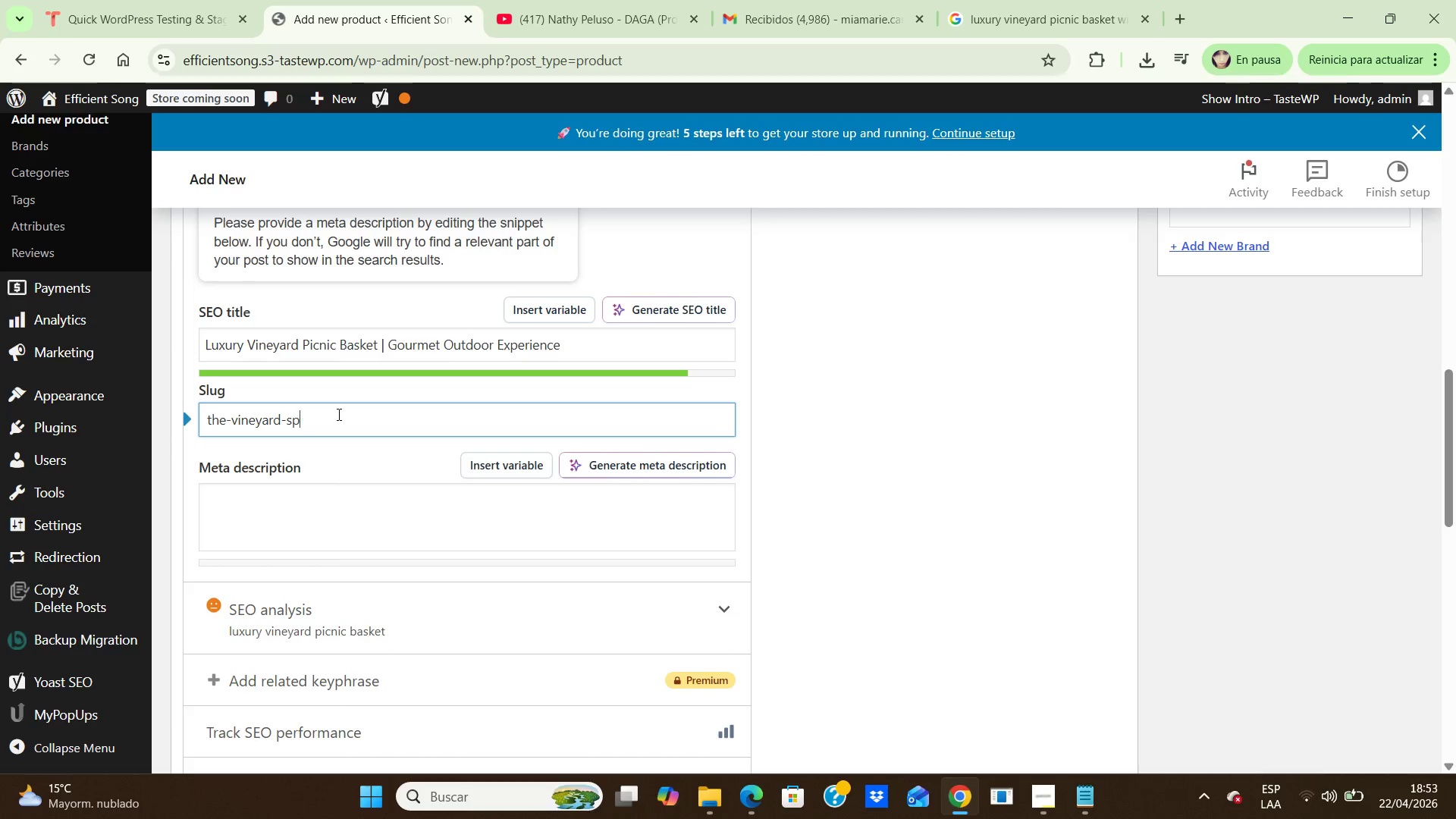 
hold_key(key=Backspace, duration=1.09)
 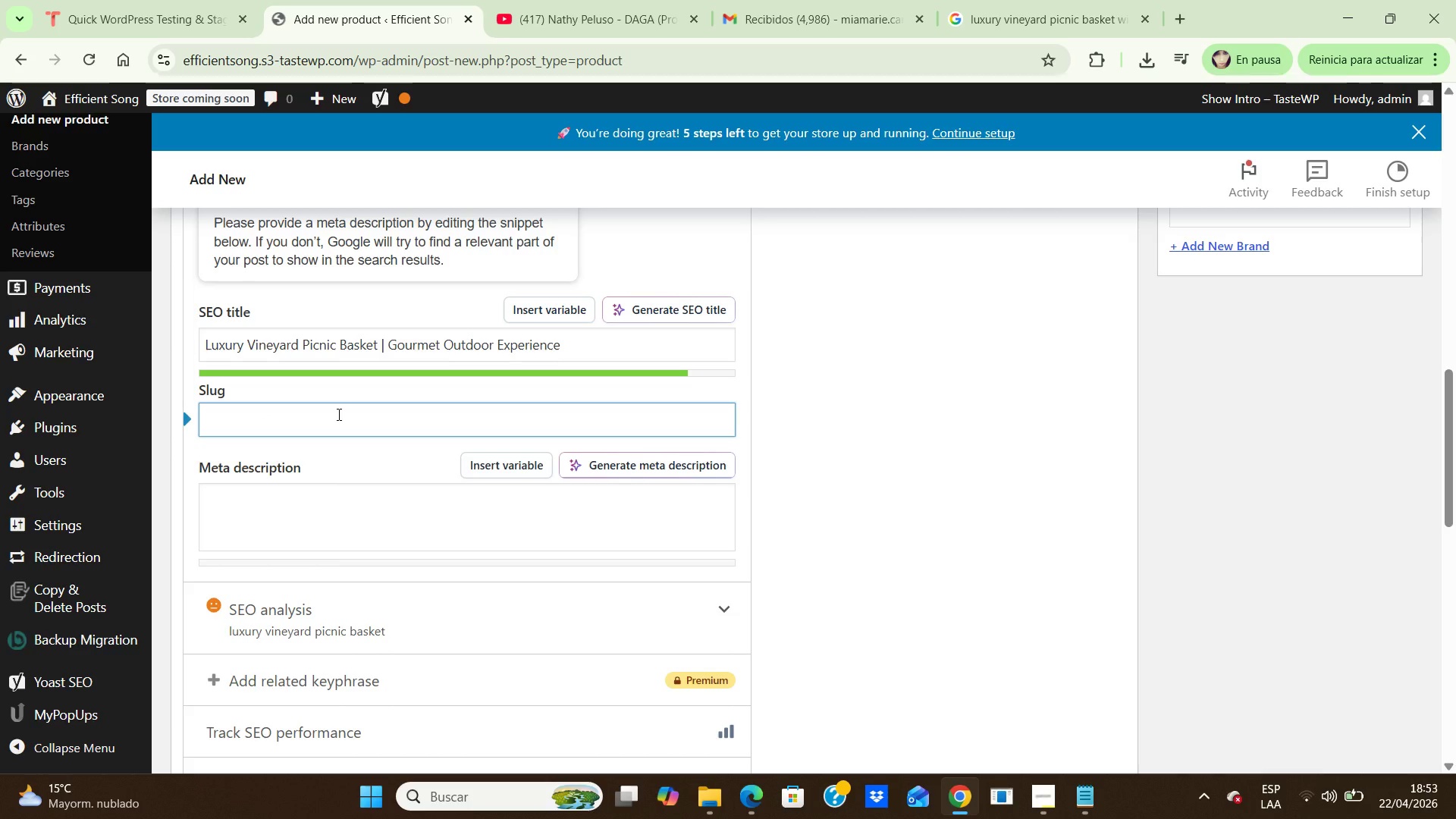 
type(luxury-picnic-vineyard-spread)
 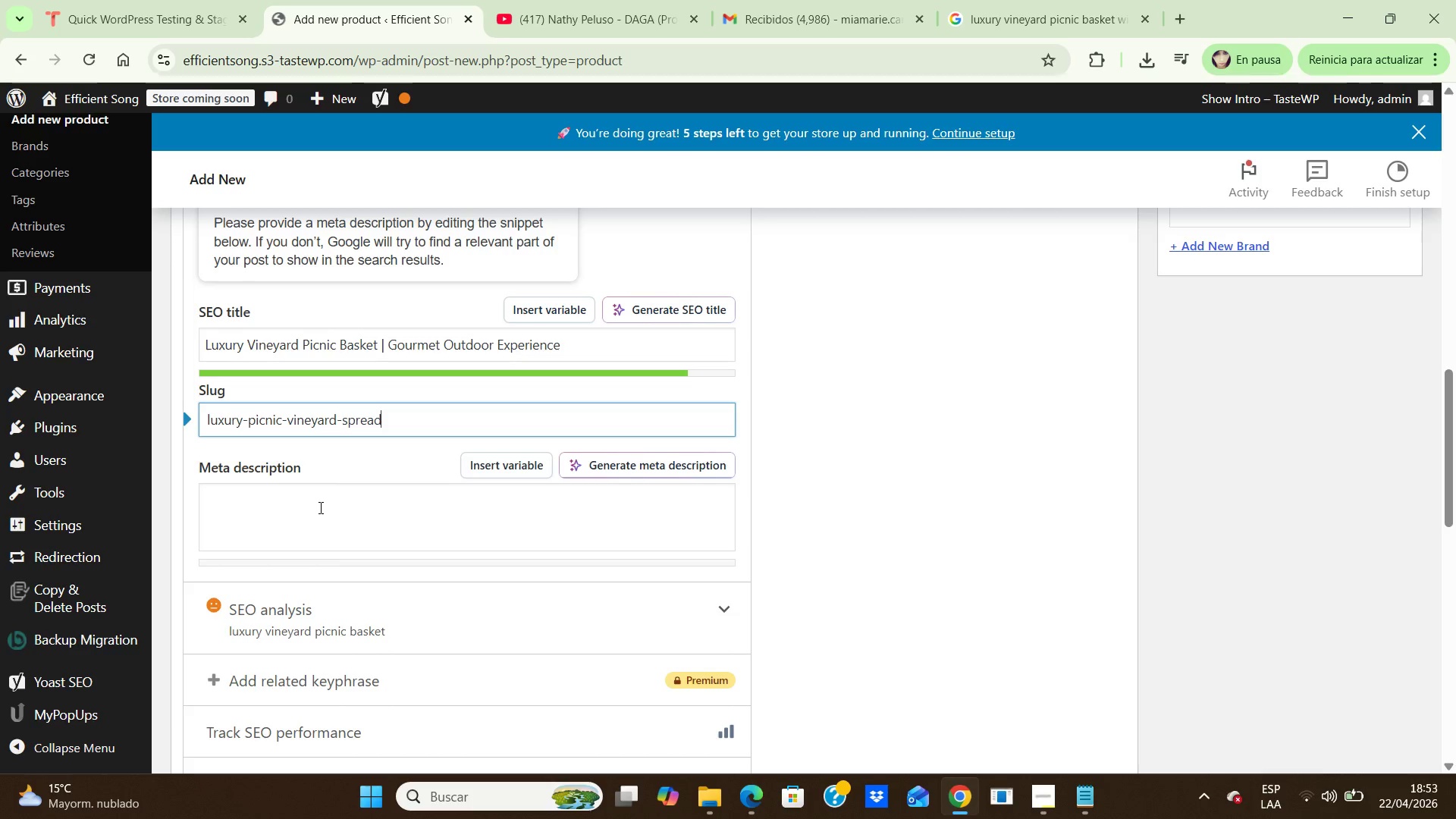 
left_click([319, 507])
 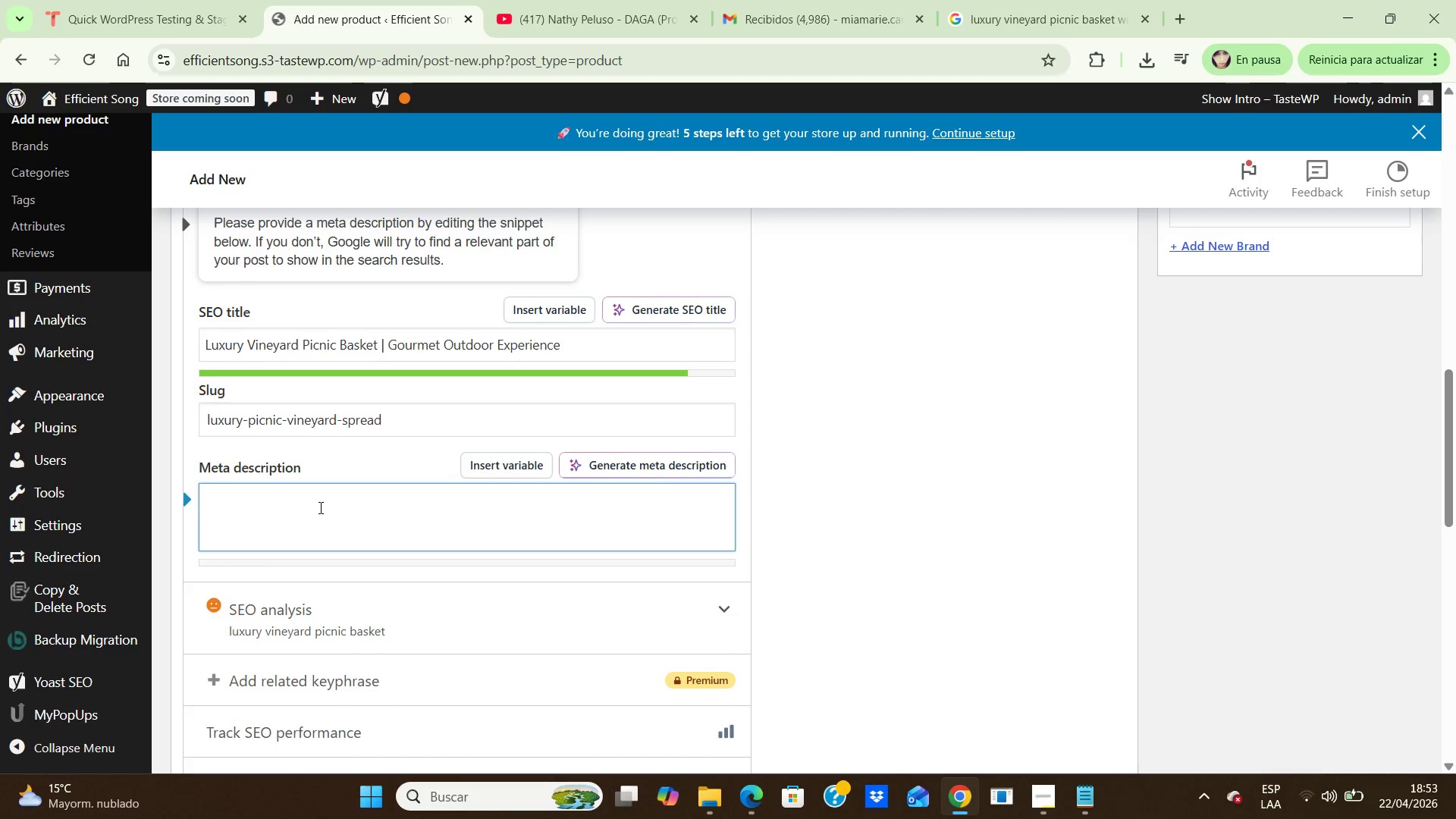 
type(Experience a luxury vineyard picnic basket with gourmet pairing designed for refined outdoor dining moments.)
 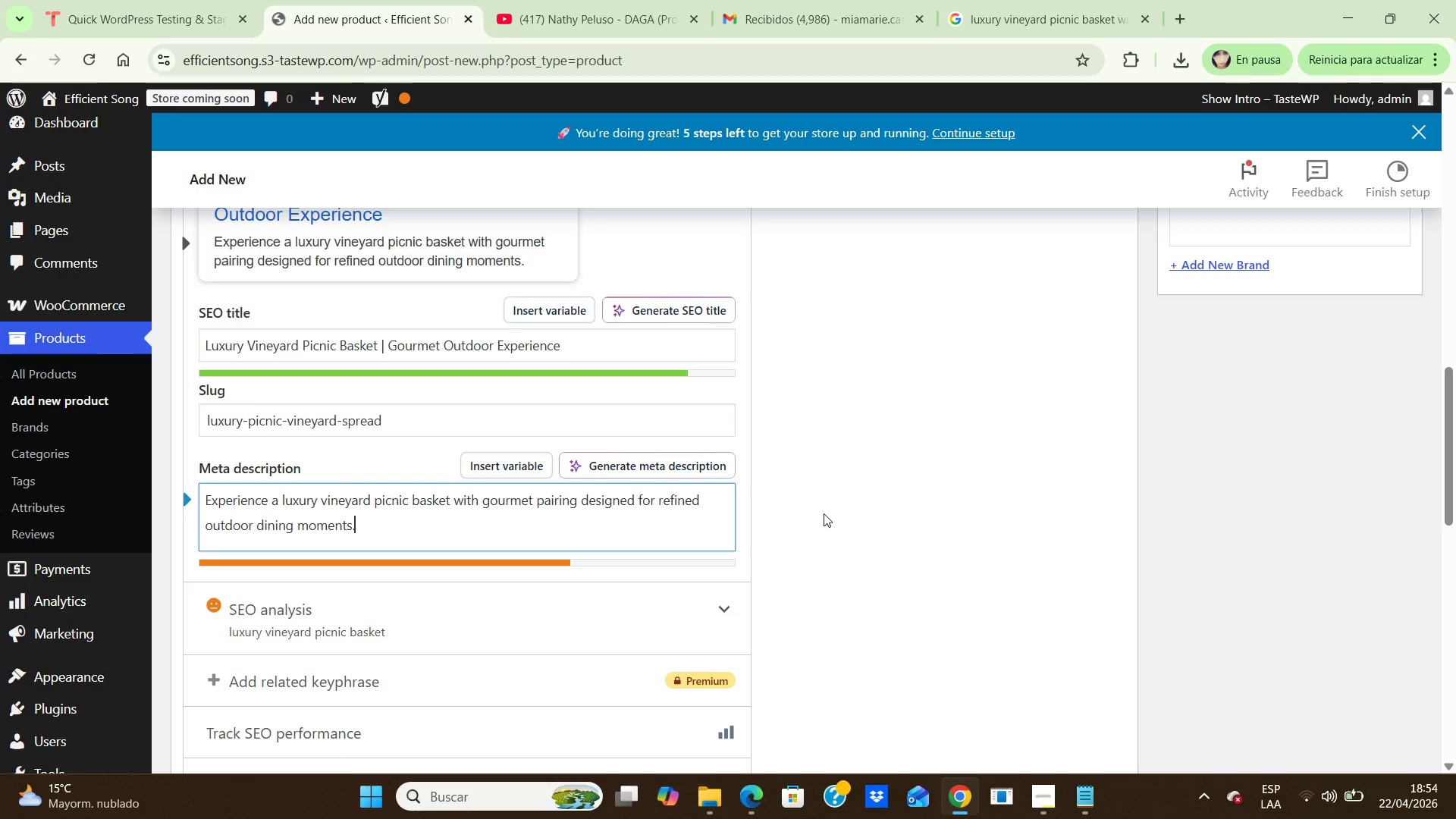 
left_click([839, 517])
 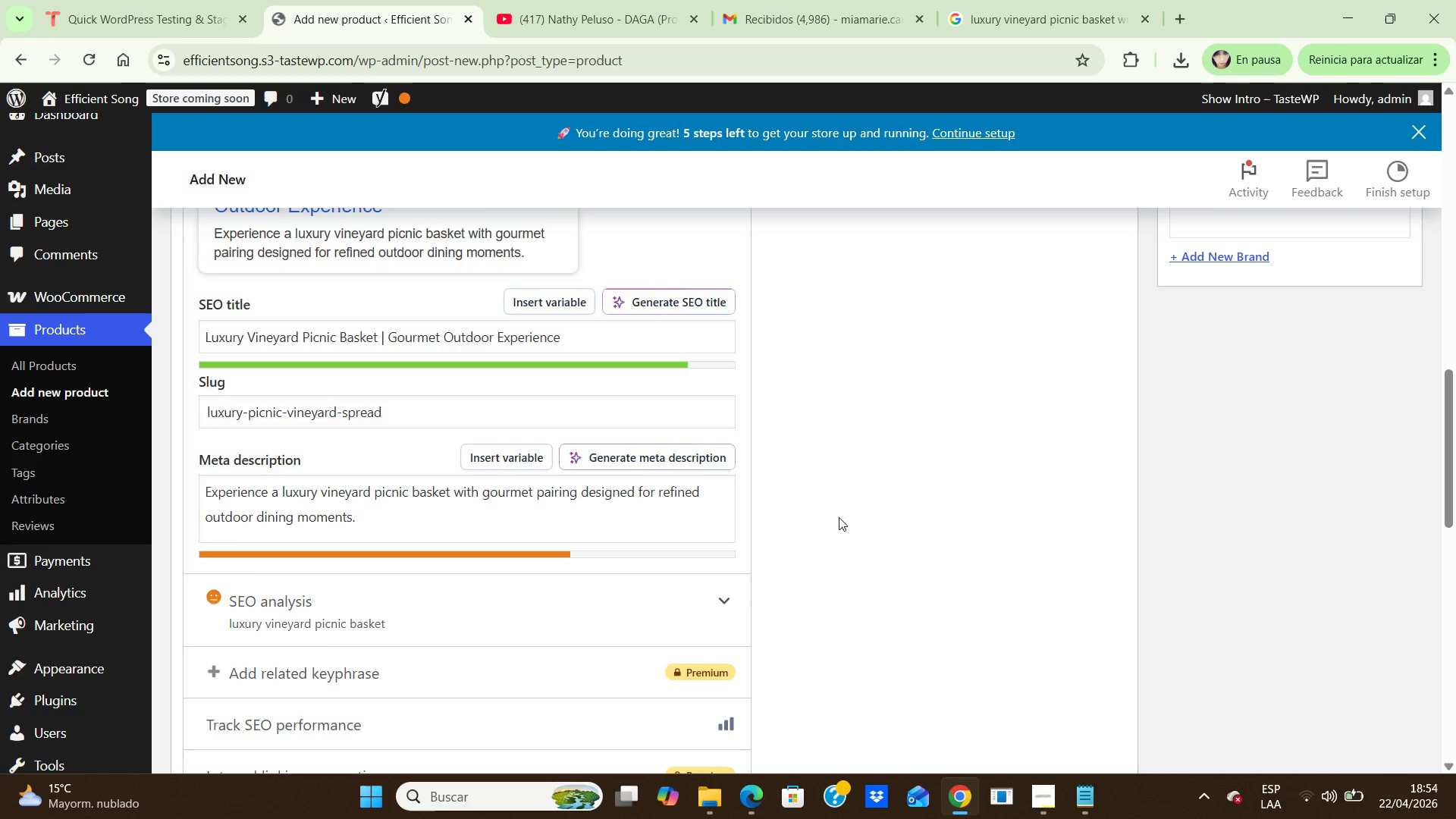 
hold_key(key=ArrowDown, duration=0.84)
 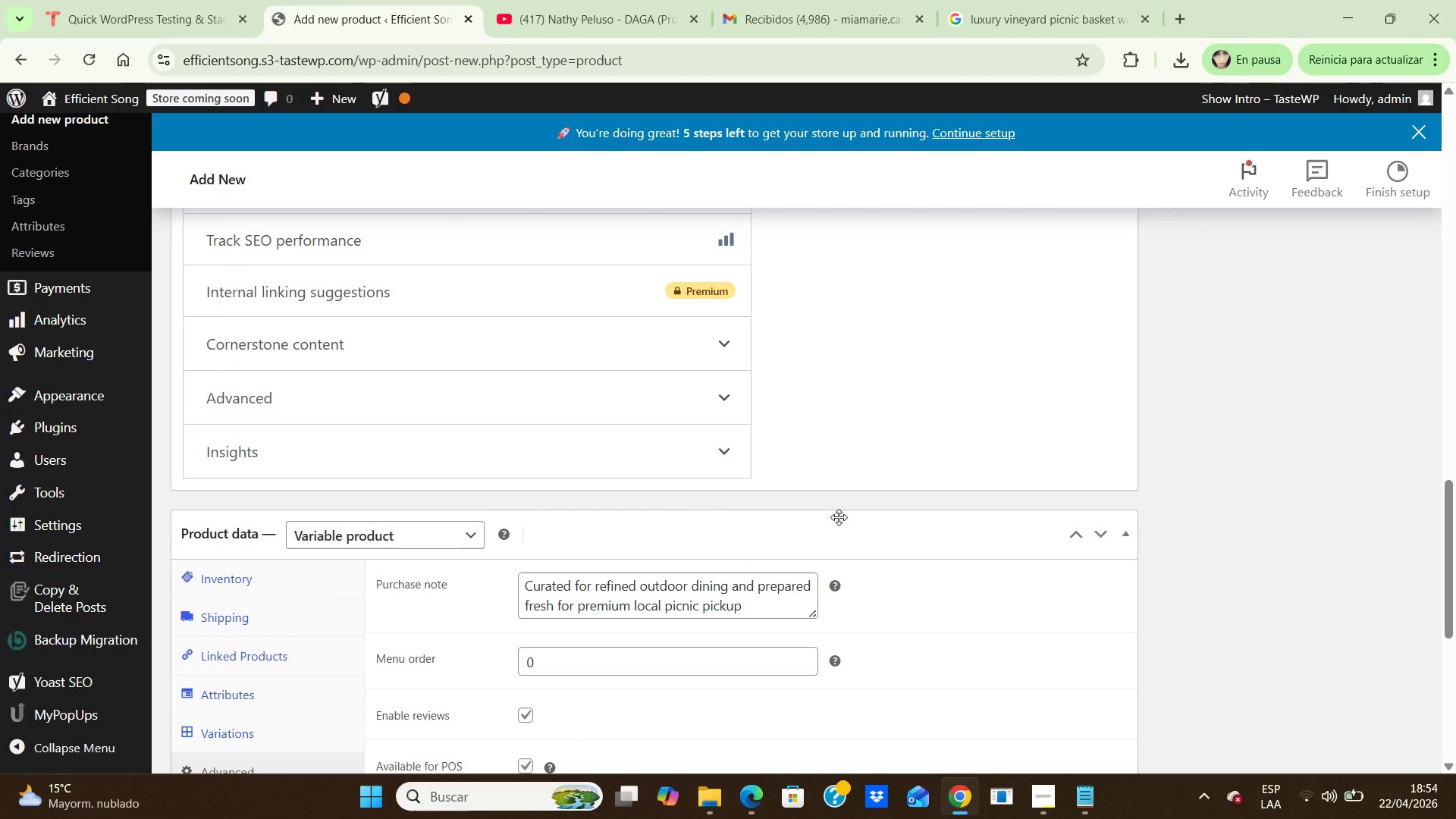 
hold_key(key=ArrowDown, duration=1.12)
 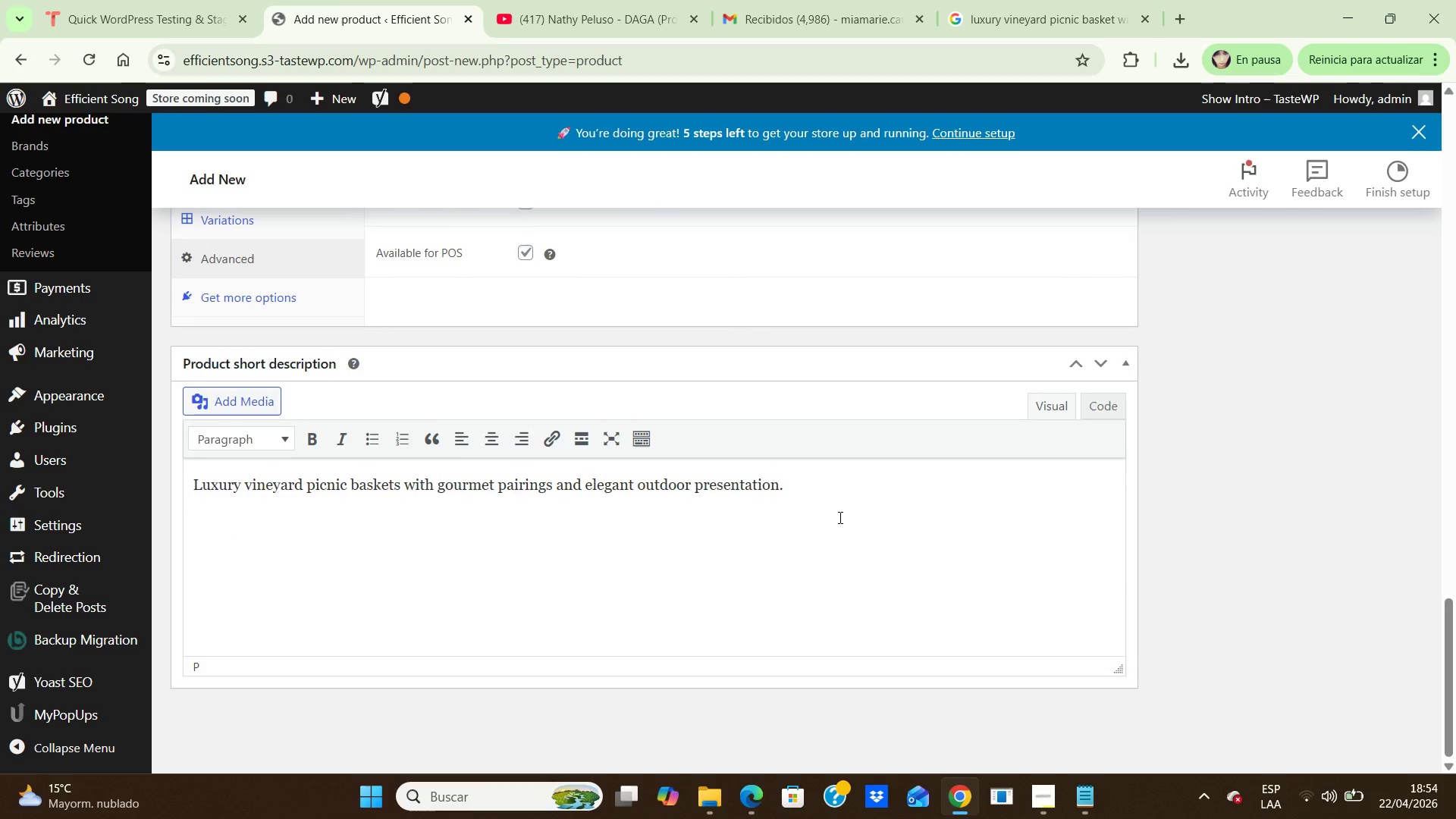 
hold_key(key=ArrowUp, duration=0.31)
 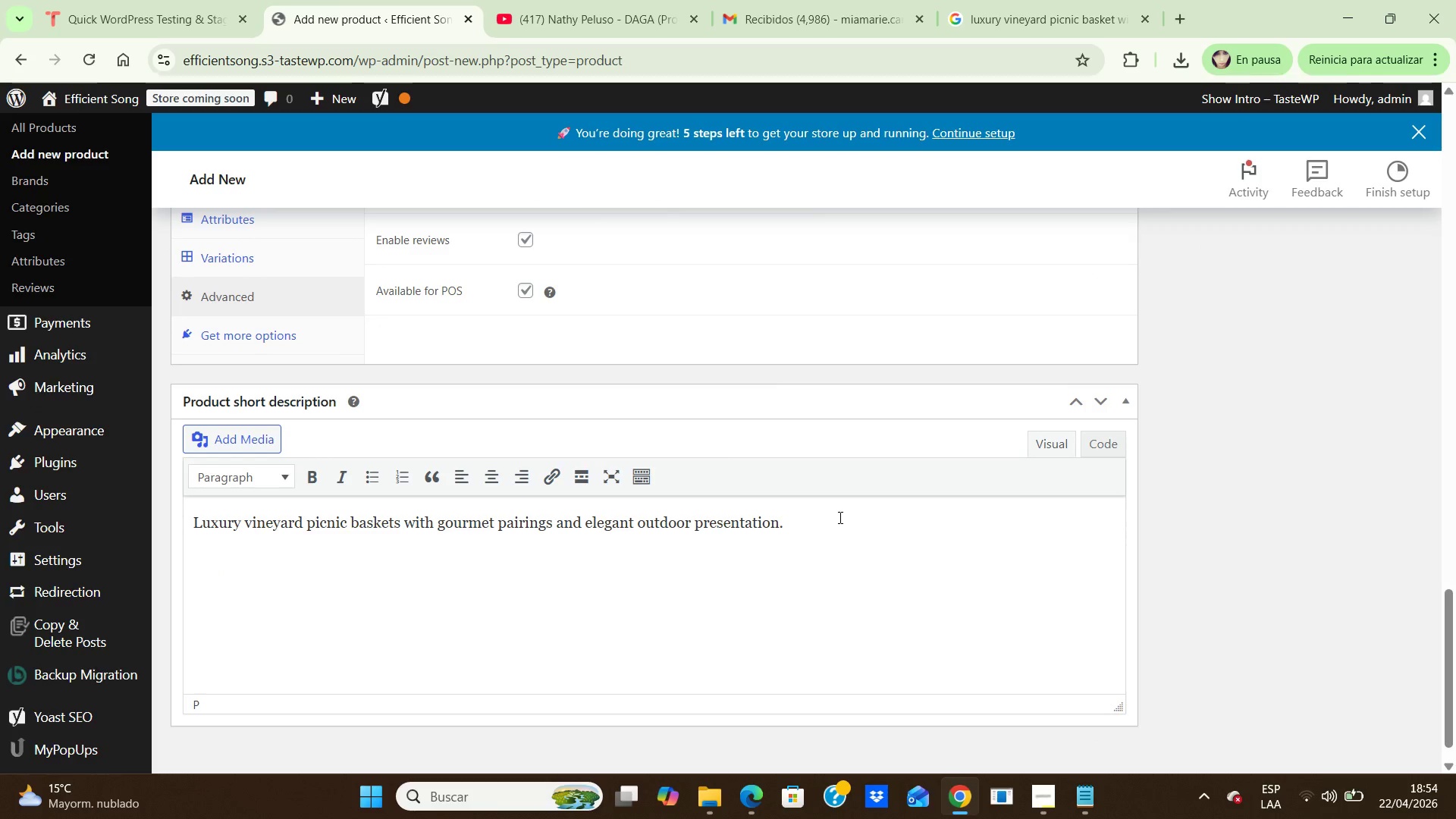 
hold_key(key=ArrowUp, duration=1.52)
 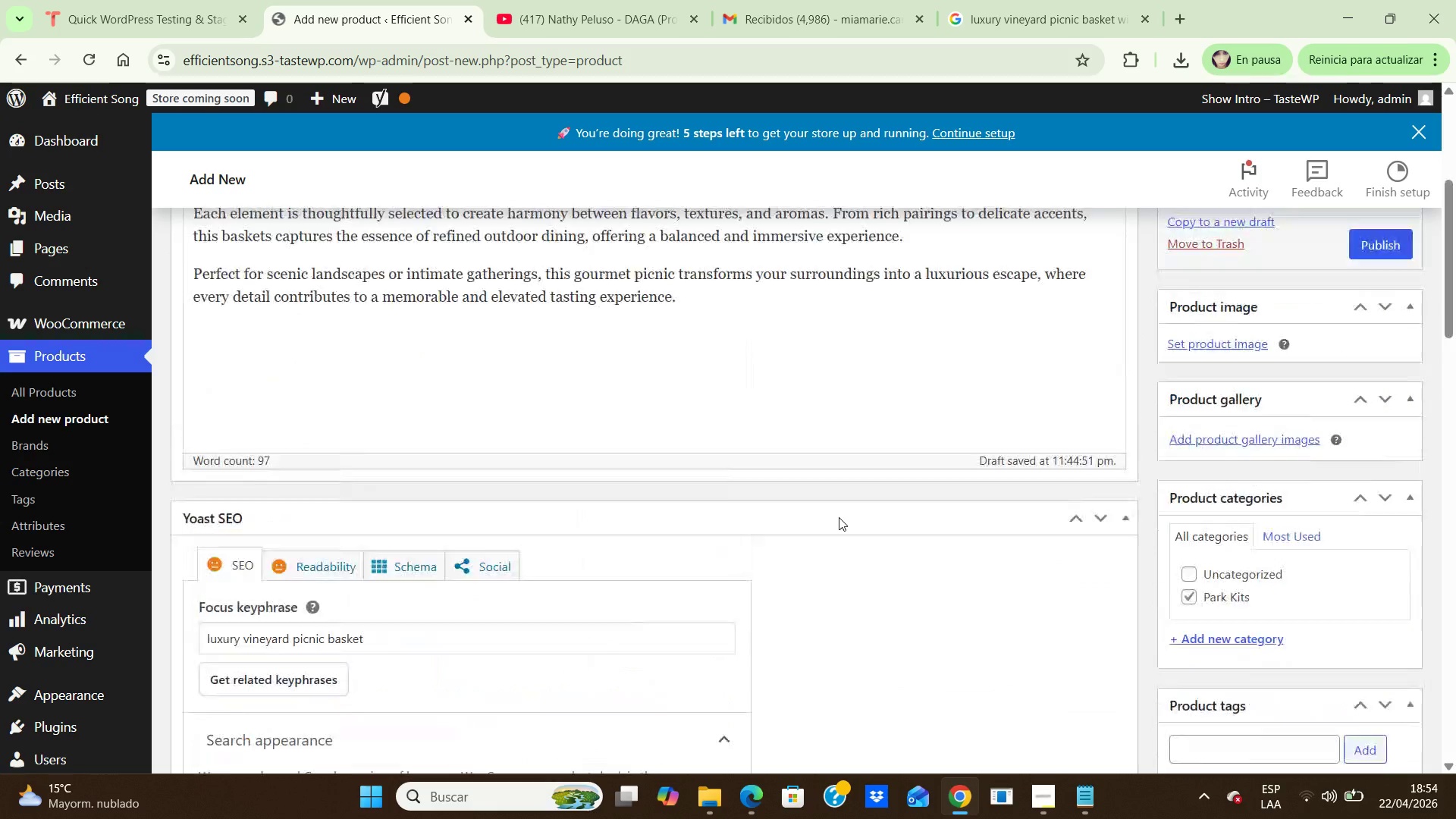 
hold_key(key=ArrowUp, duration=0.52)
 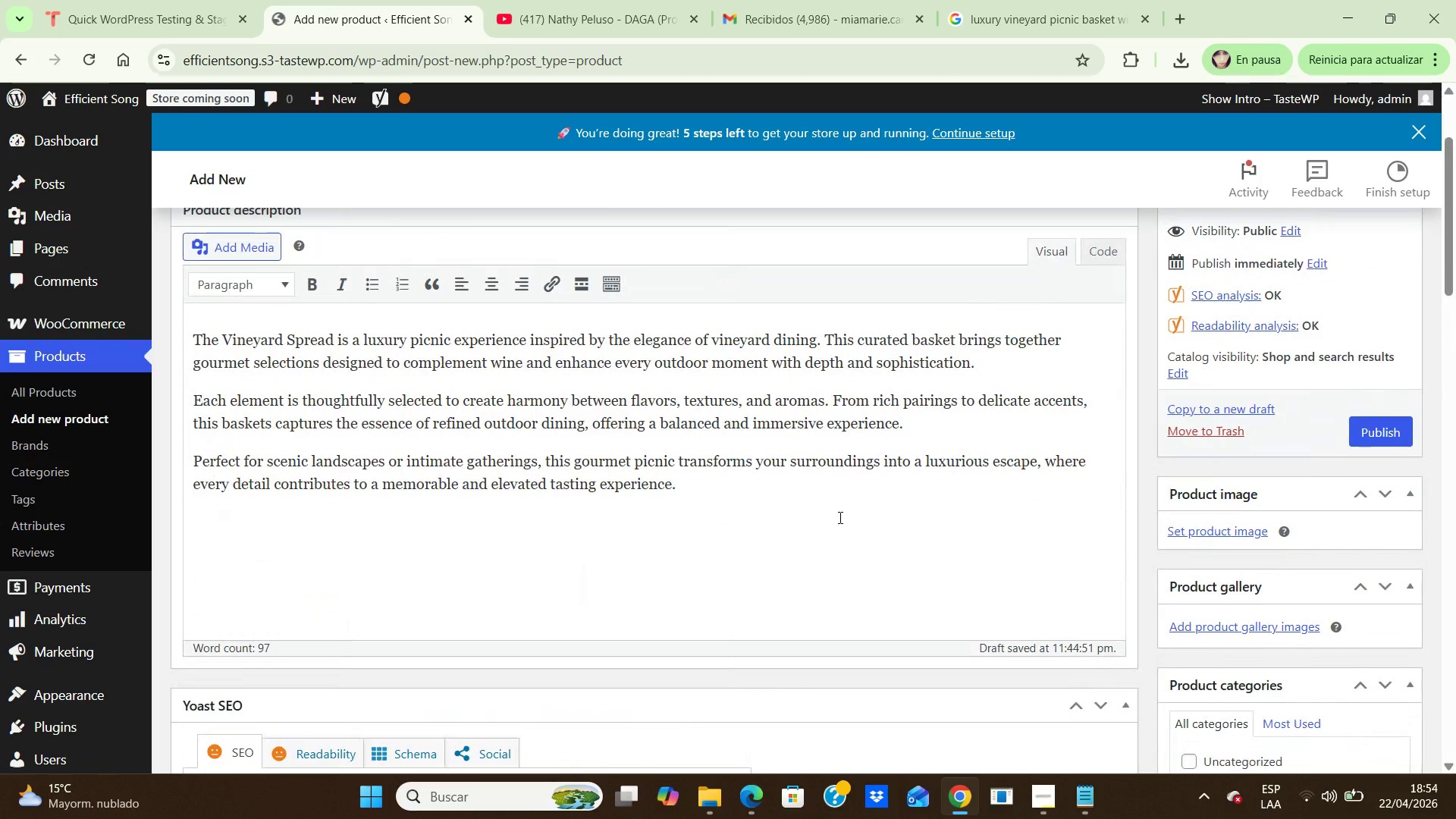 
key(ArrowUp)
 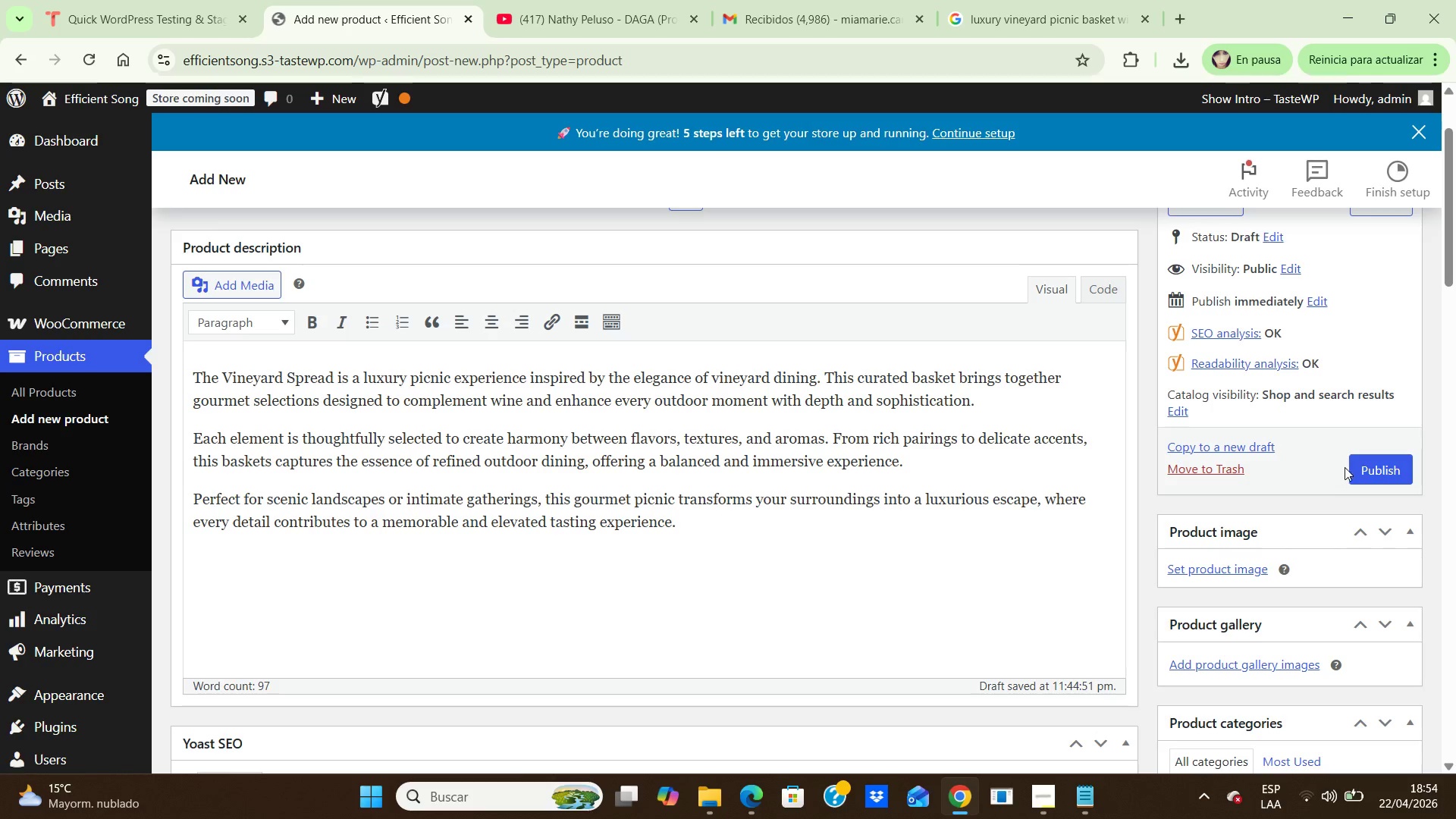 
left_click([1369, 469])
 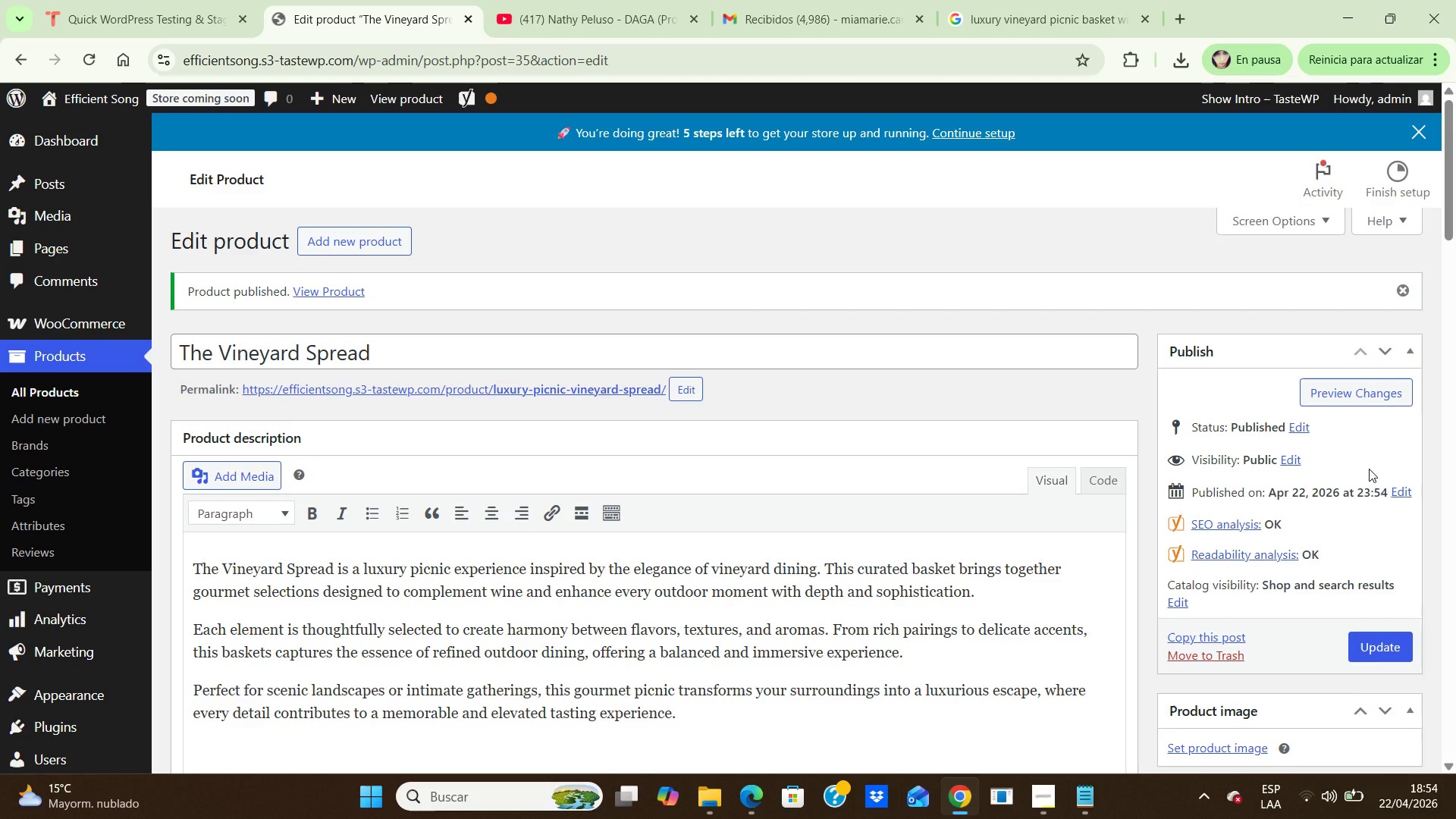 
wait(15.56)
 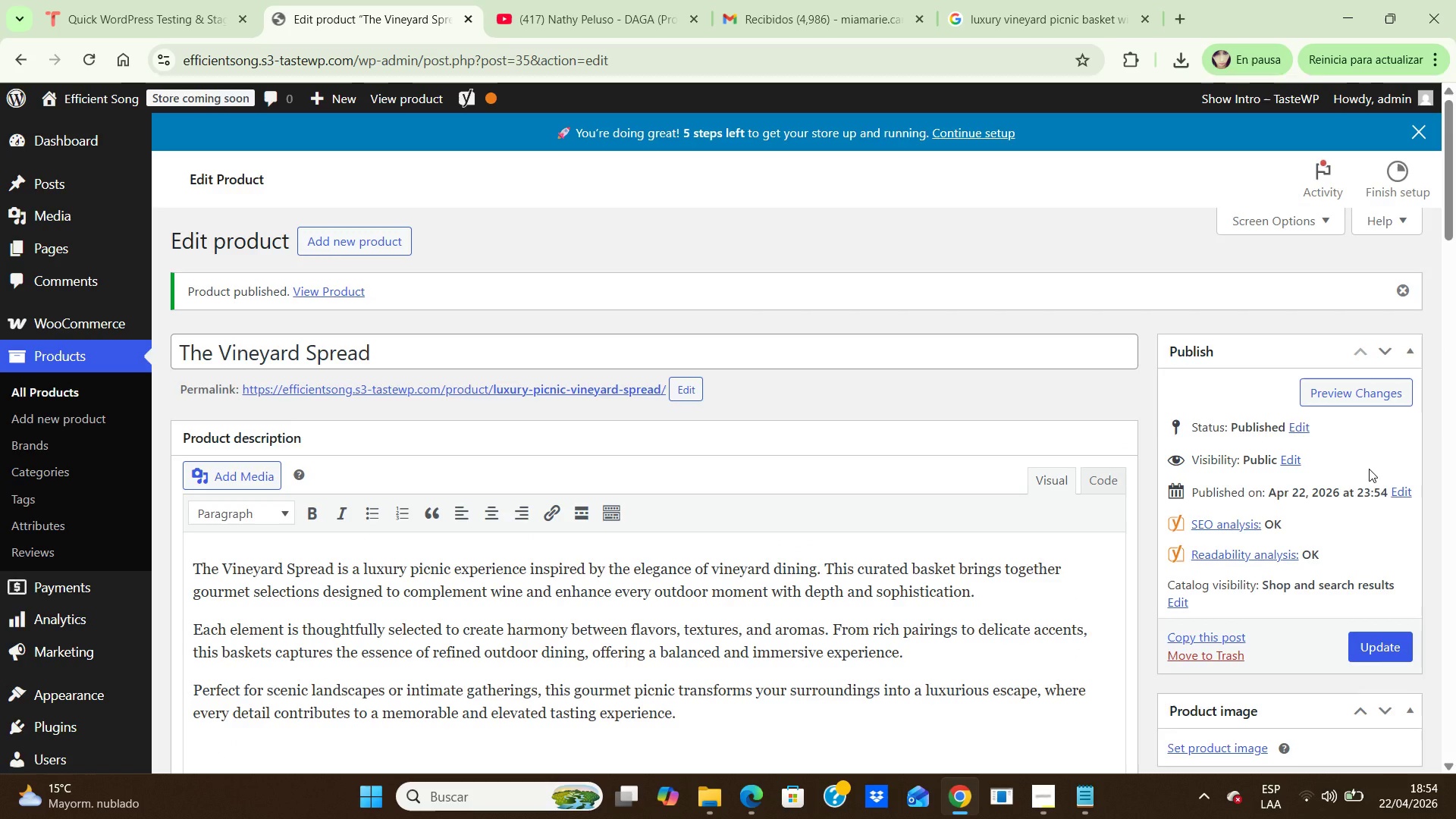 
left_click([80, 388])
 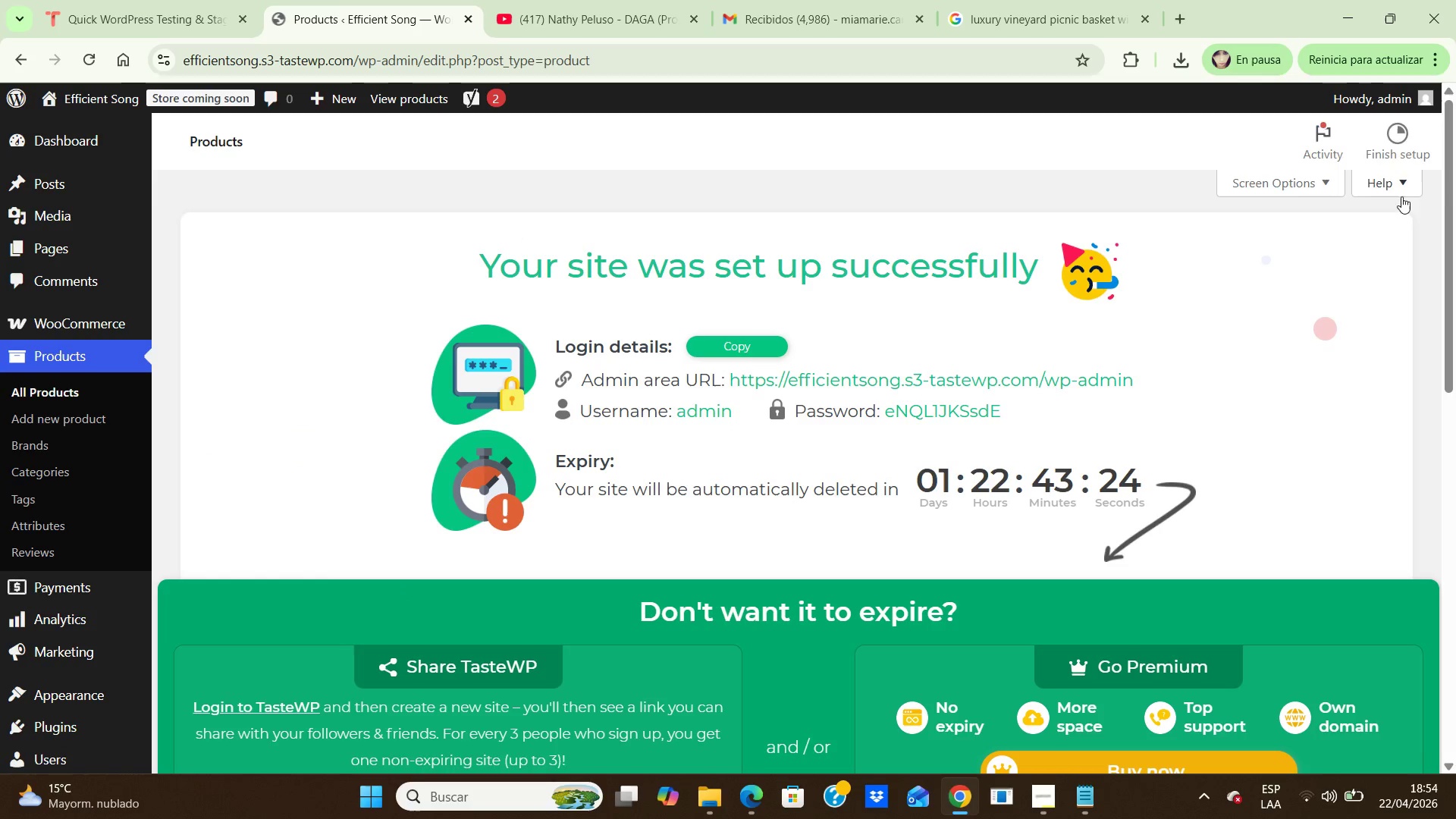 
left_click_drag(start_coordinate=[1450, 200], to_coordinate=[1454, 623])
 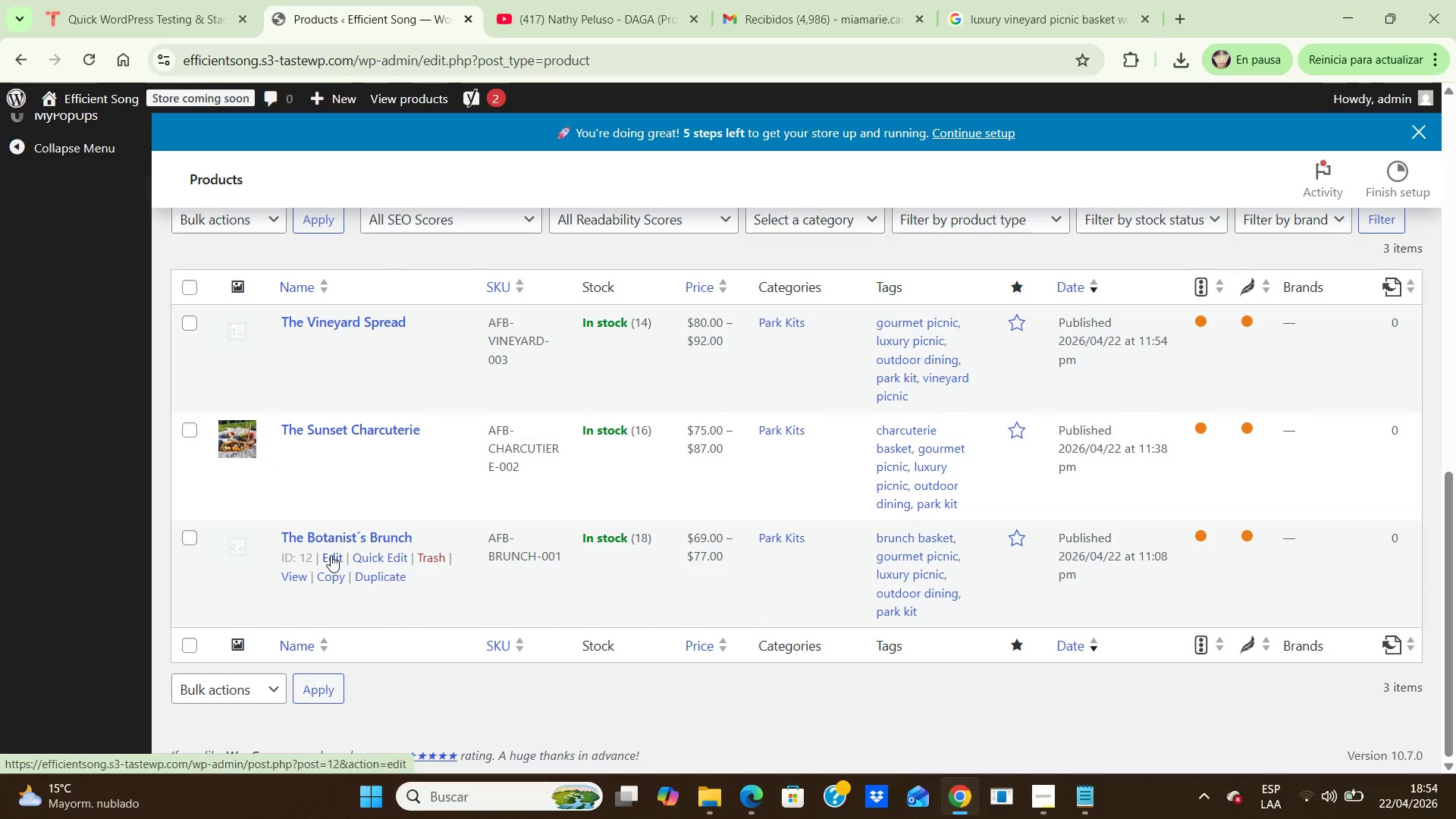 
left_click([331, 555])
 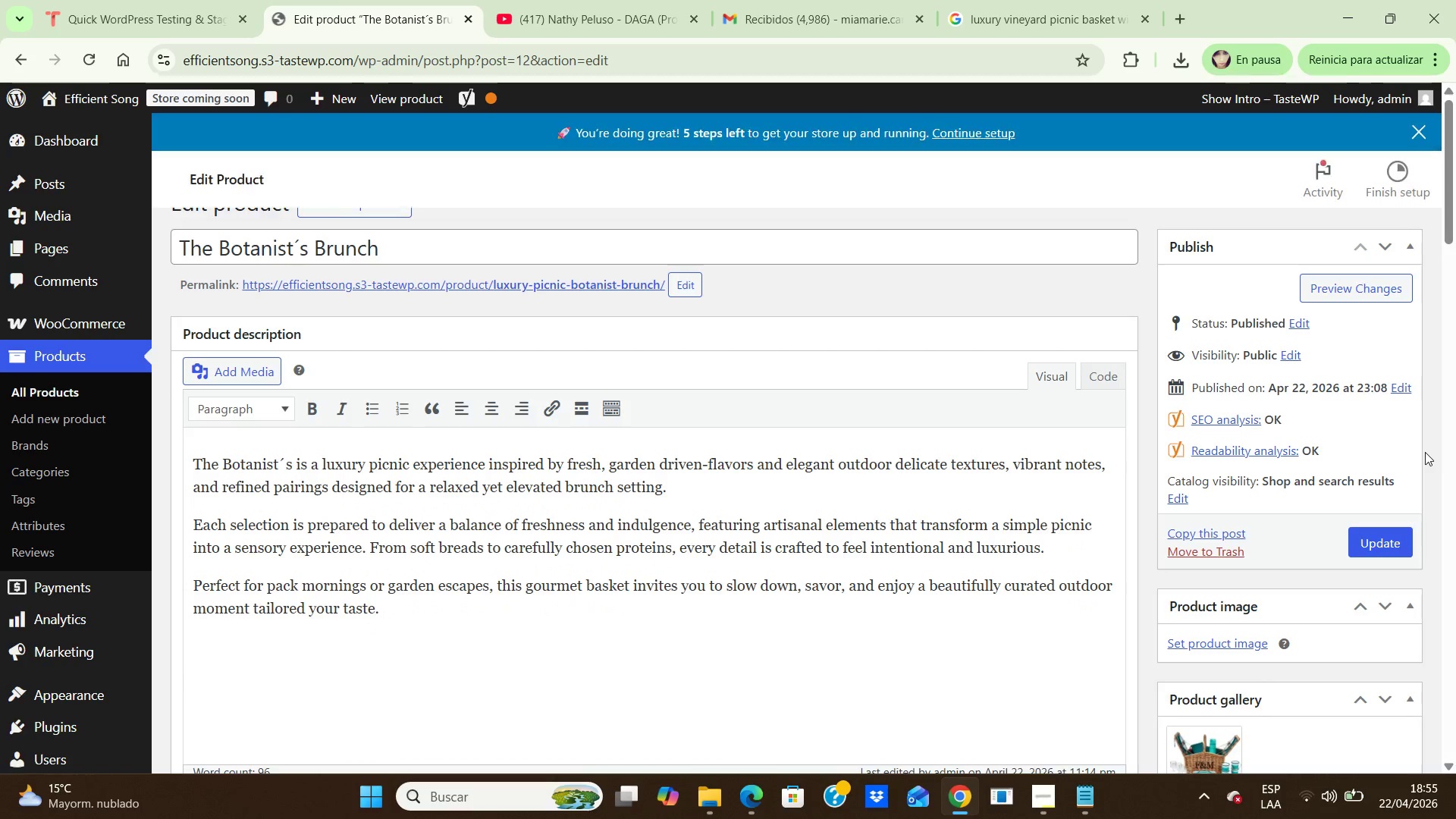 
left_click_drag(start_coordinate=[1448, 224], to_coordinate=[1455, 322])
 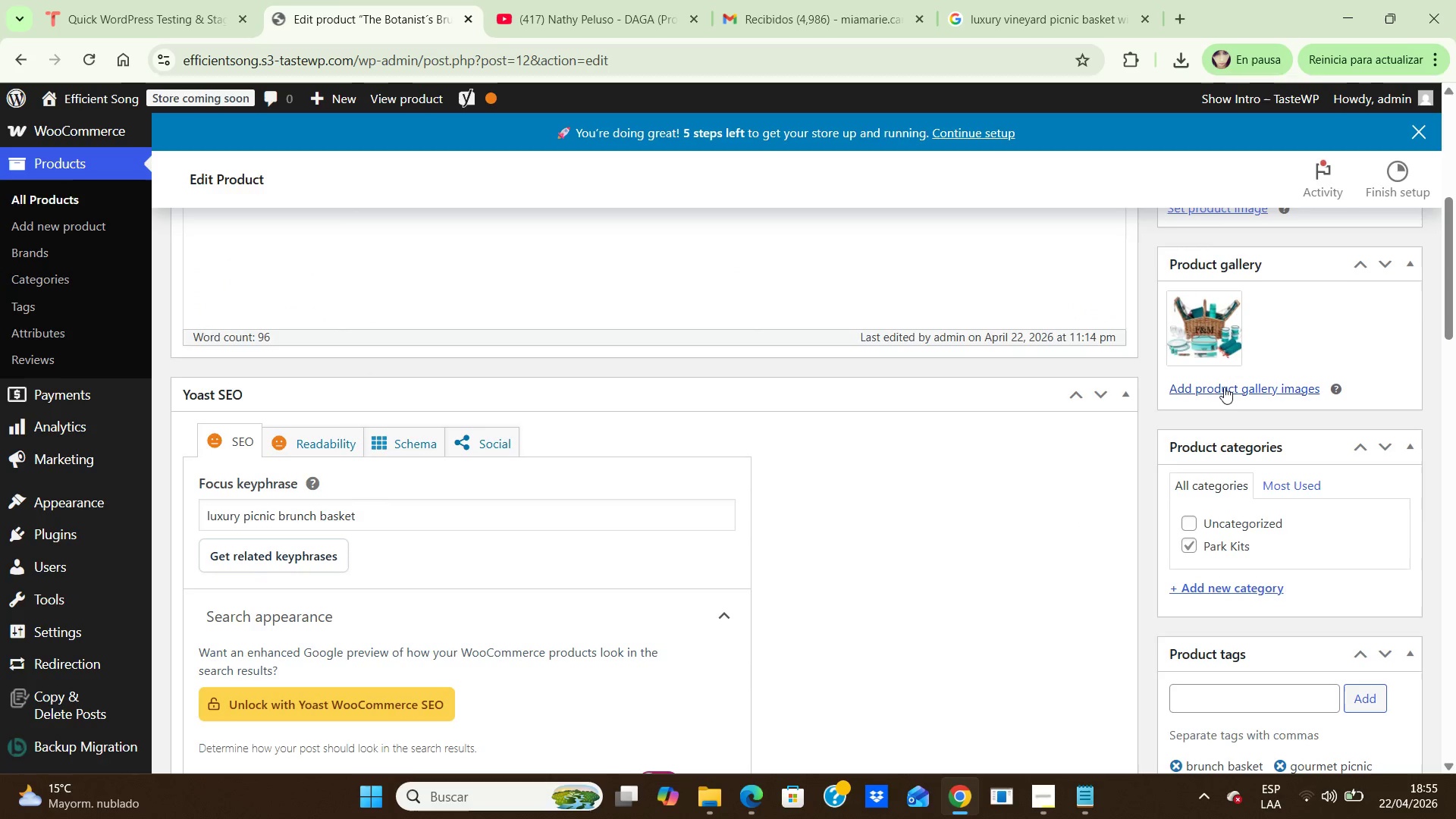 
left_click([1223, 387])
 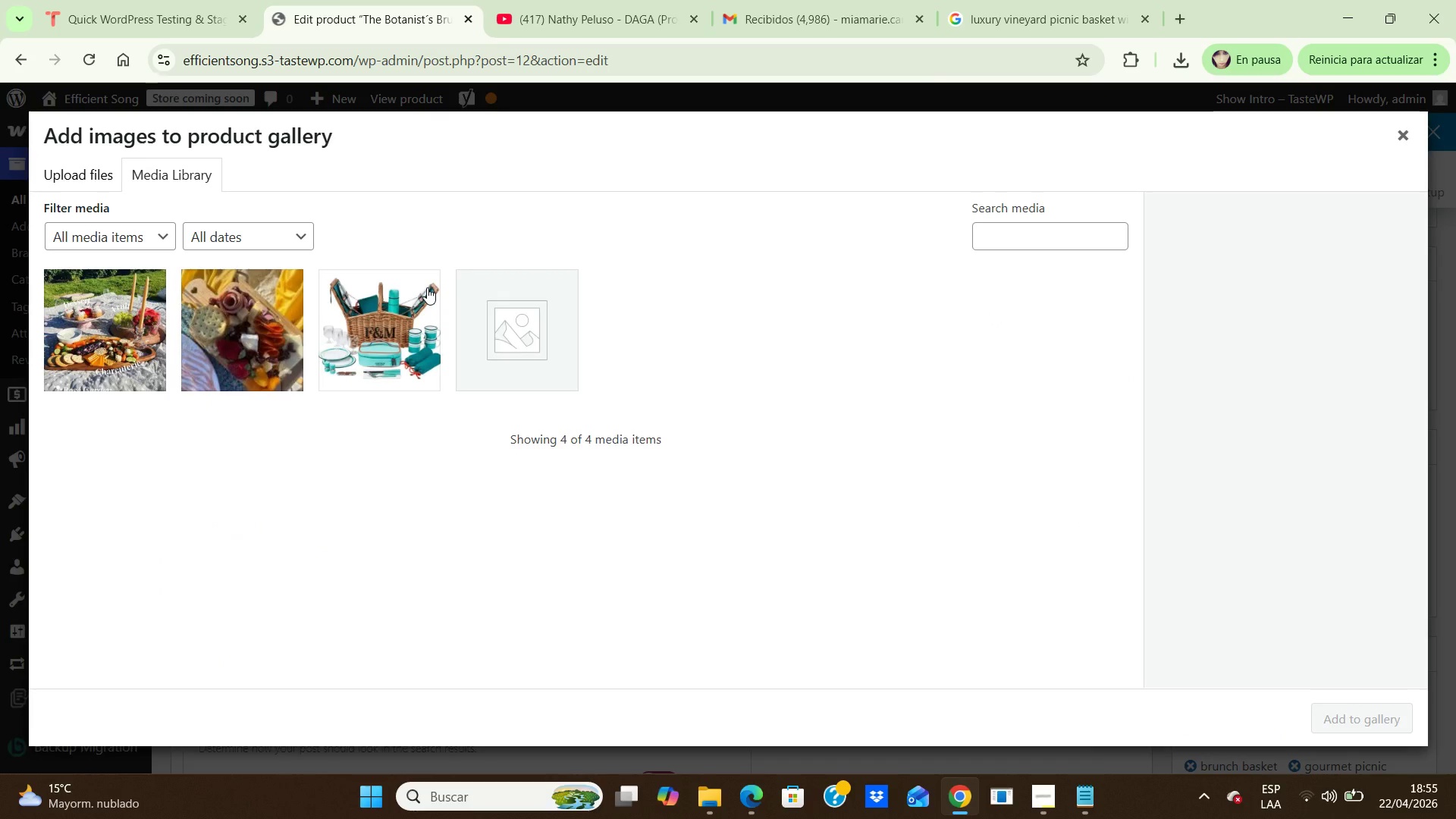 
left_click([422, 290])
 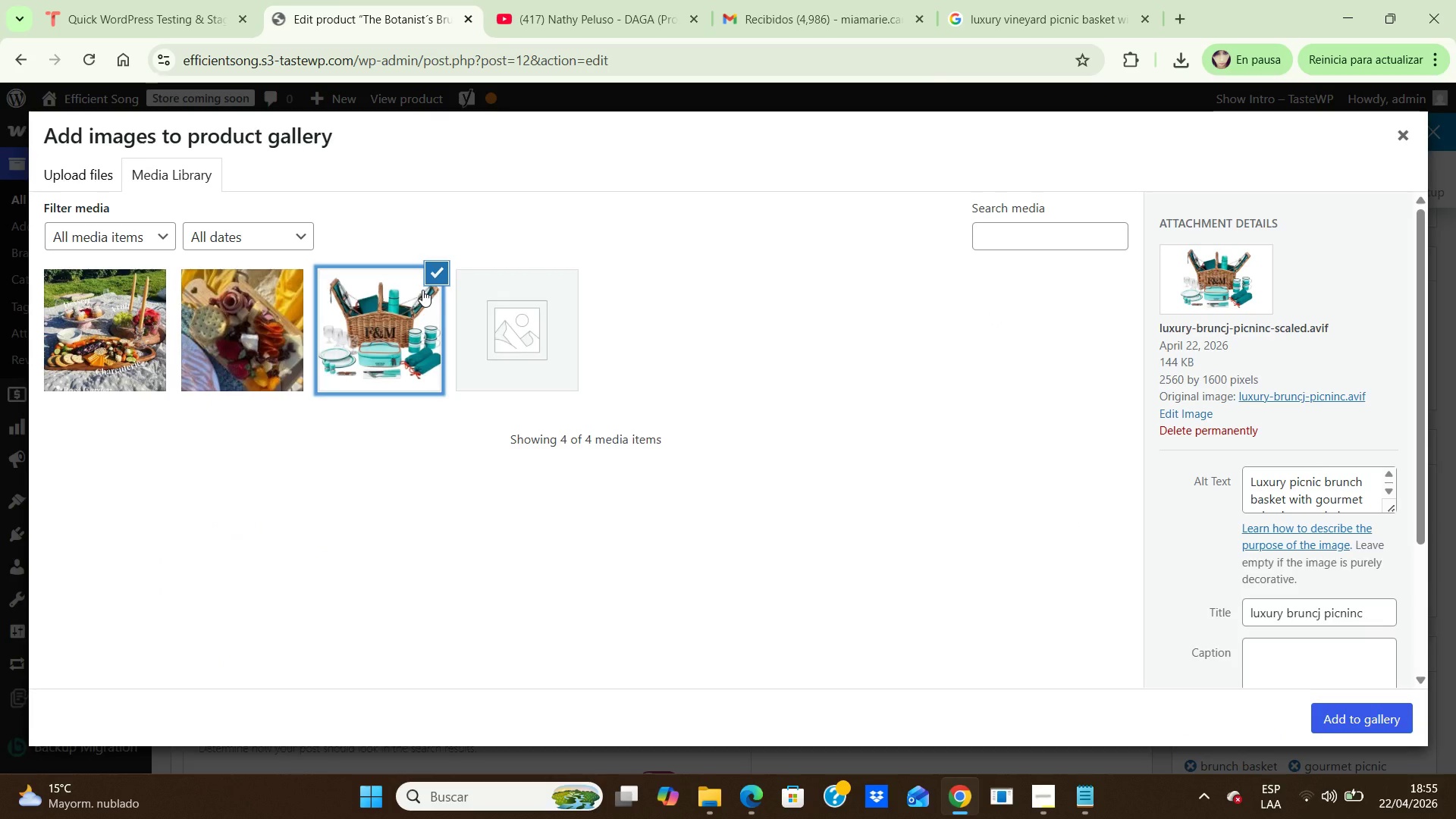 
double_click([422, 290])
 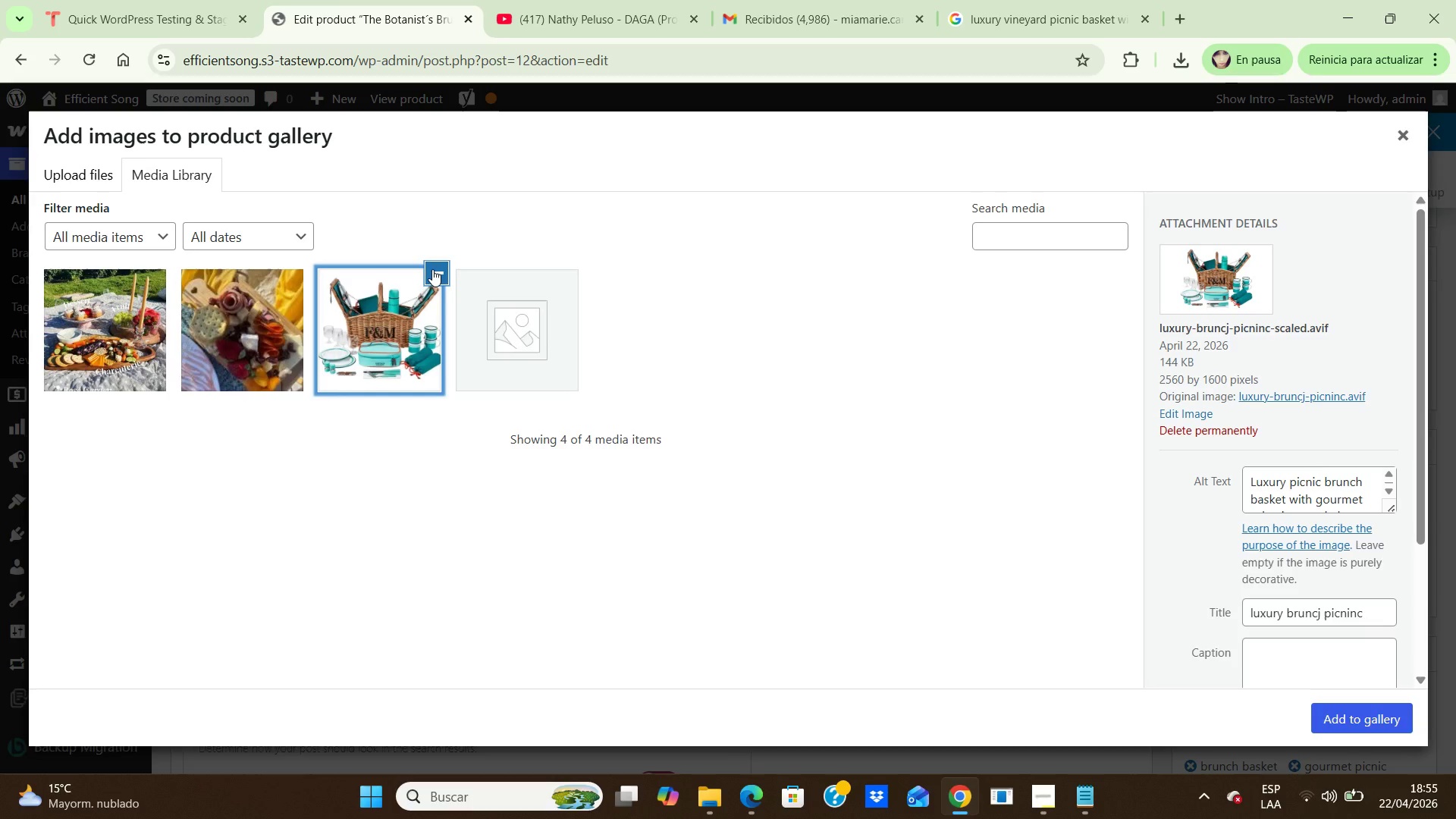 
left_click([432, 269])
 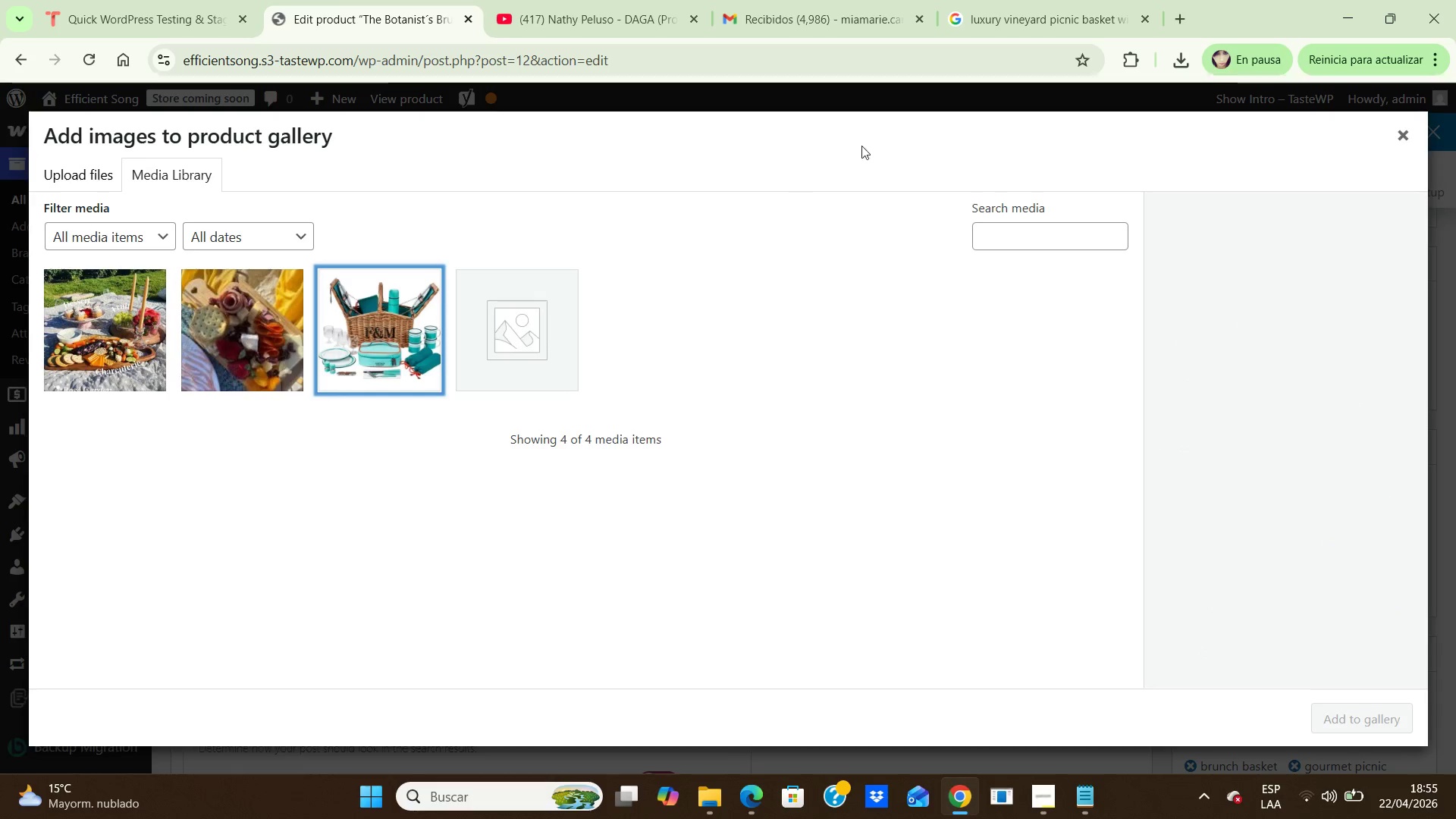 
wait(7.62)
 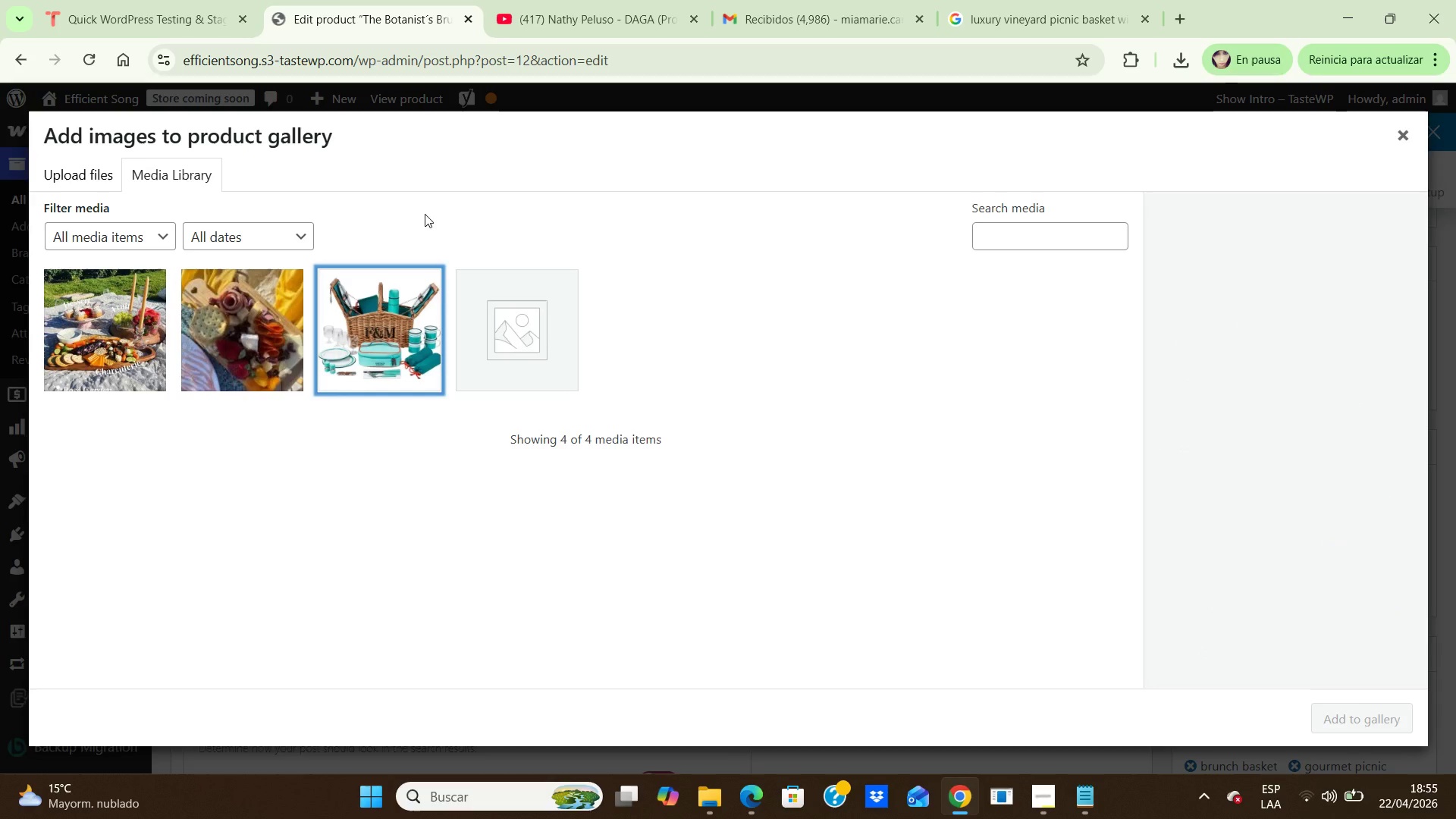 
left_click([711, 799])
 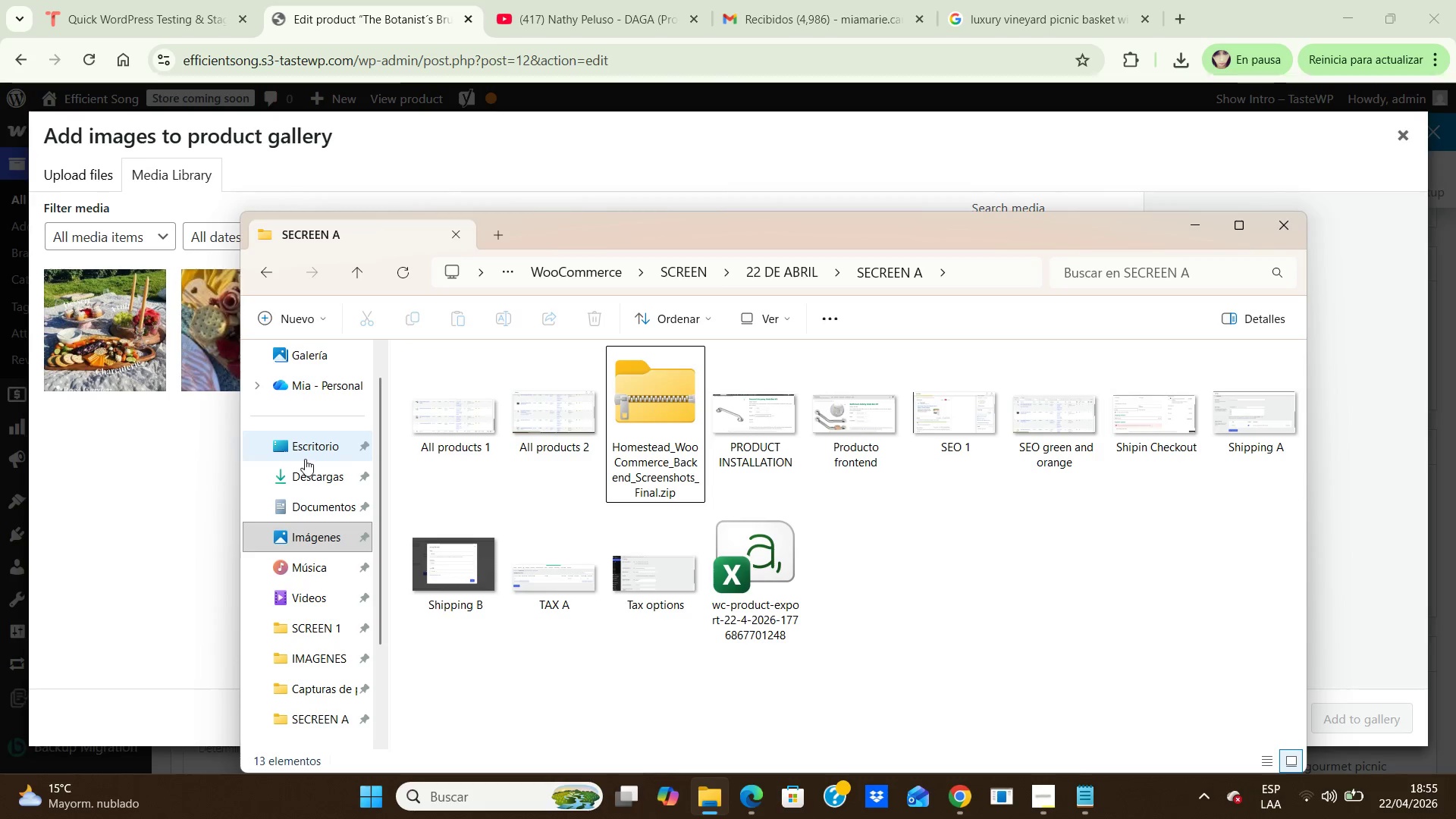 
double_click([311, 447])
 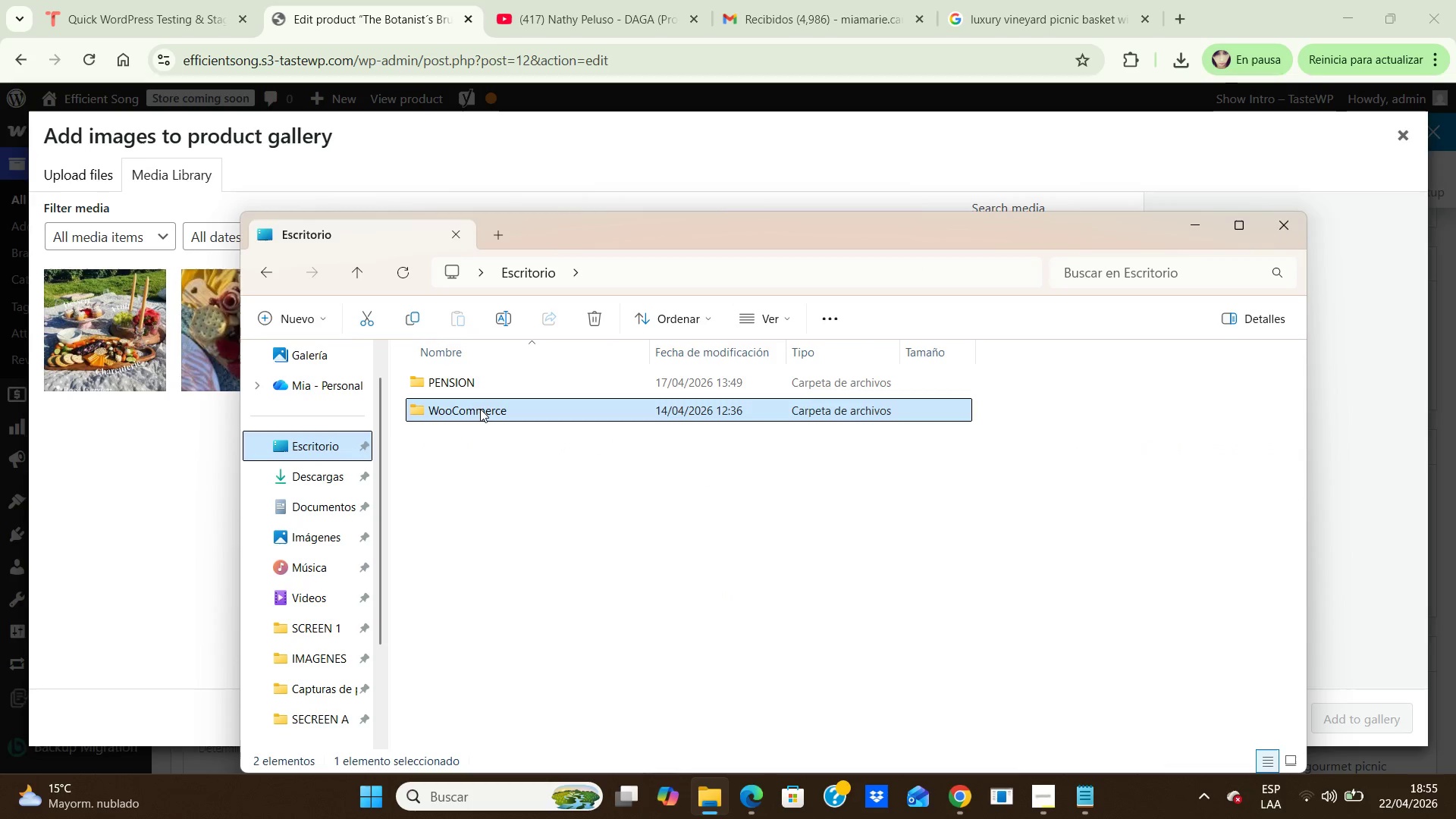 
left_click([480, 408])
 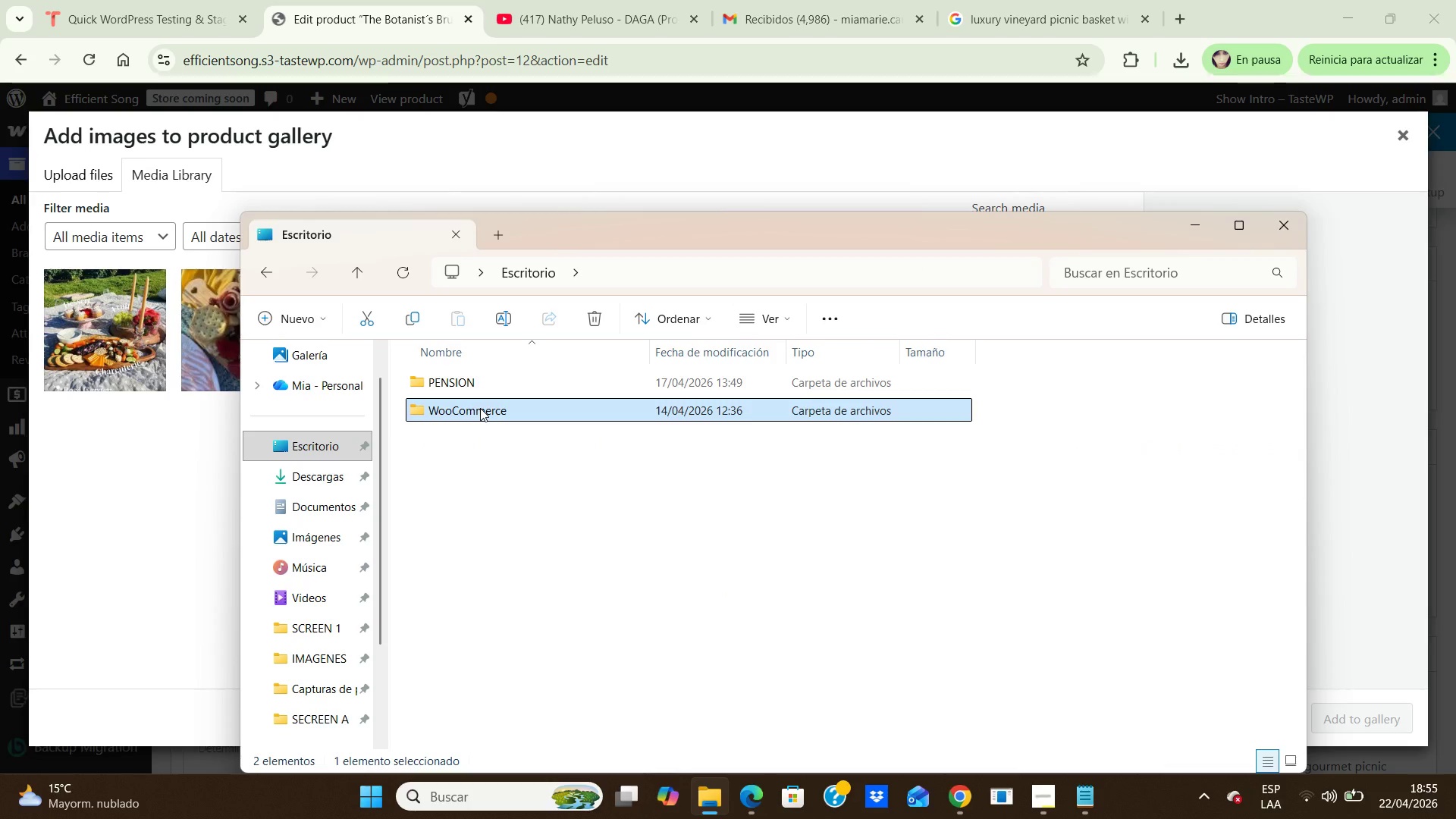 
double_click([480, 408])
 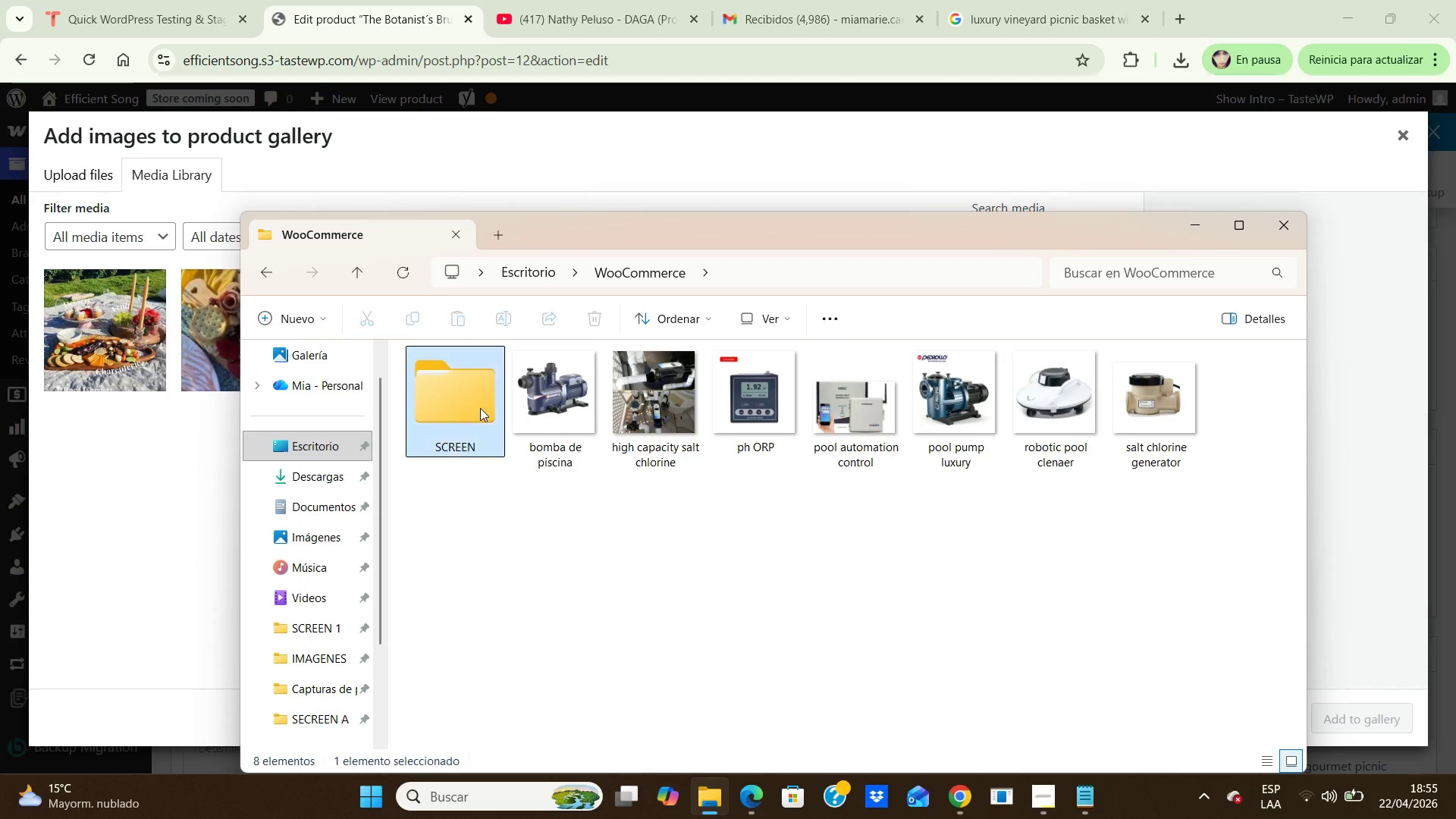 
double_click([480, 408])
 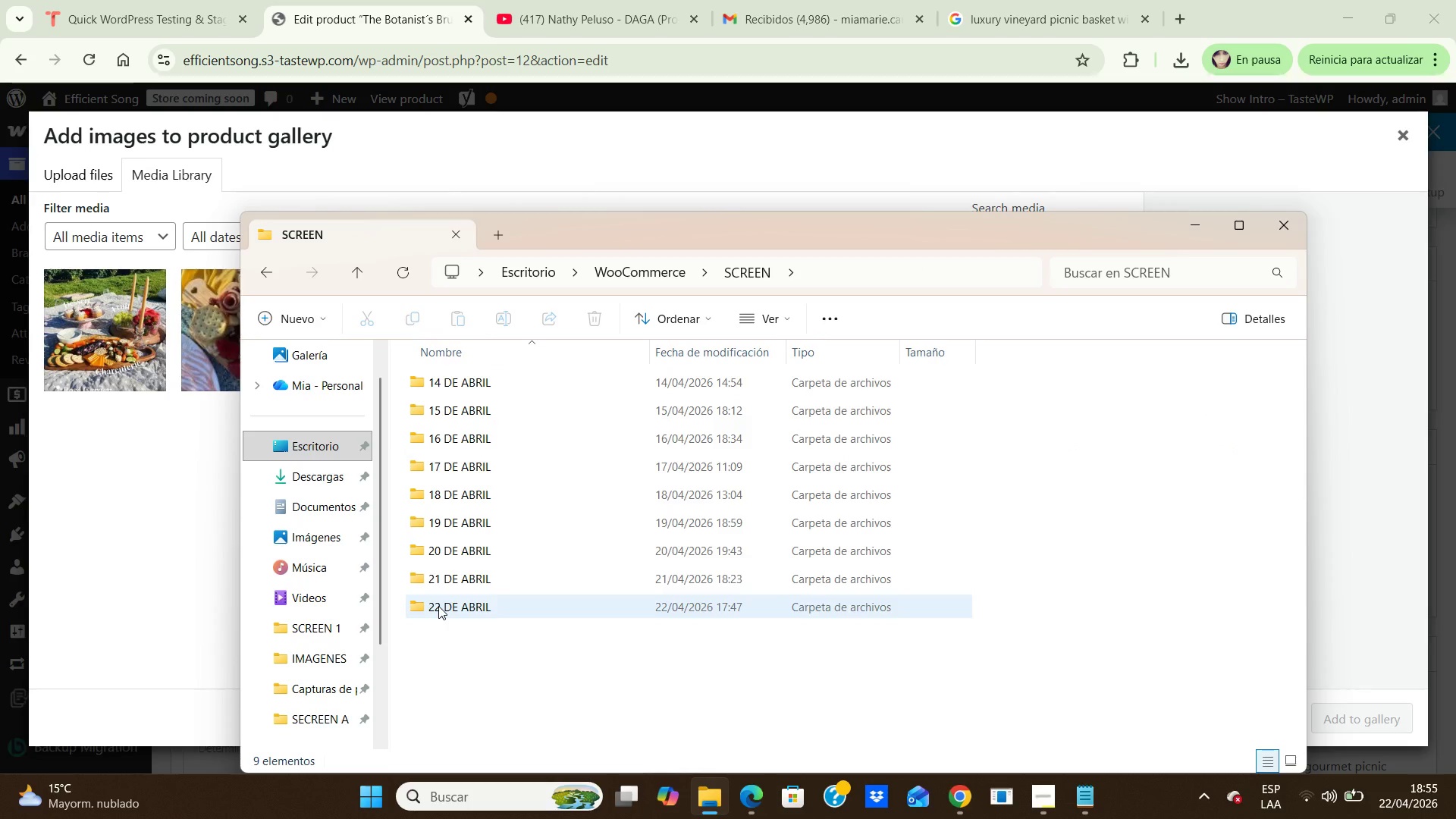 
double_click([438, 606])
 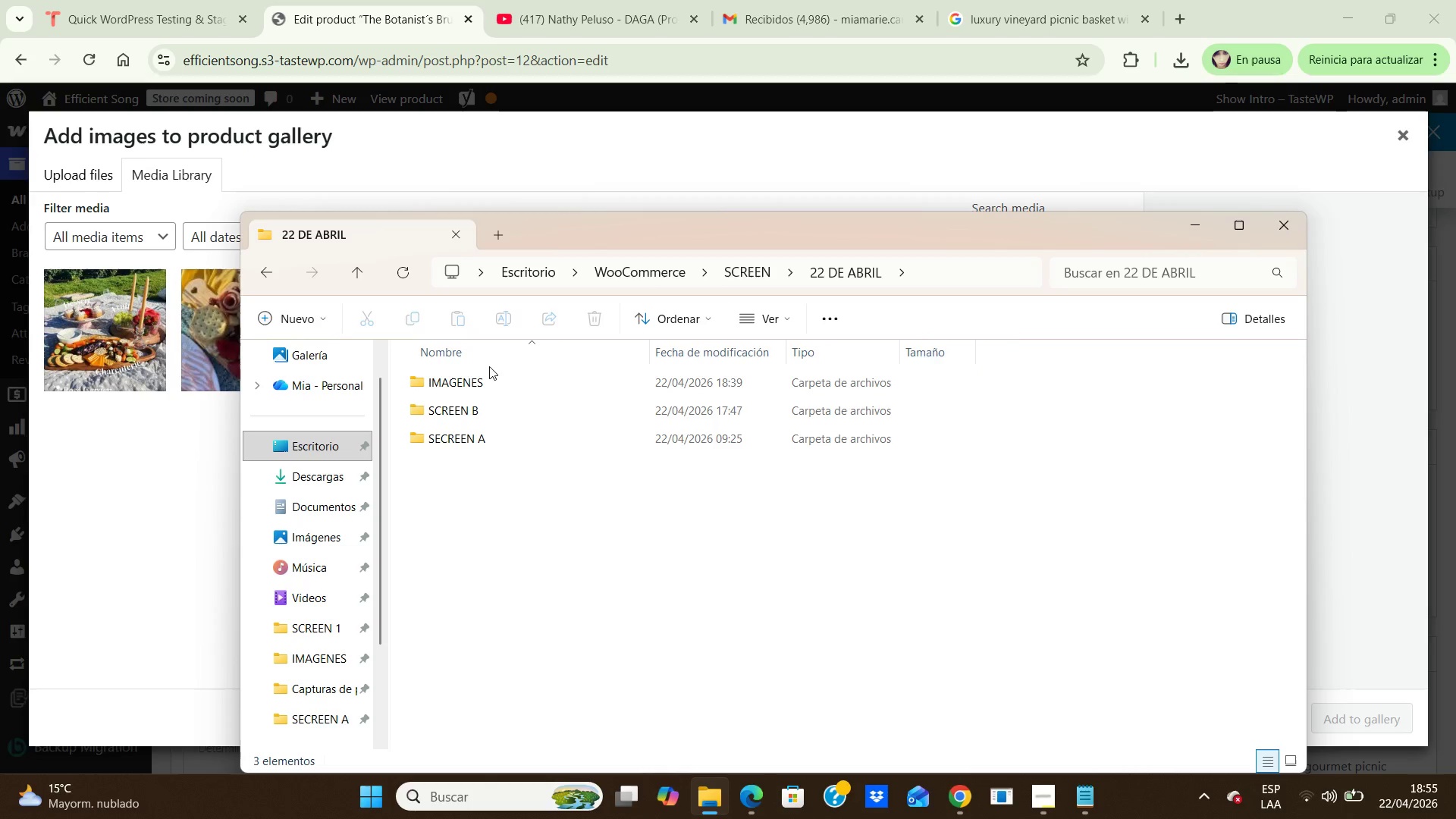 
double_click([491, 378])
 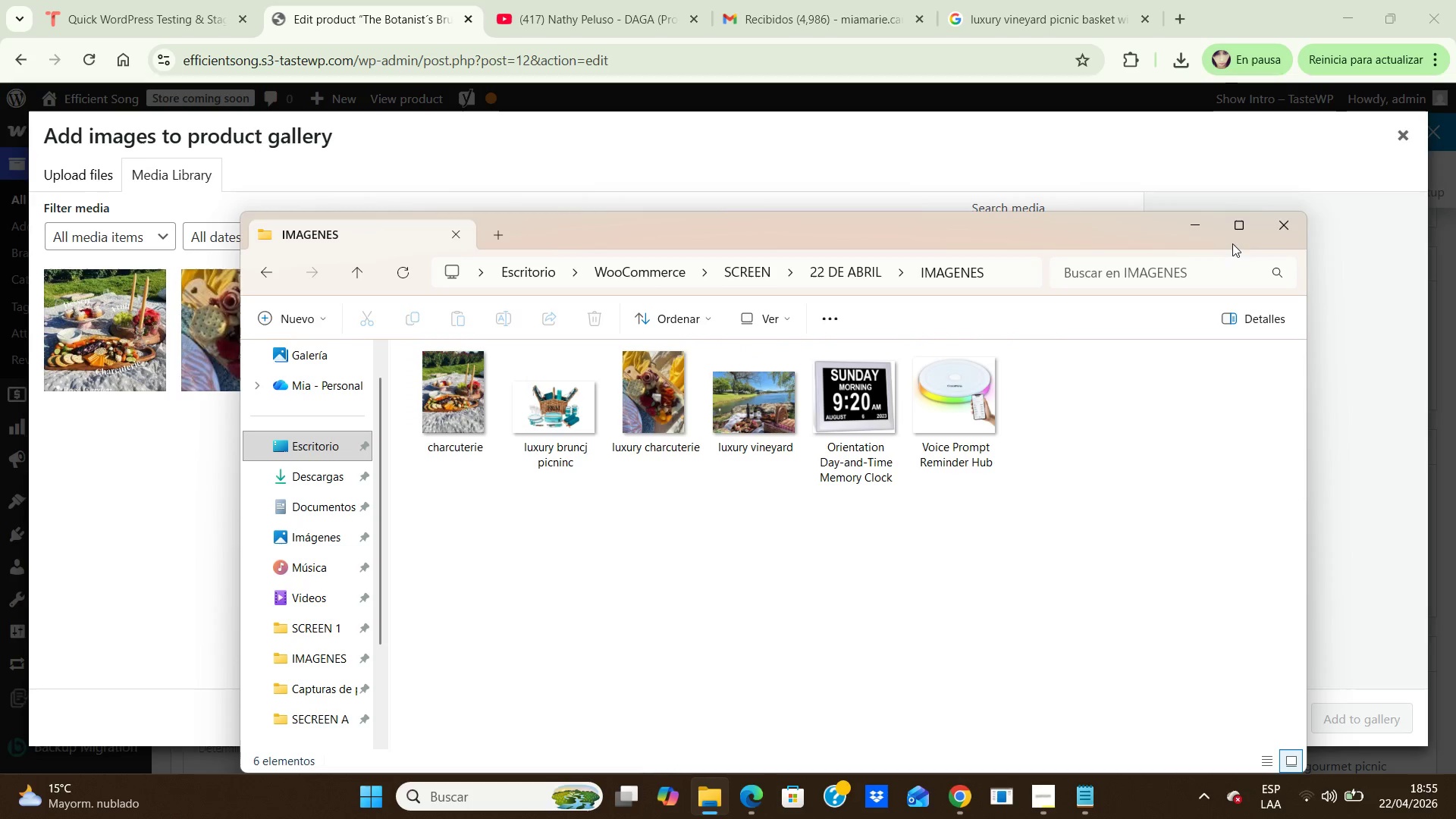 
wait(5.06)
 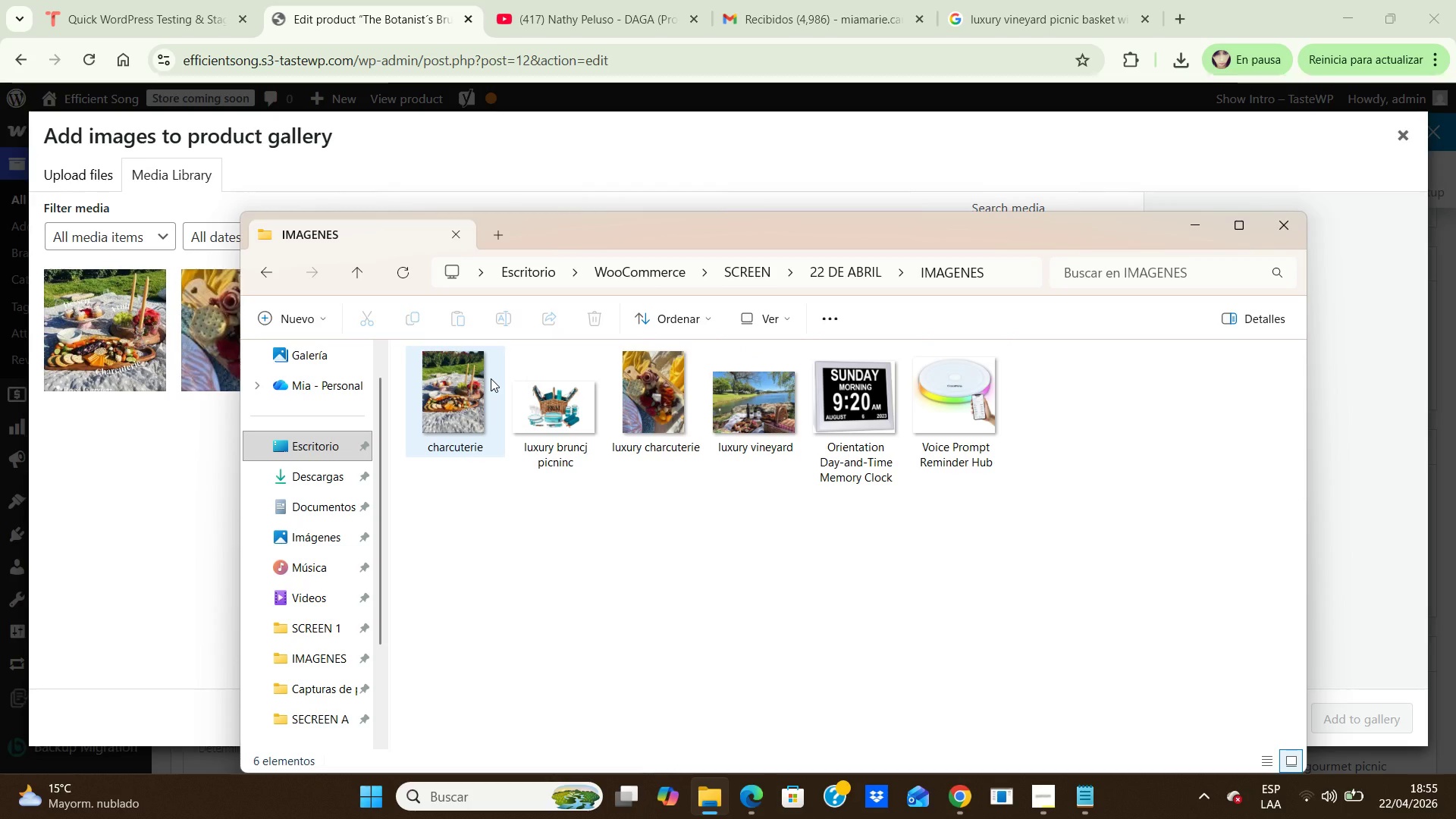 
left_click([1197, 231])
 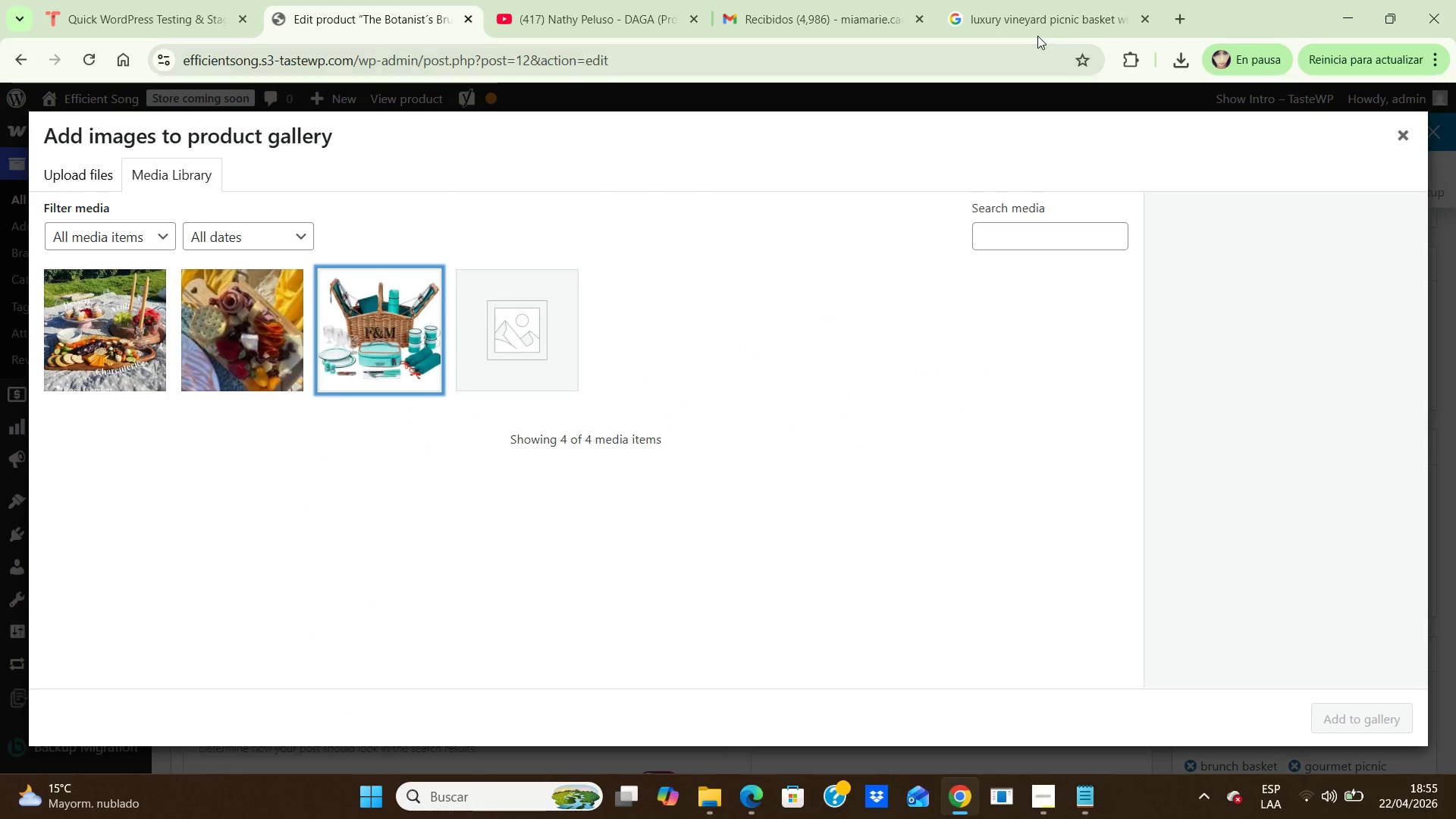 
left_click([1034, 19])
 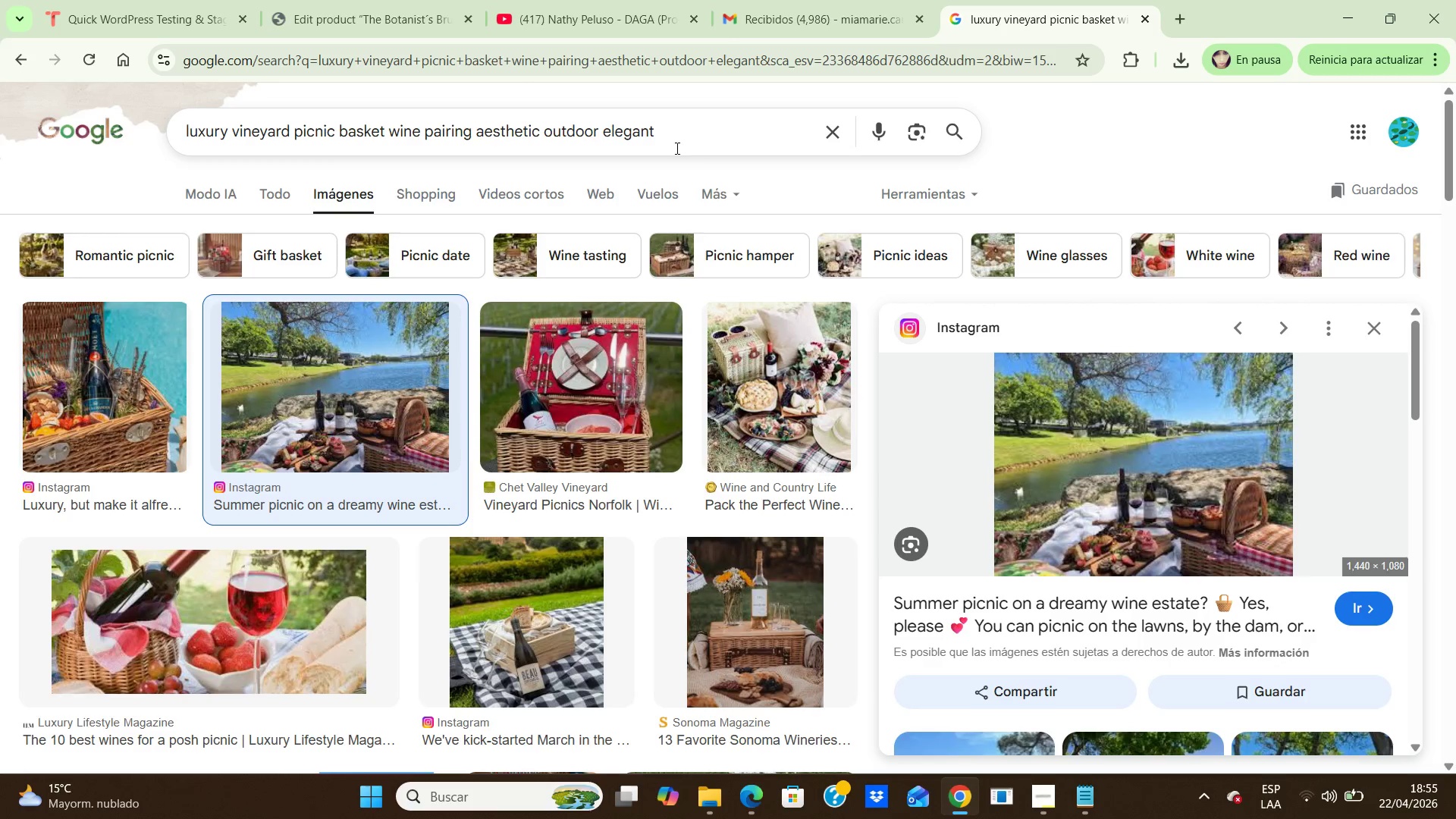 
left_click([678, 139])
 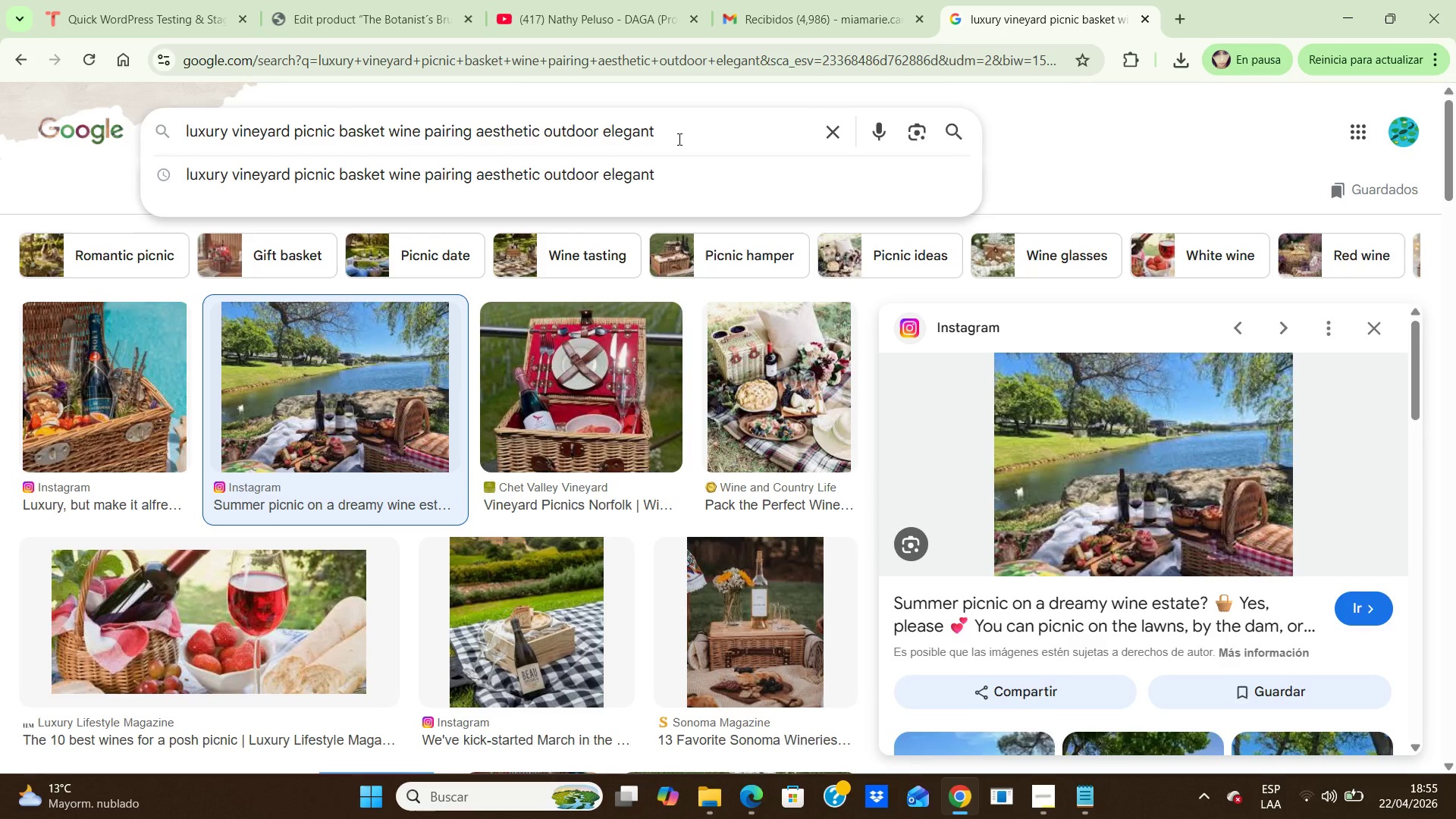 
hold_key(key=Backspace, duration=1.52)
 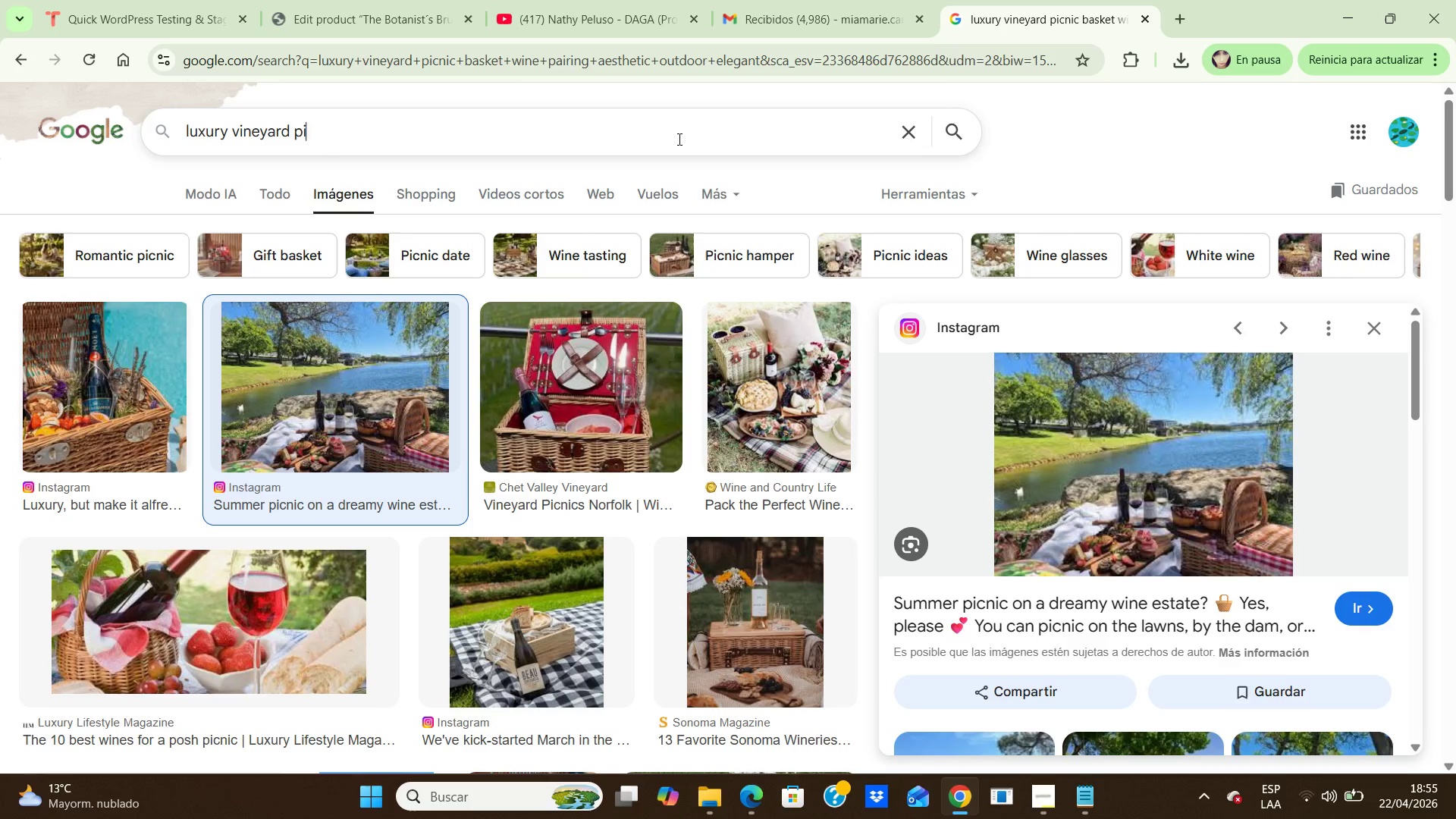 
hold_key(key=Backspace, duration=0.73)
 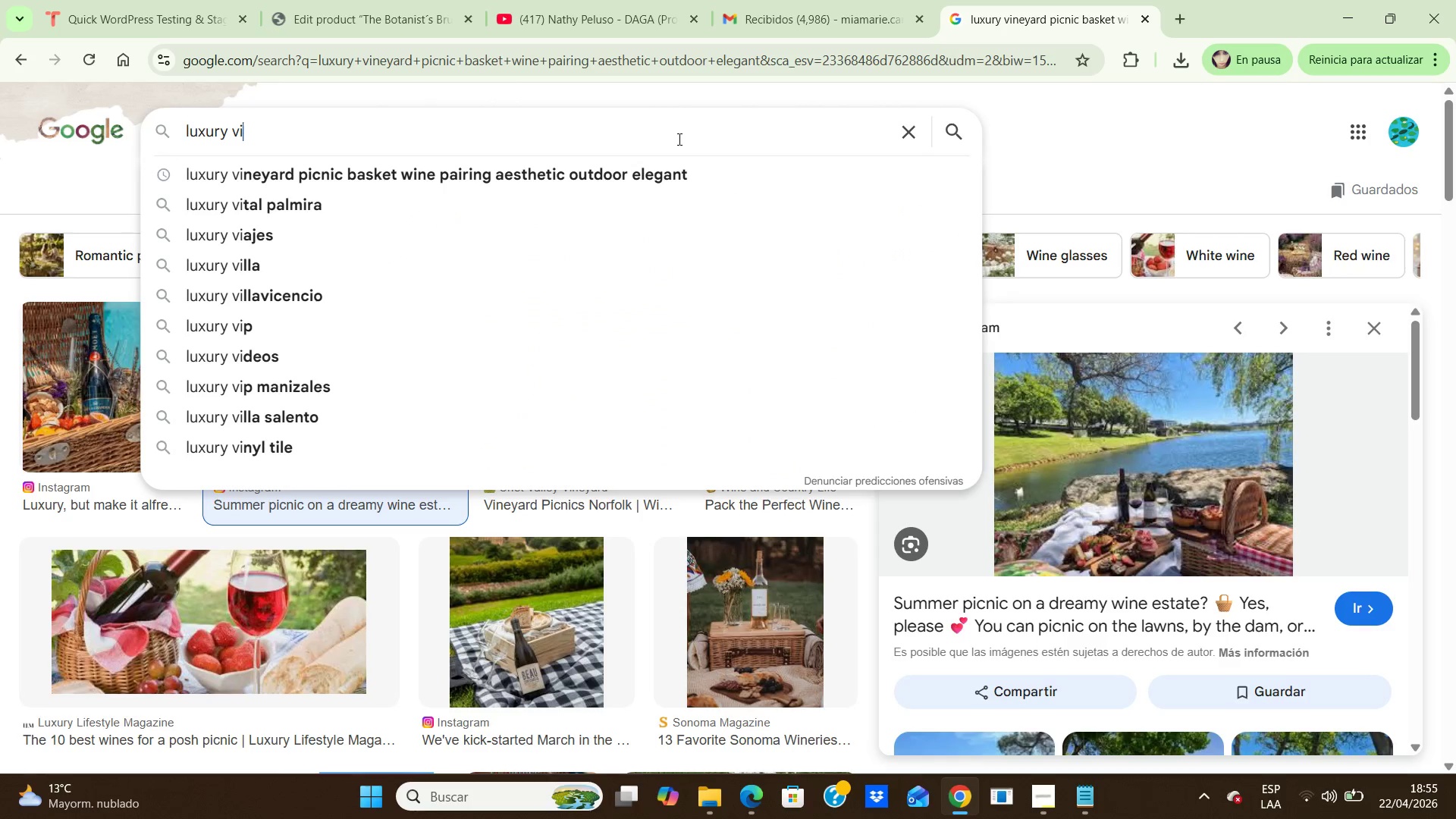 
key(Backspace)
key(Backspace)
type(brunch picnic)
 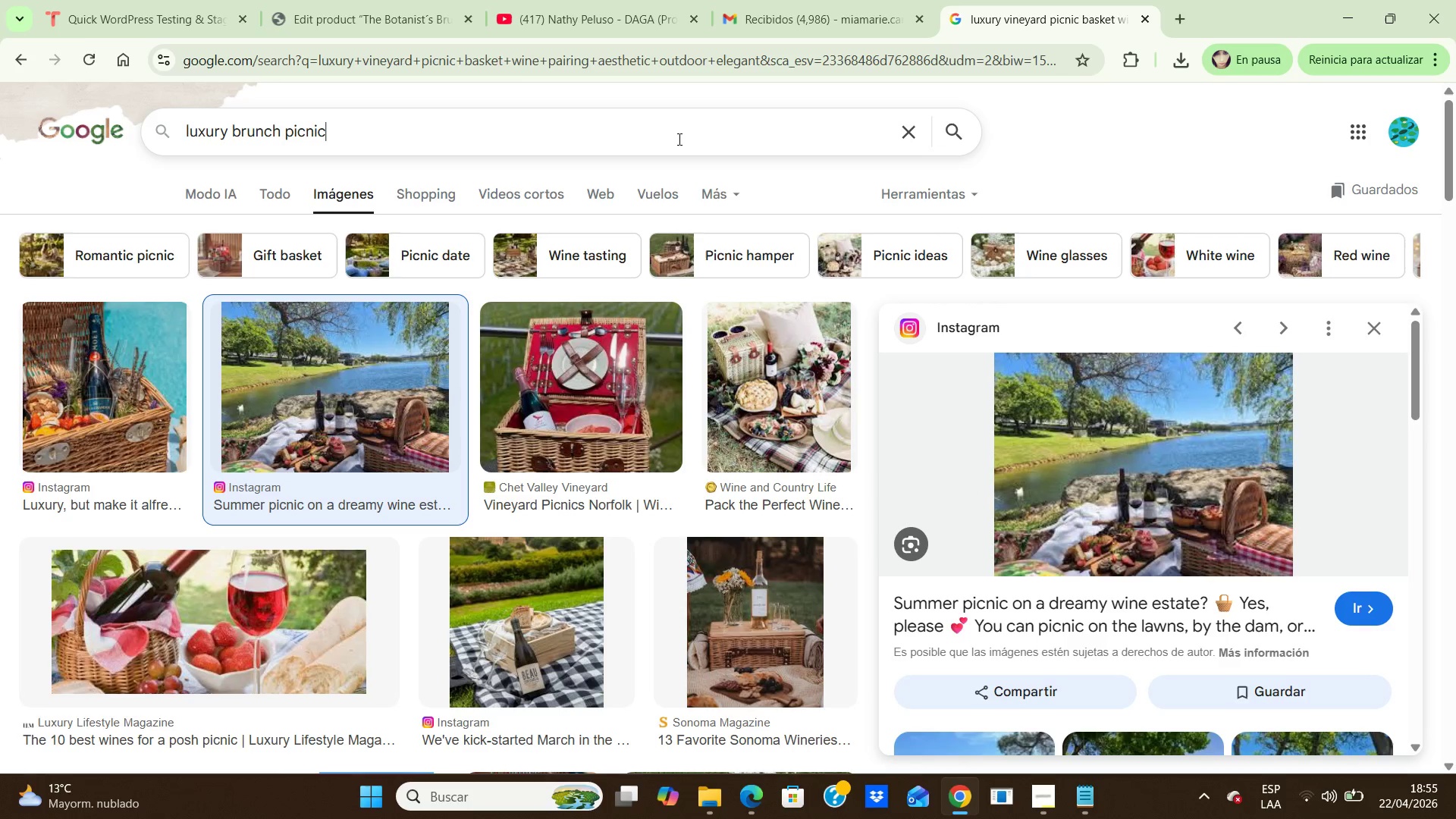 
key(Enter)
 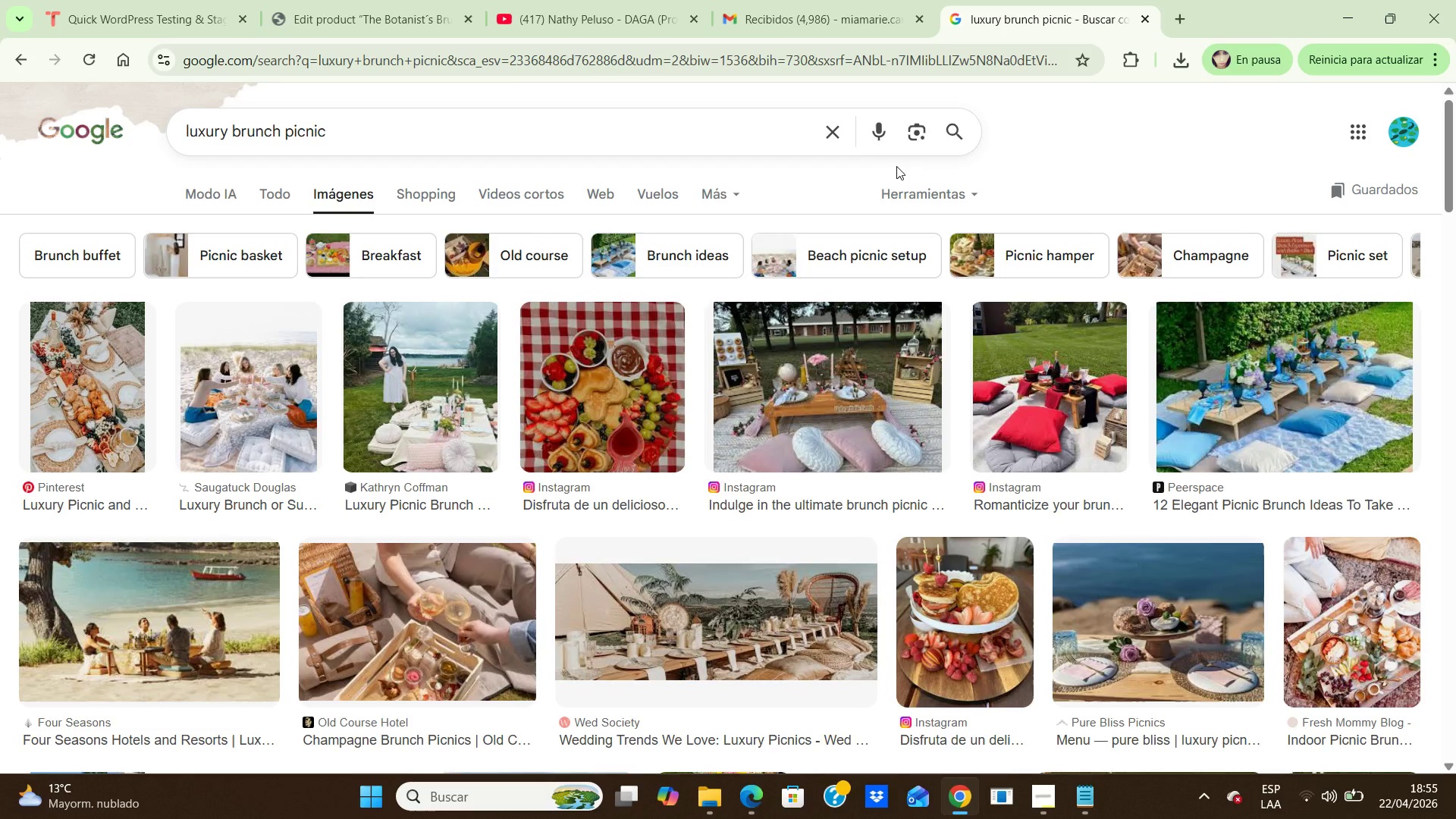 
wait(5.94)
 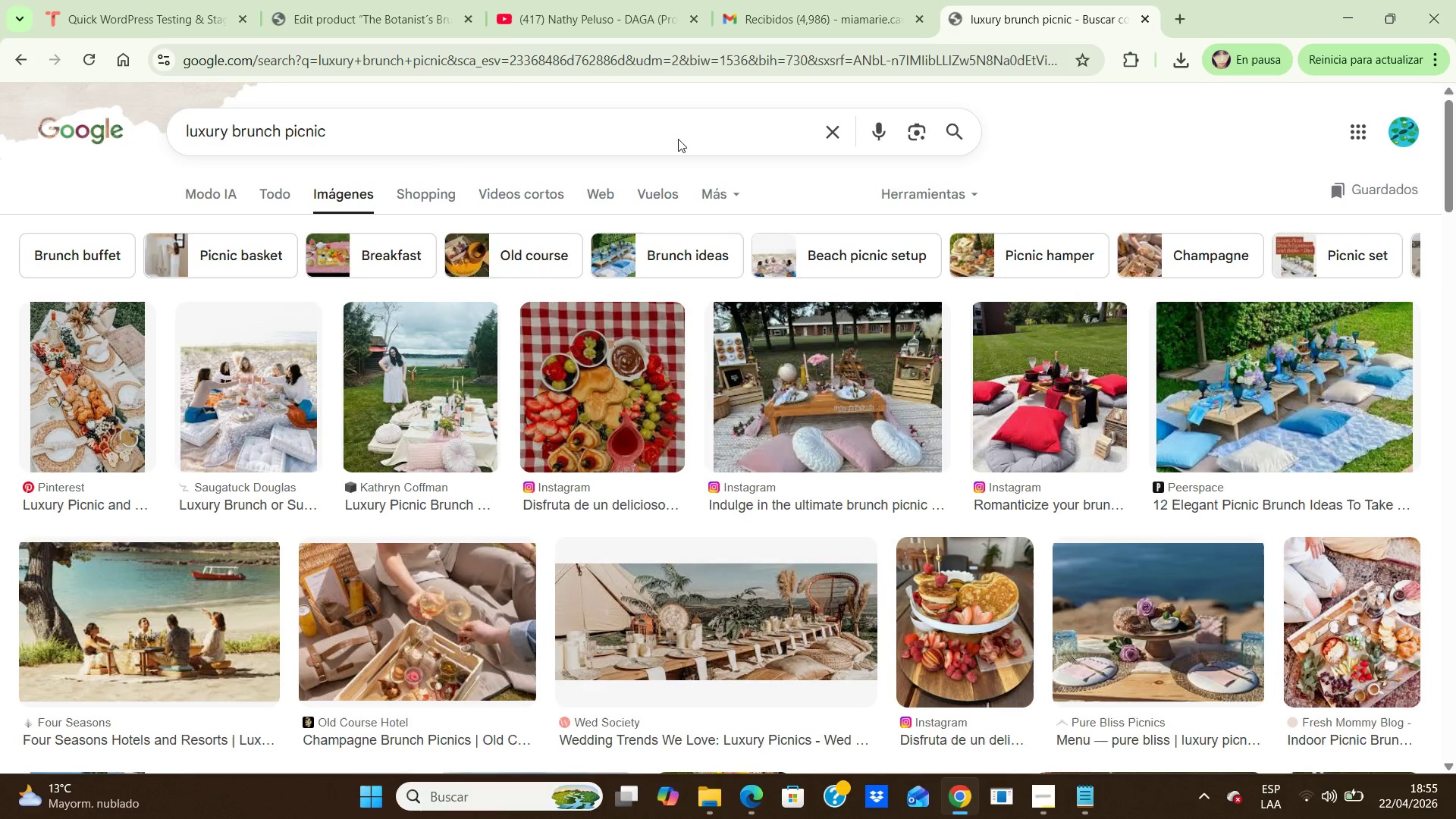 
left_click([865, 396])
 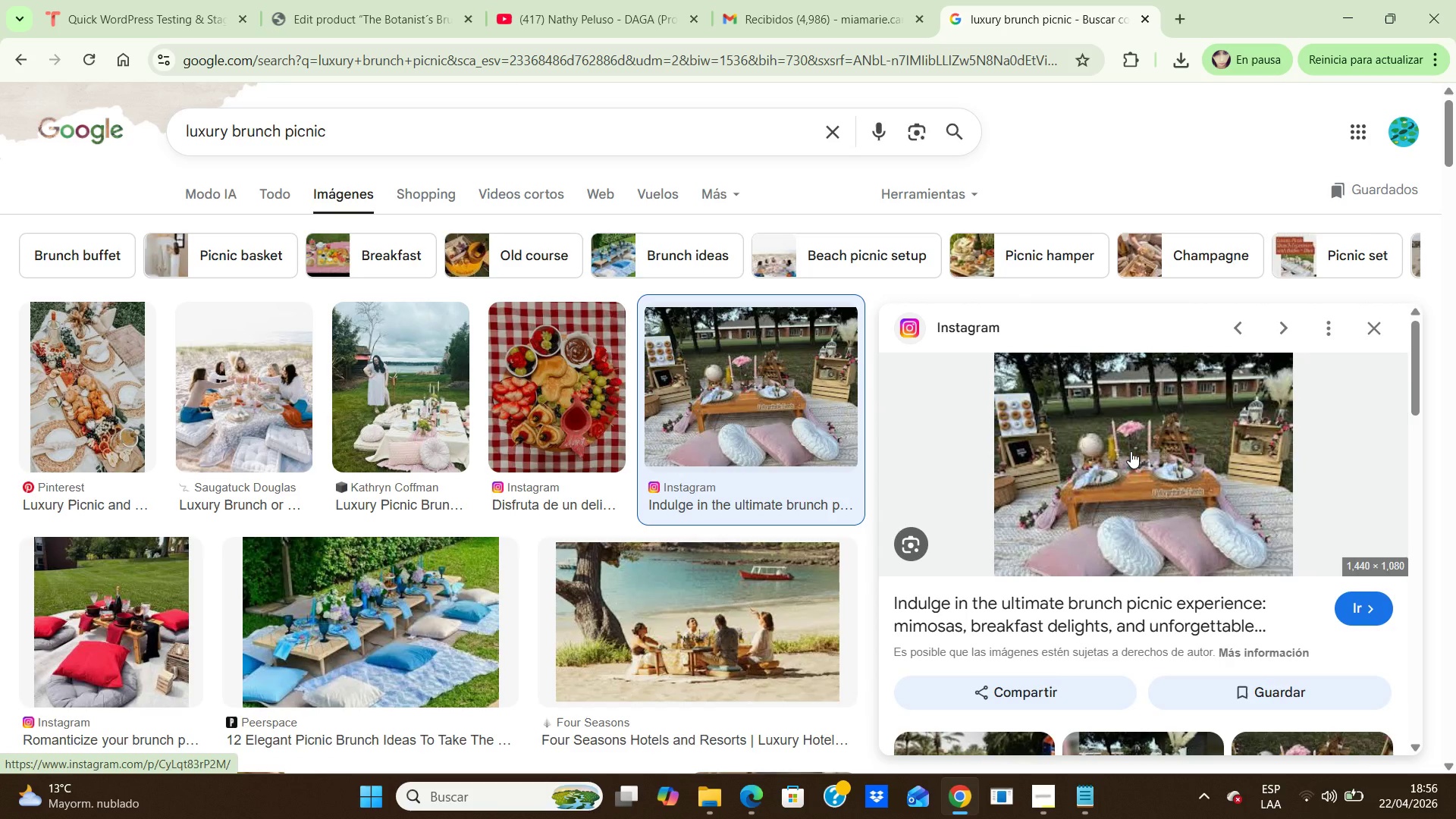 
wait(7.36)
 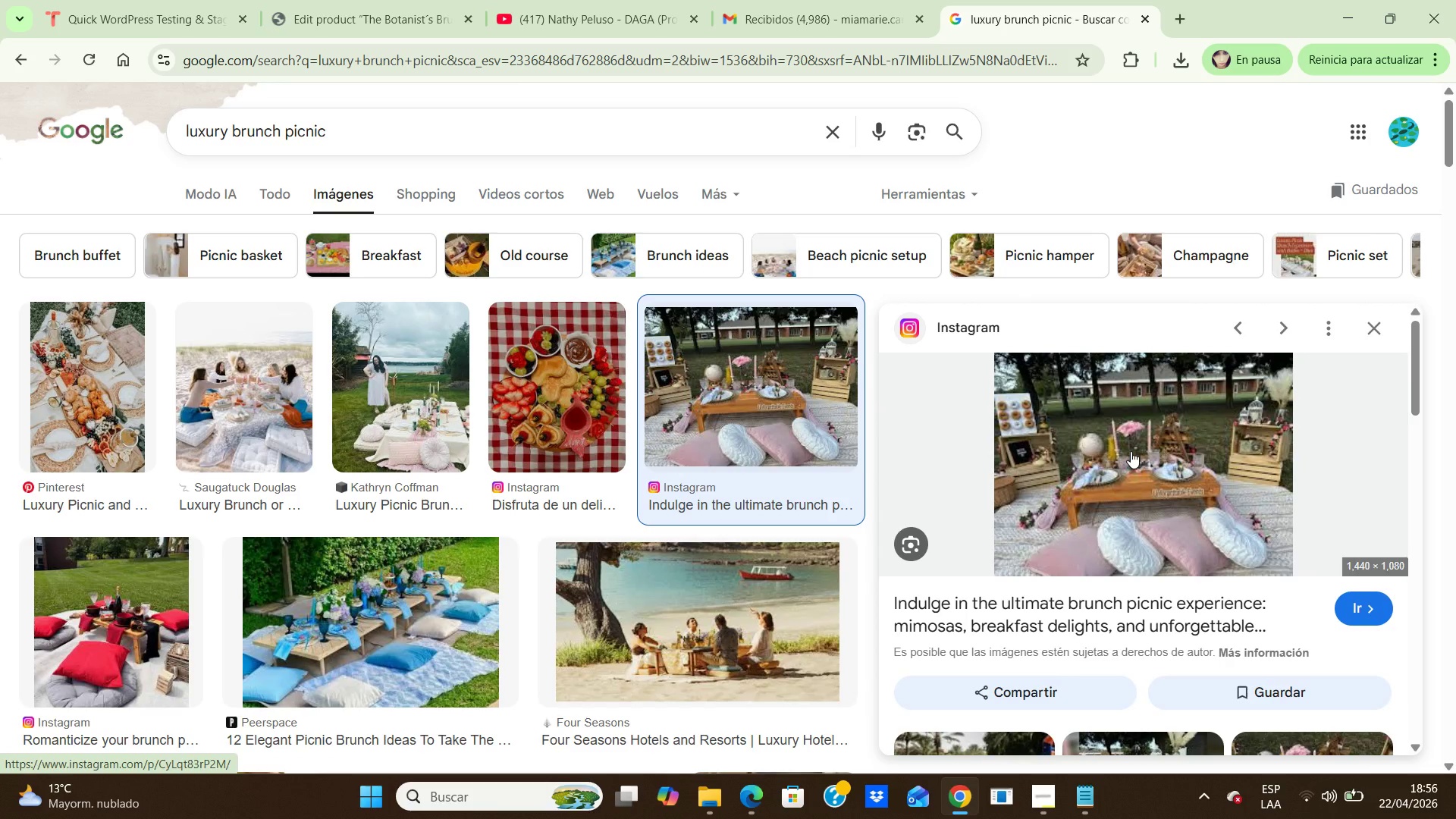 
left_click([79, 388])
 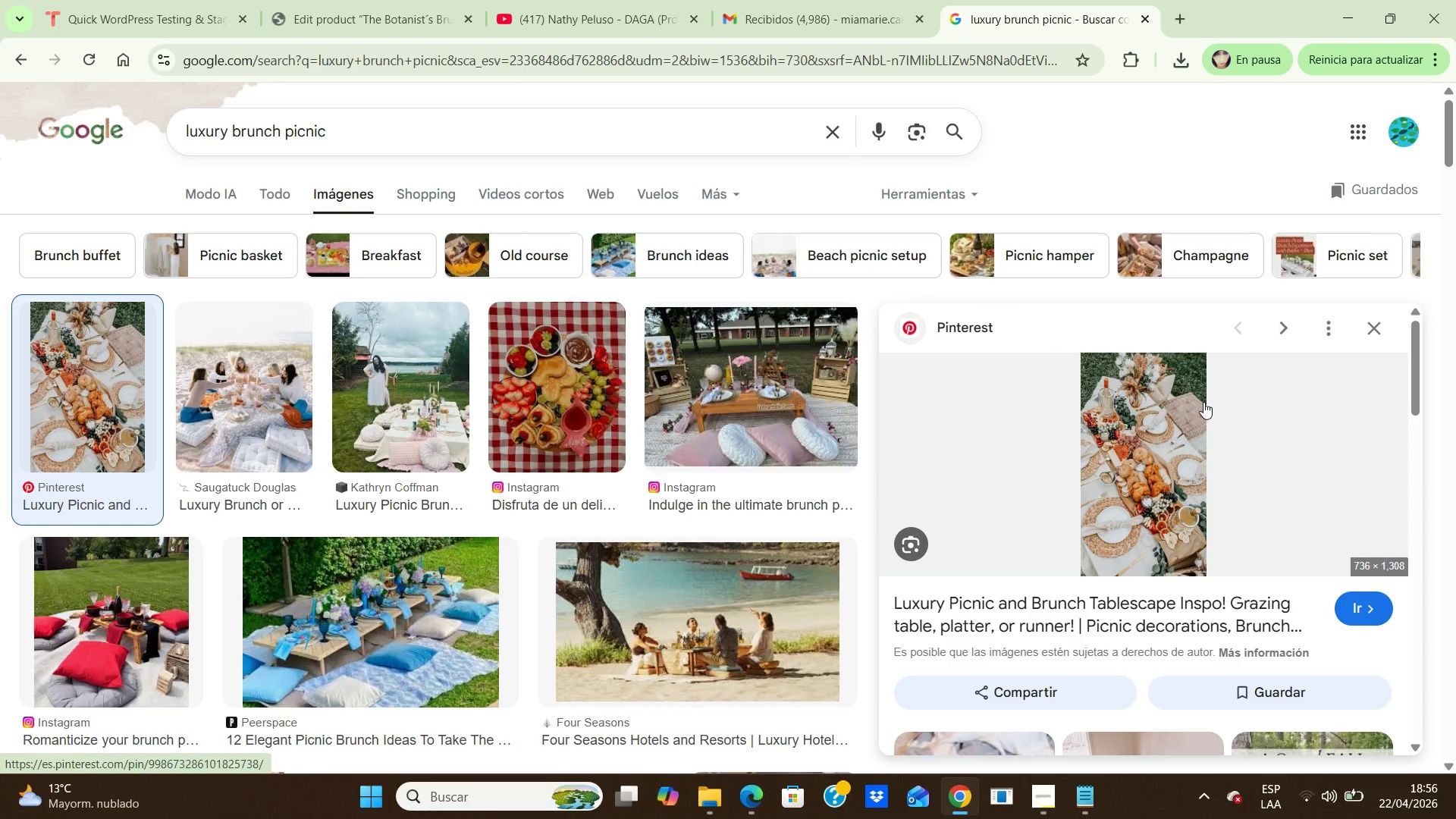 
left_click([1376, 331])
 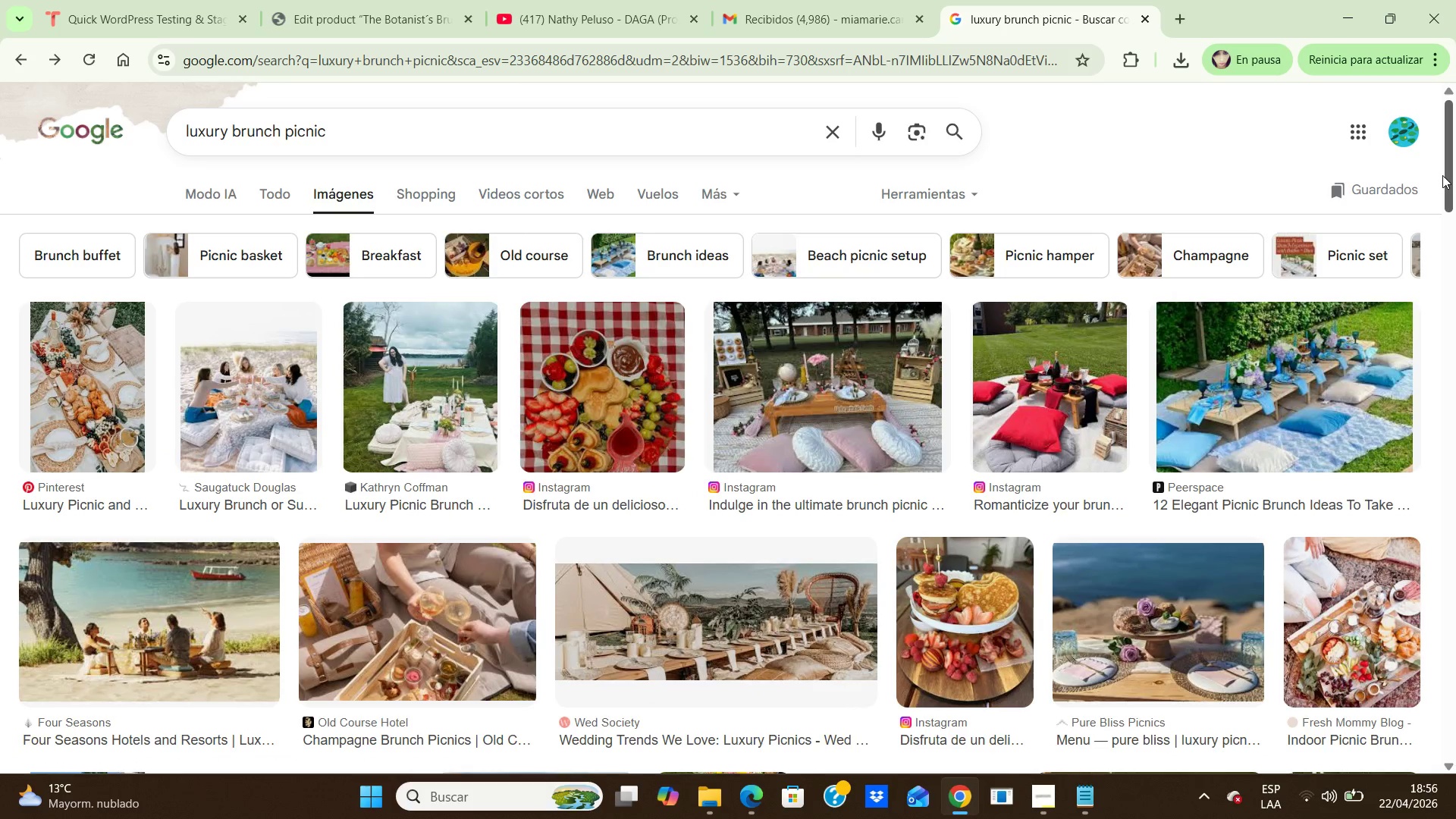 
wait(6.47)
 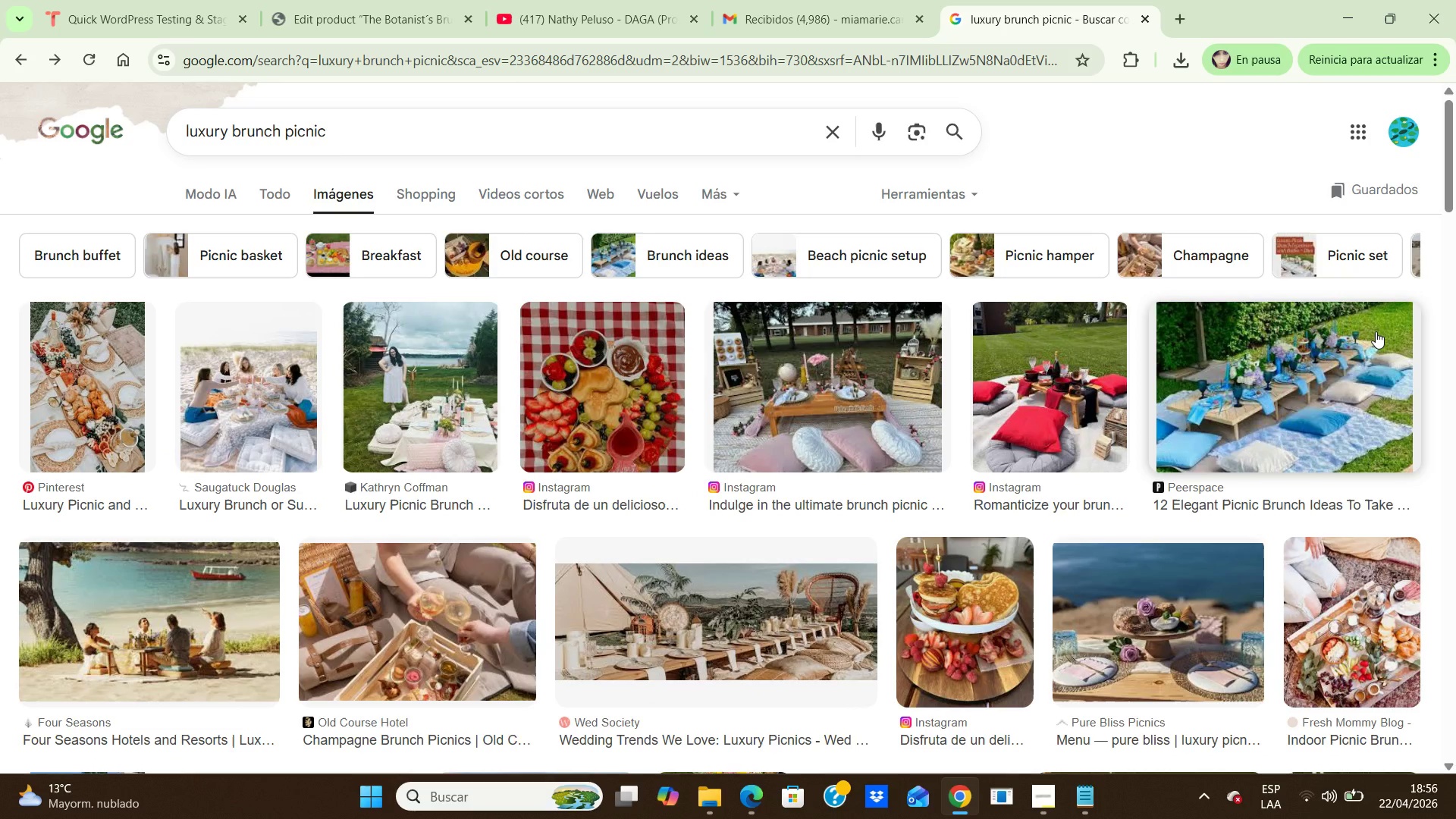 
left_click_drag(start_coordinate=[1451, 164], to_coordinate=[1455, 218])
 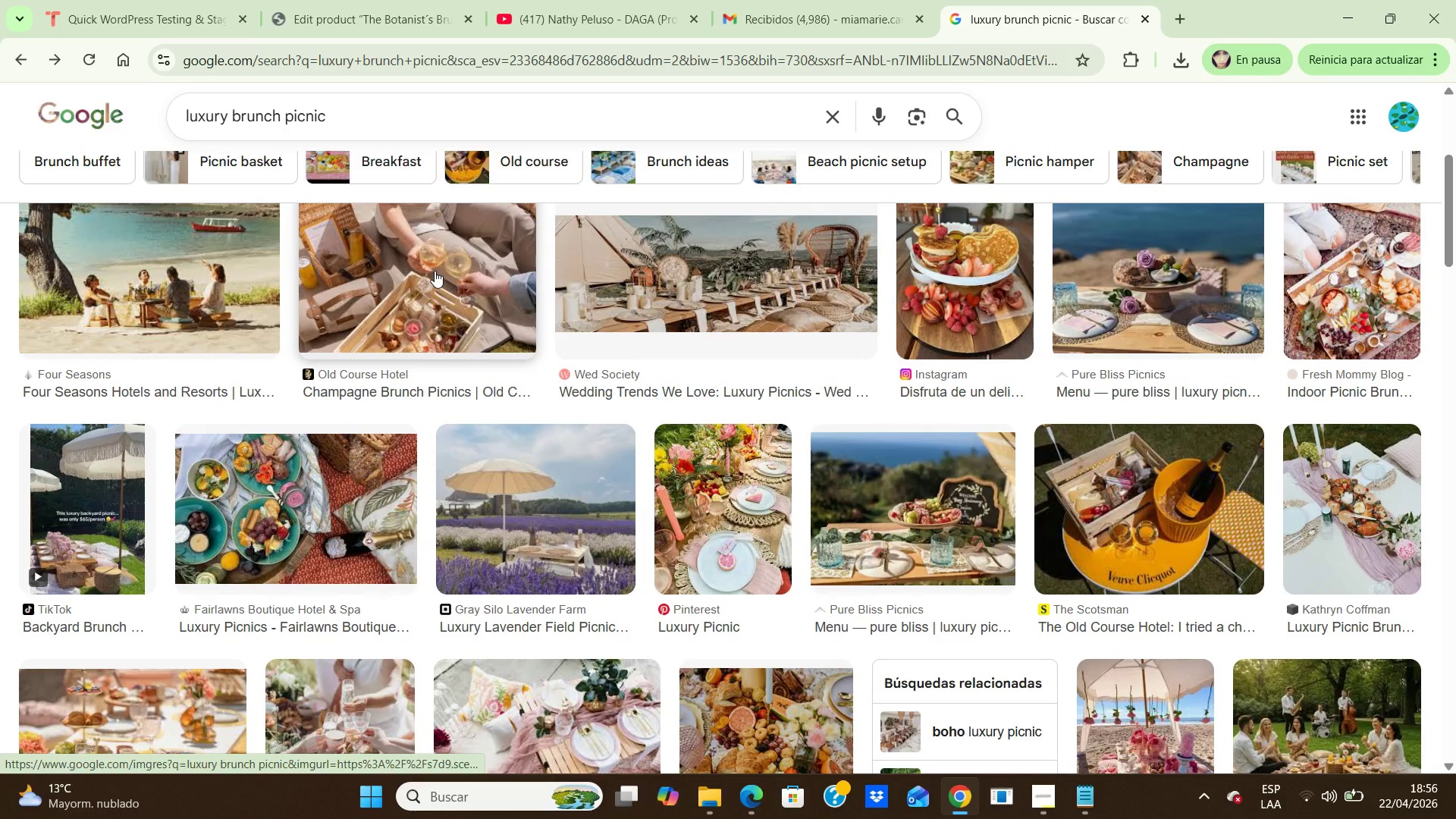 
left_click([435, 271])
 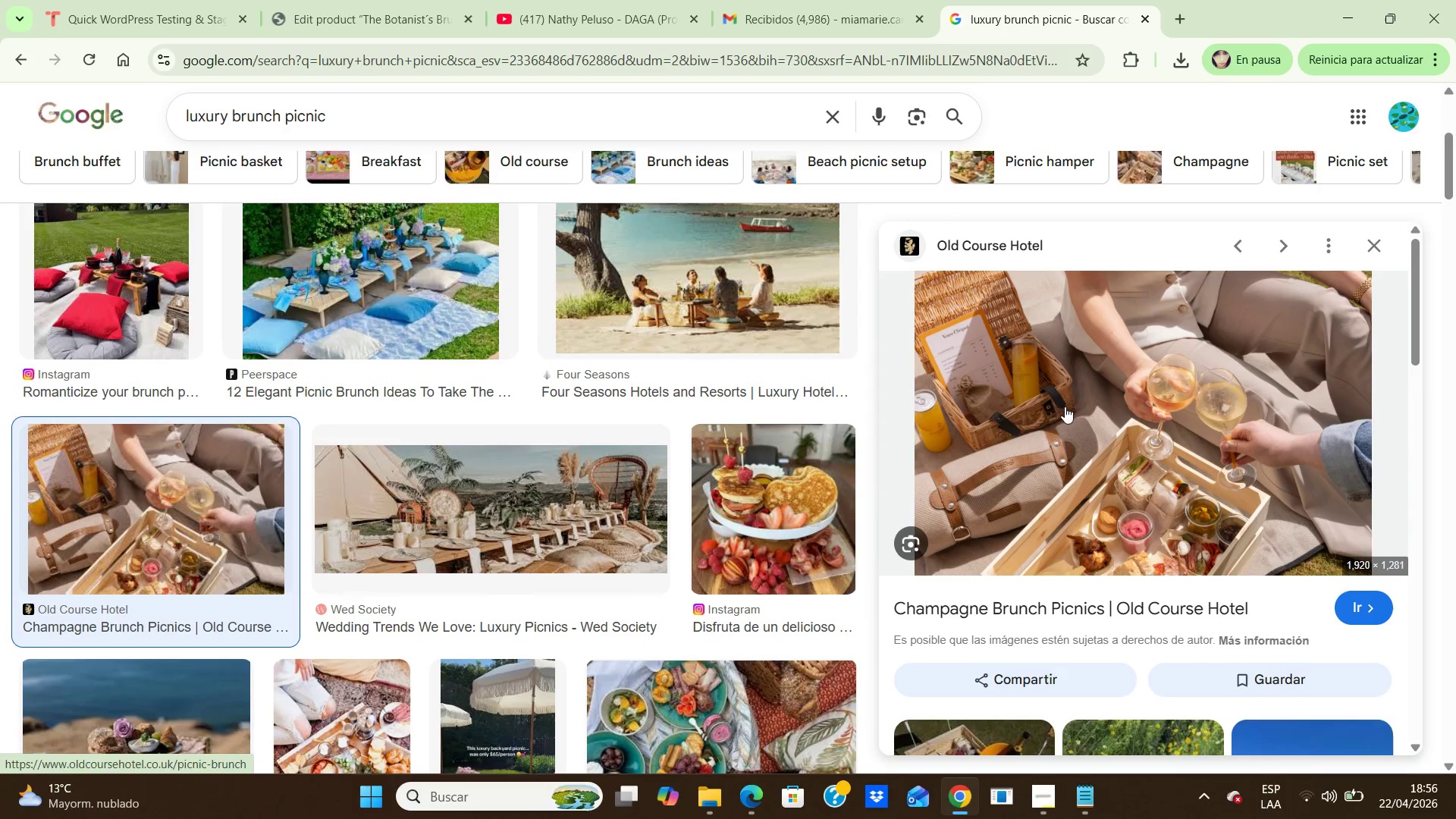 
left_click([1073, 407])
 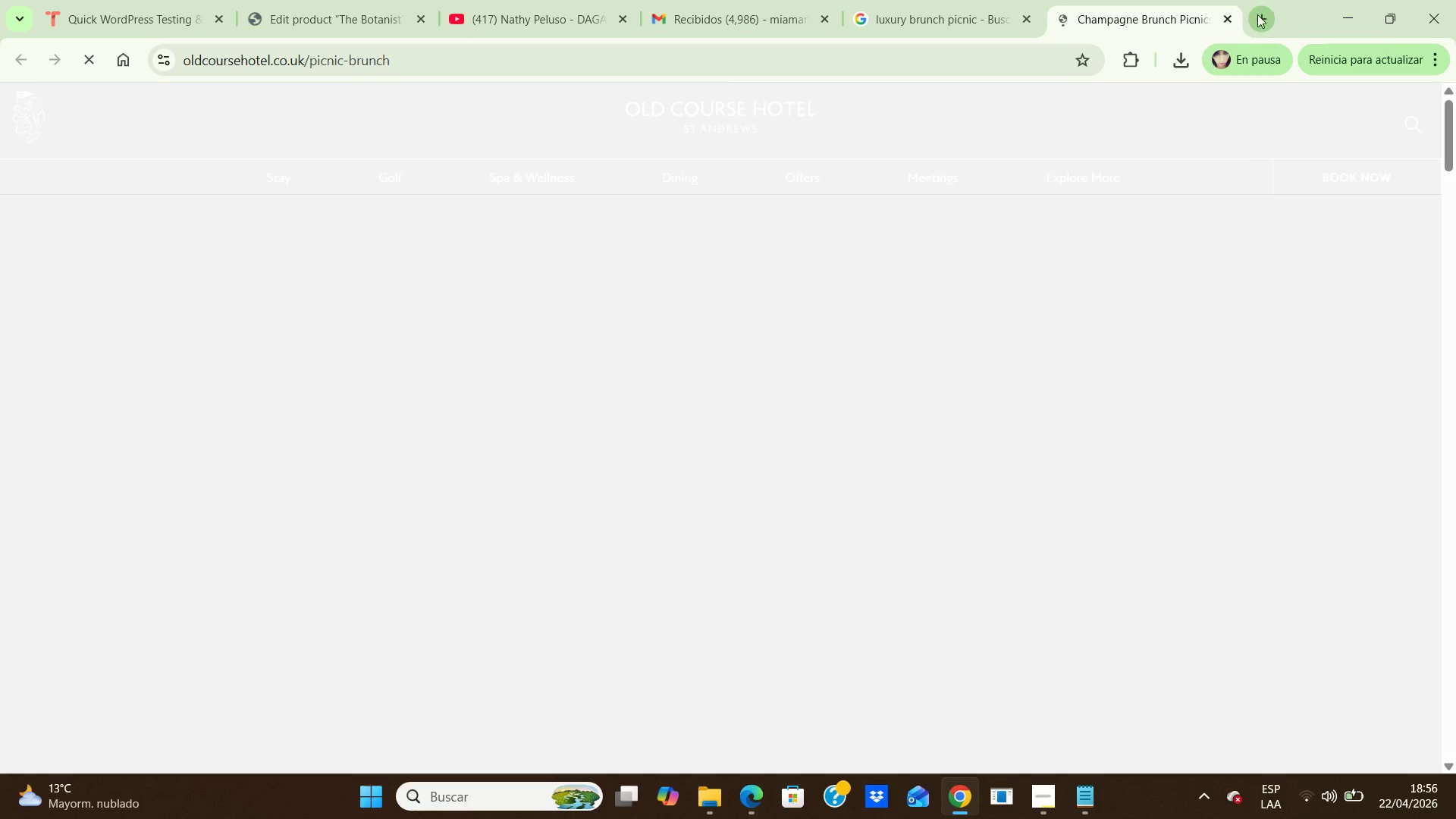 
left_click([1225, 21])
 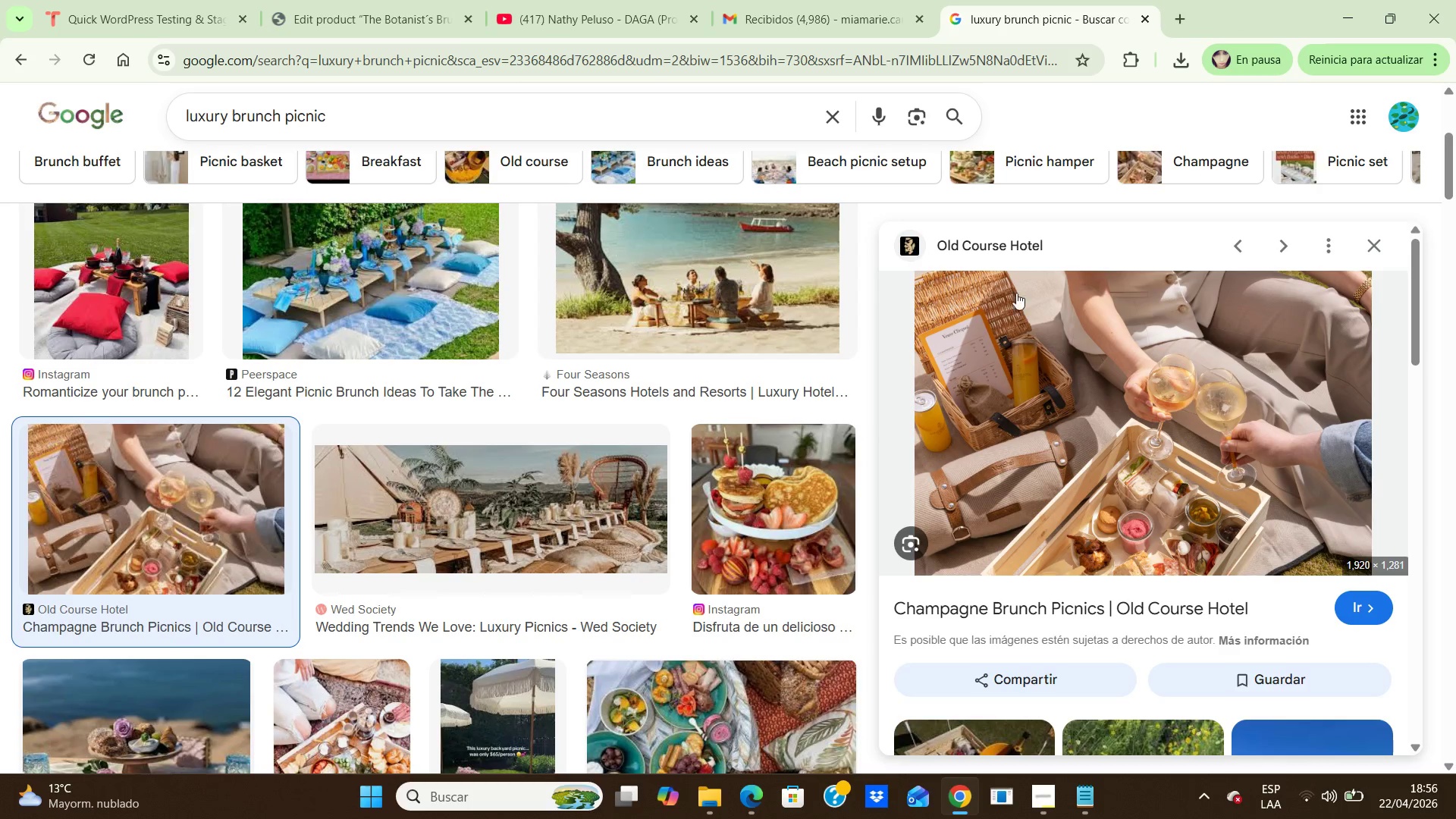 
right_click([1035, 301])
 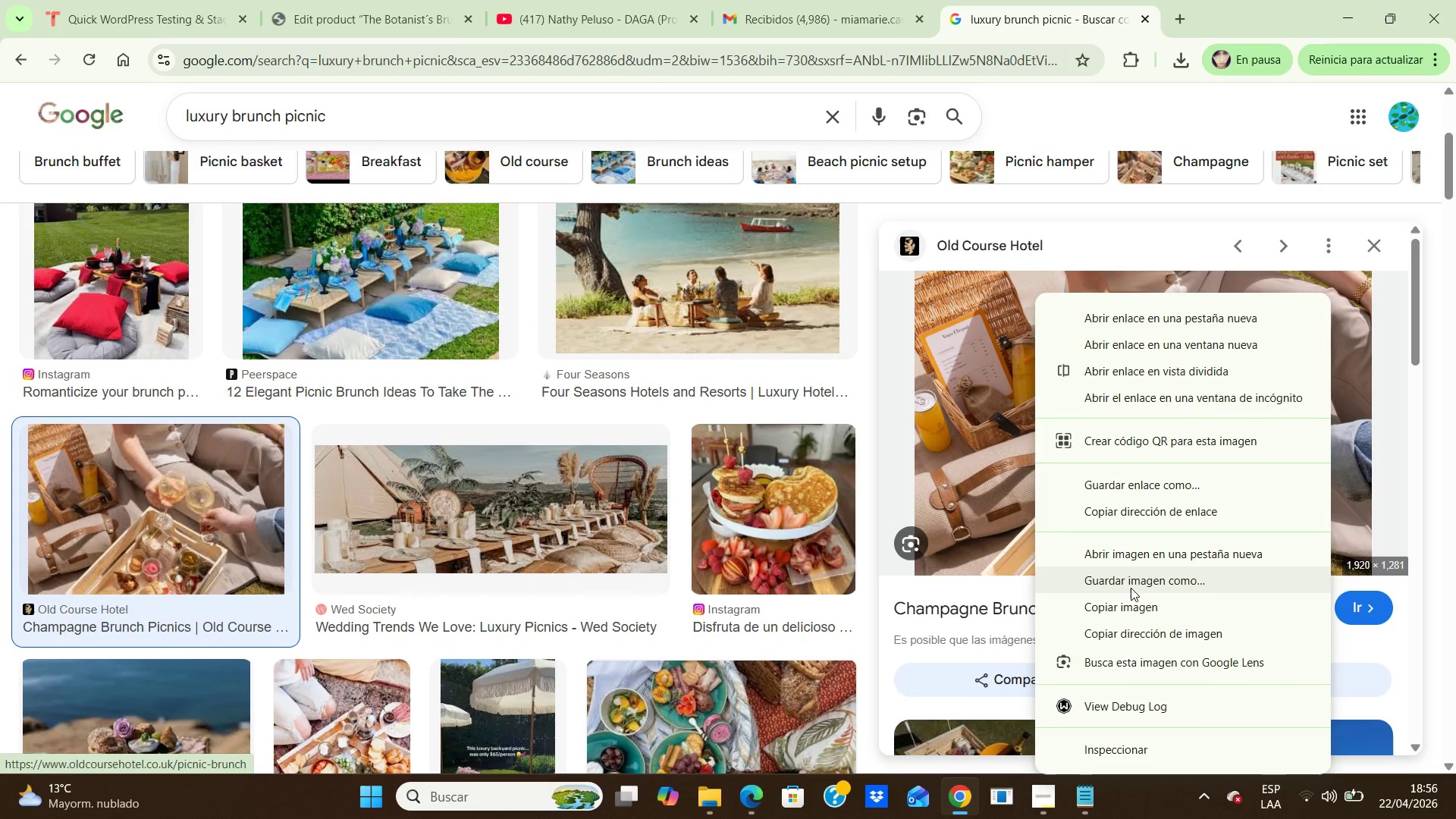 
left_click([1130, 588])
 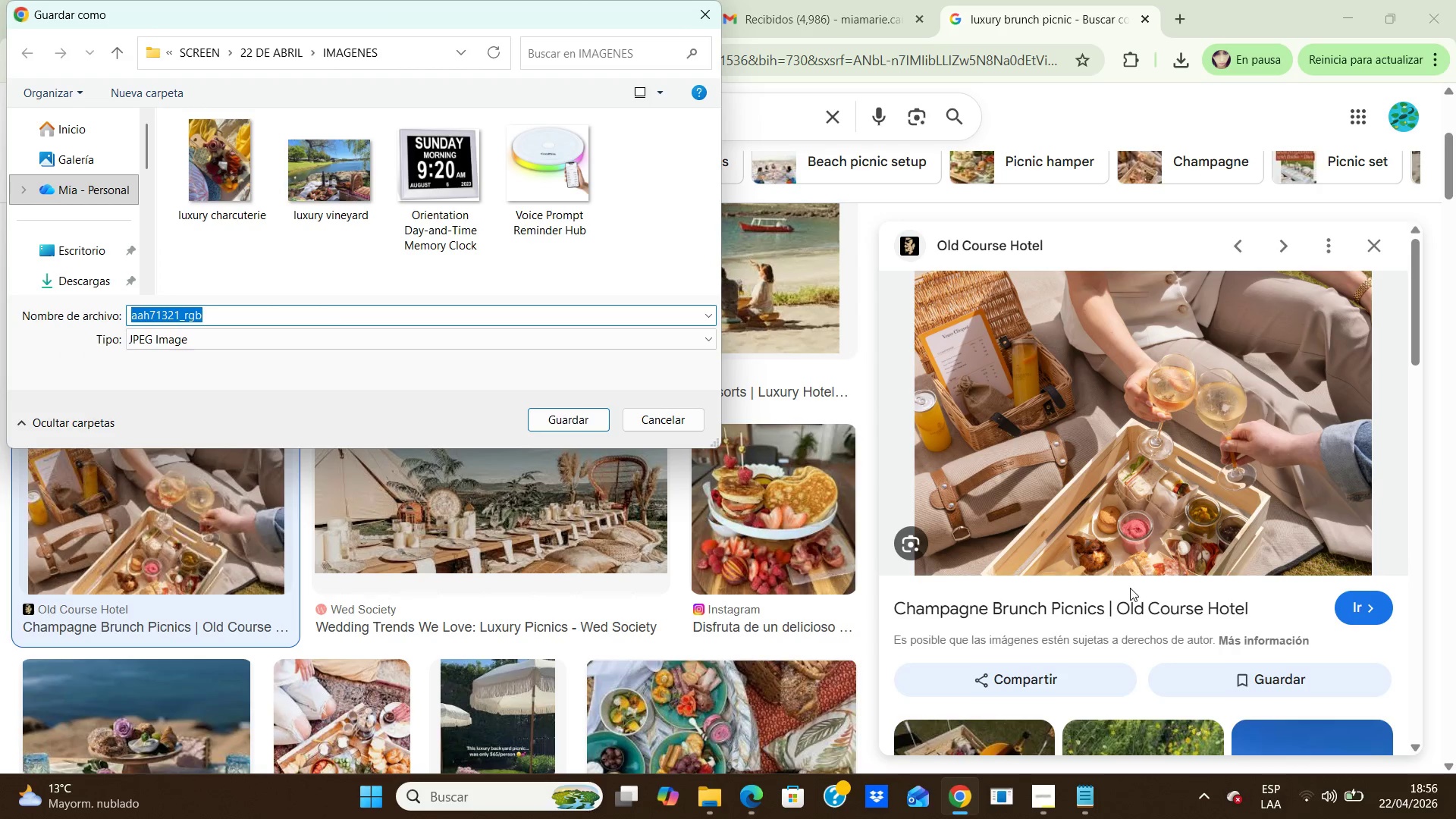 
type(luxury brunch)
 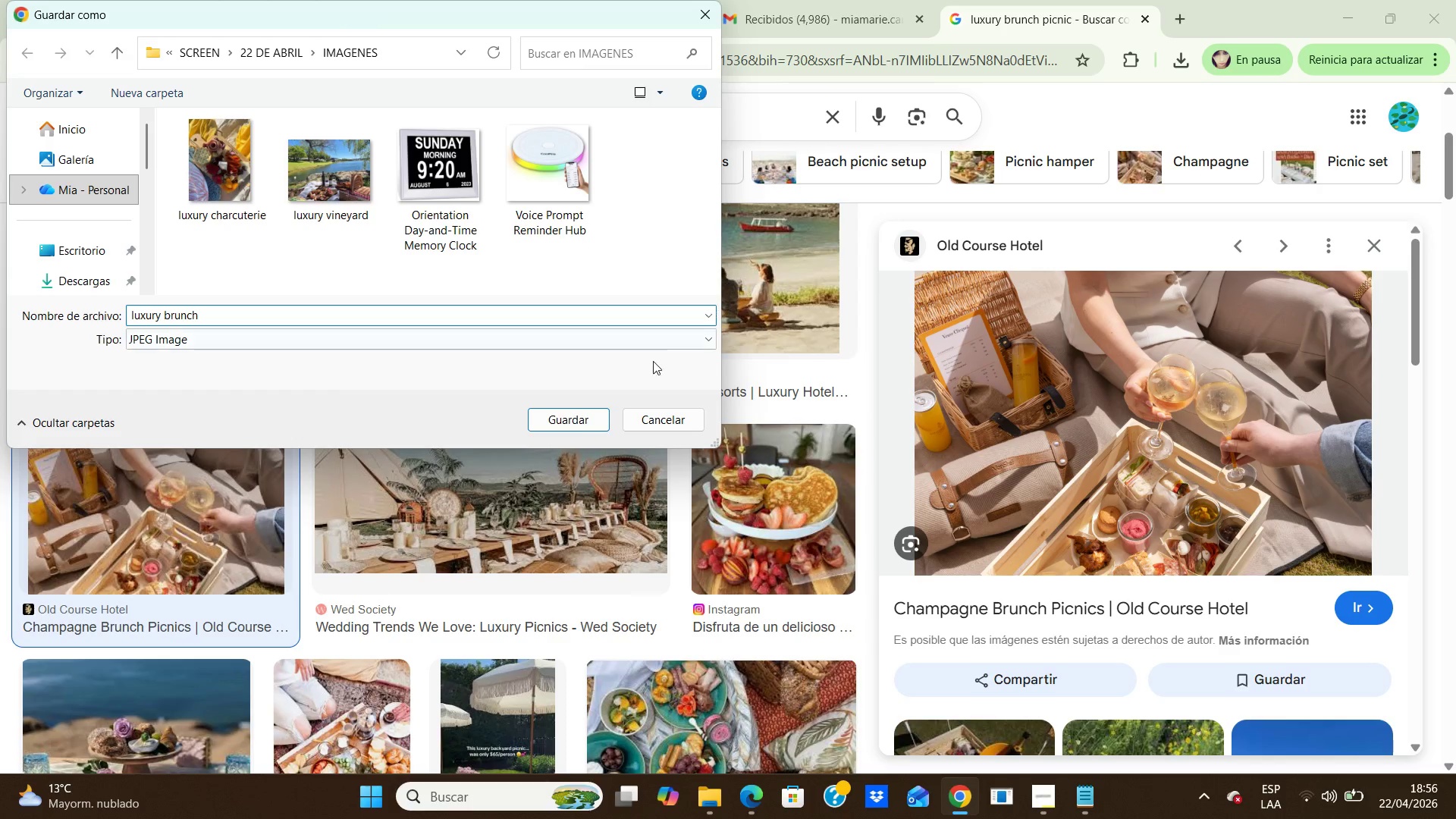 
left_click([588, 417])
 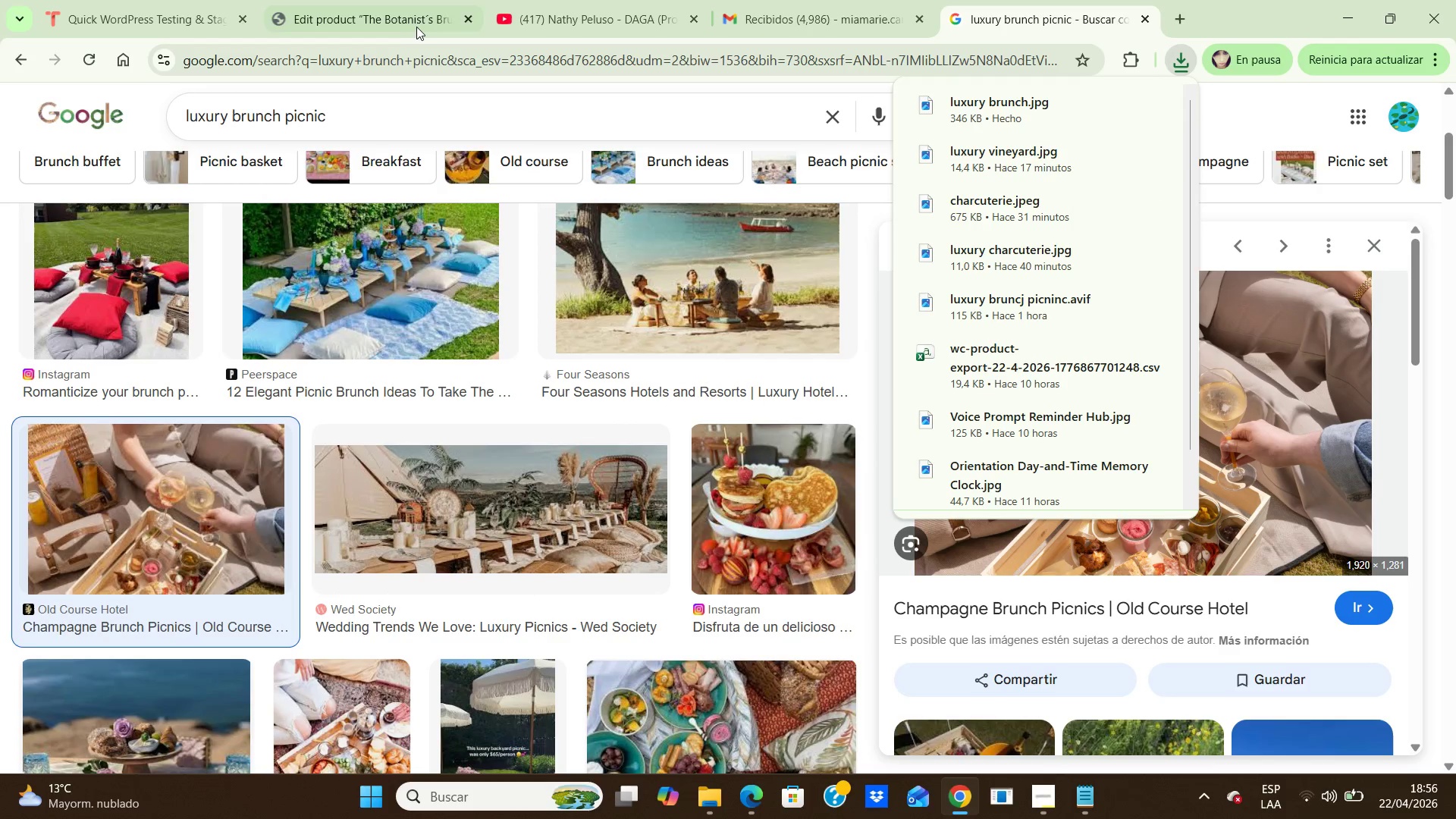 
left_click([393, 16])
 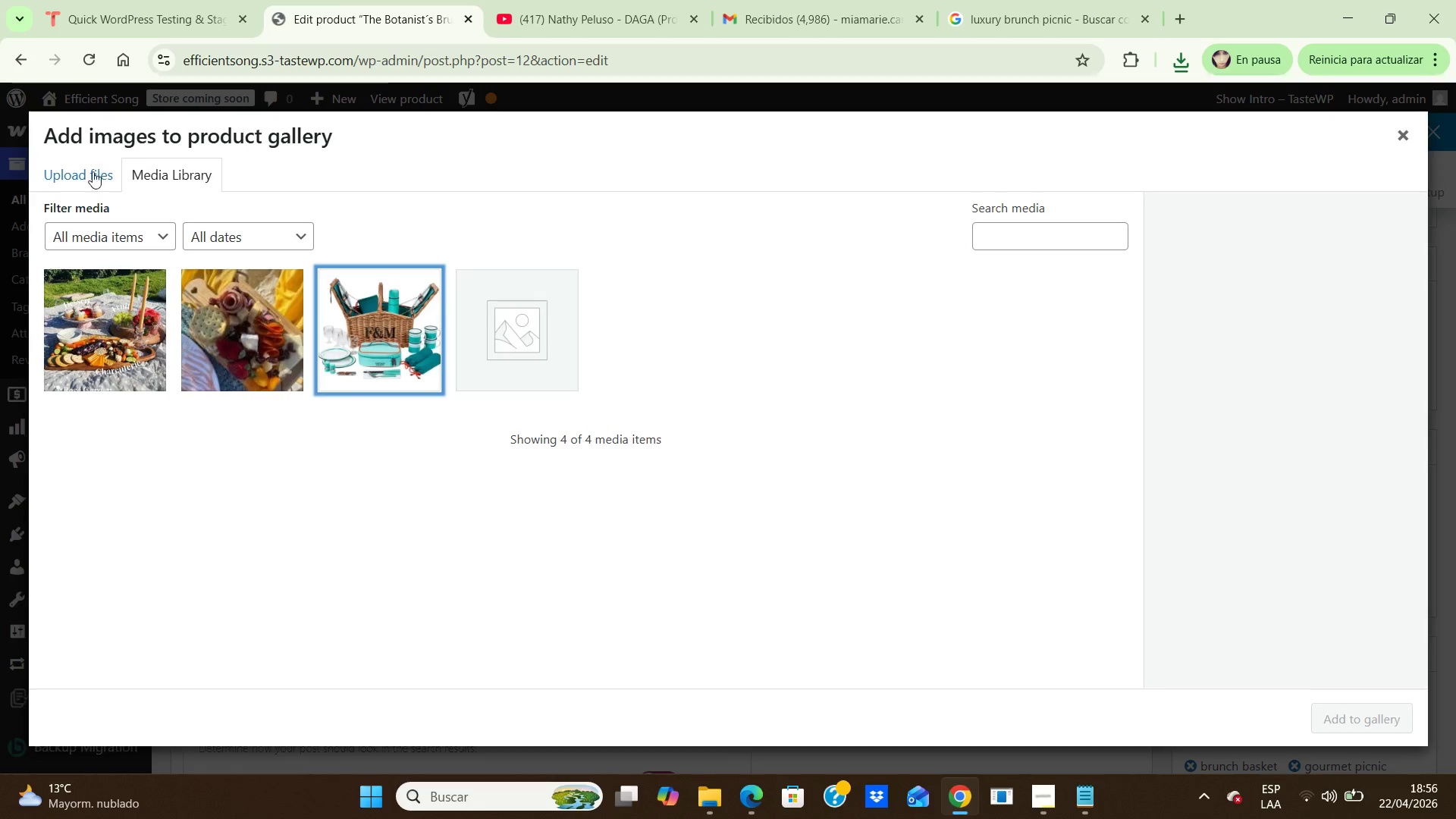 
left_click([83, 168])
 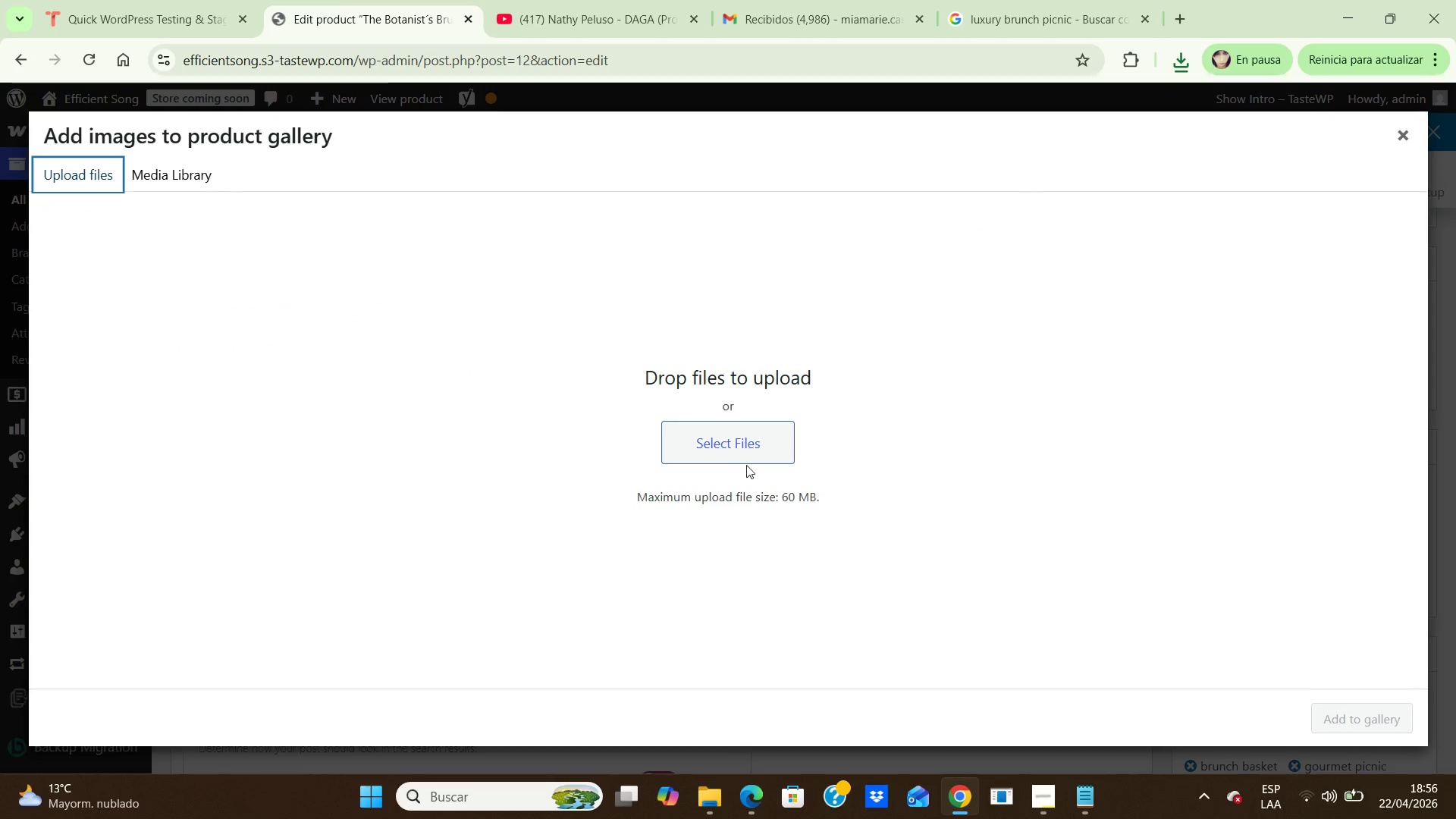 
left_click([731, 441])
 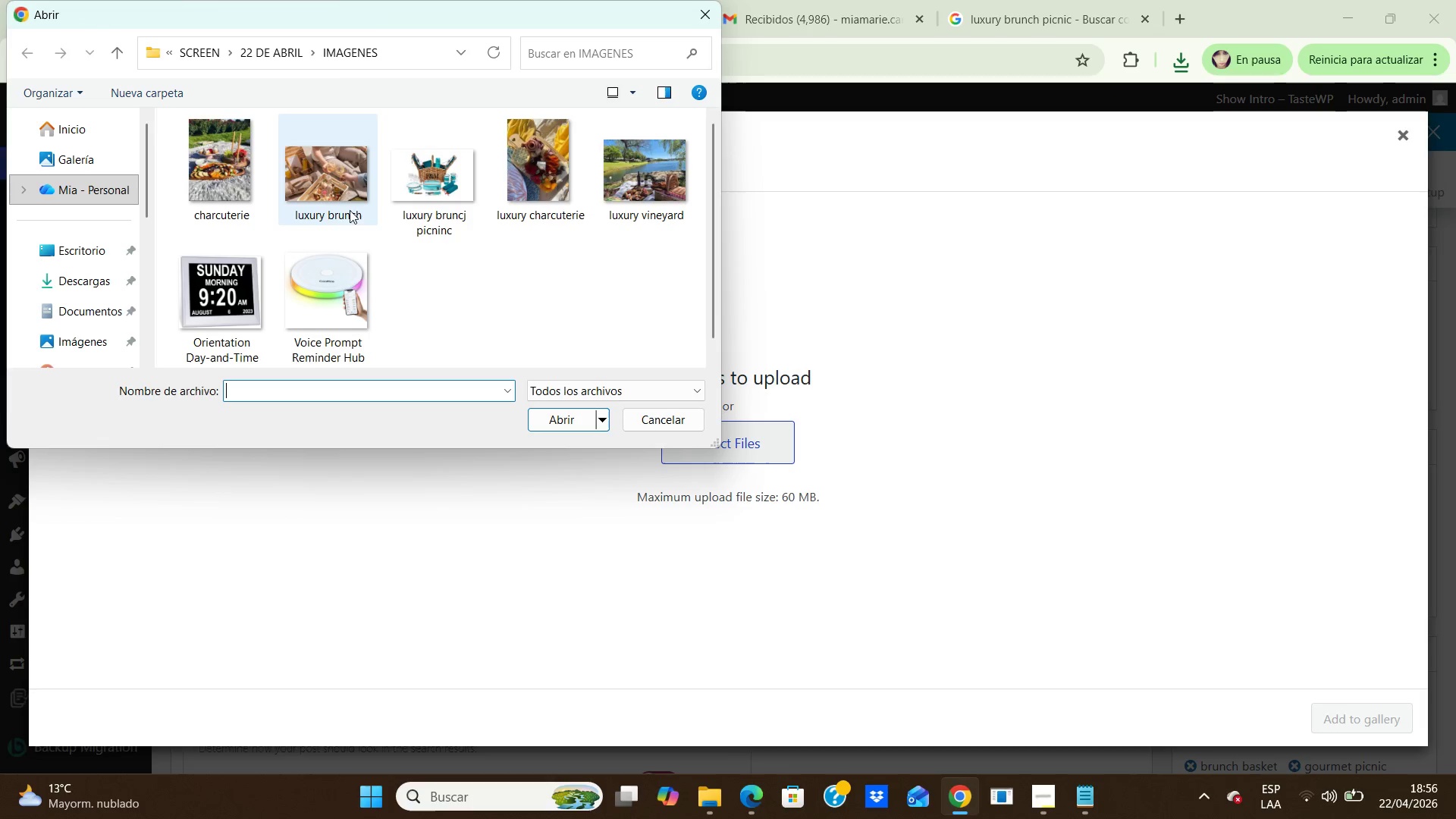 
left_click([345, 207])
 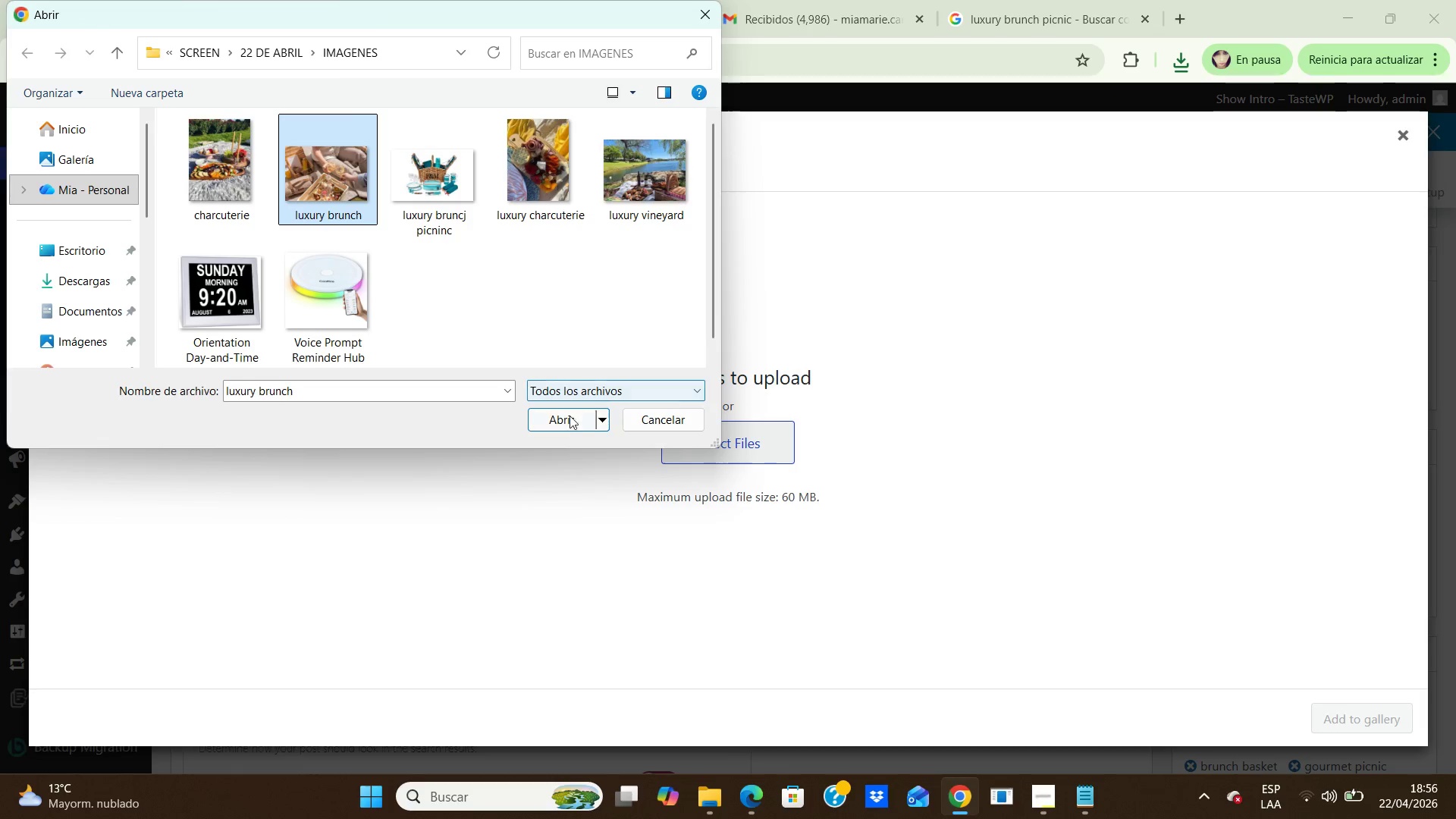 
left_click([562, 416])
 